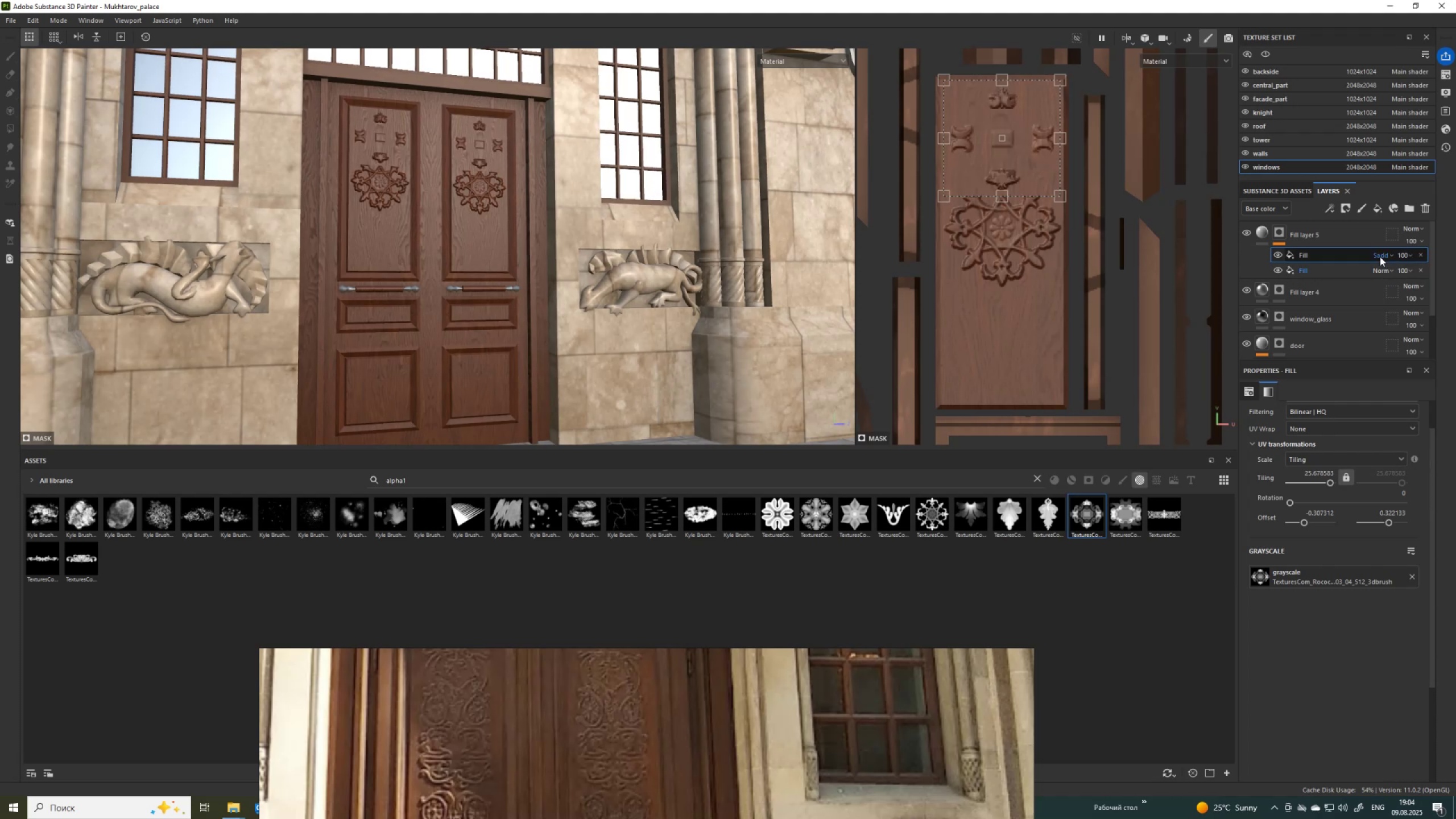 
hold_key(key=ControlLeft, duration=1.52)
scroll: coordinate [1380, 257], scroll_direction: up, amount: 1.0
 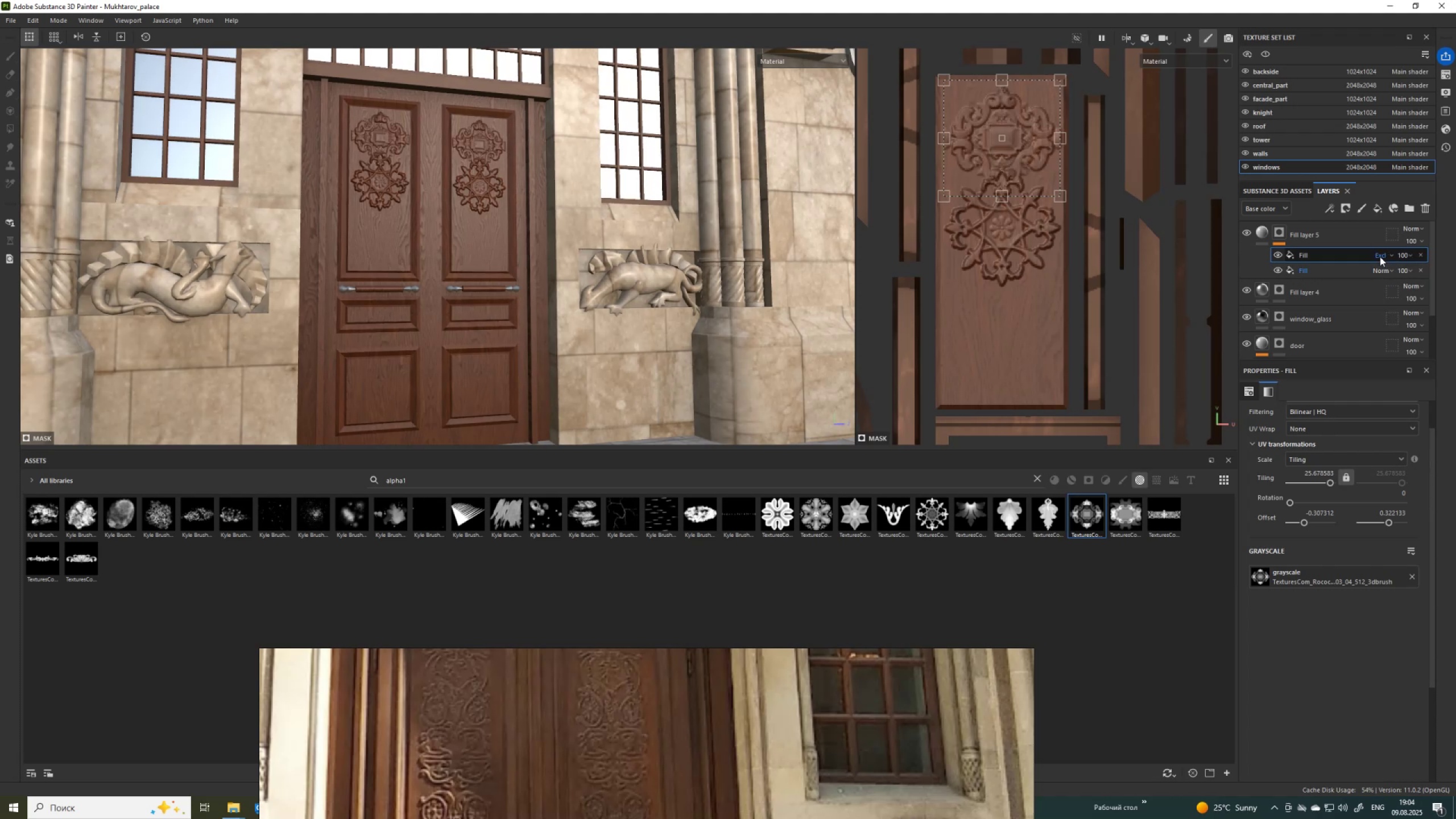 
scroll: coordinate [1380, 257], scroll_direction: down, amount: 1.0
 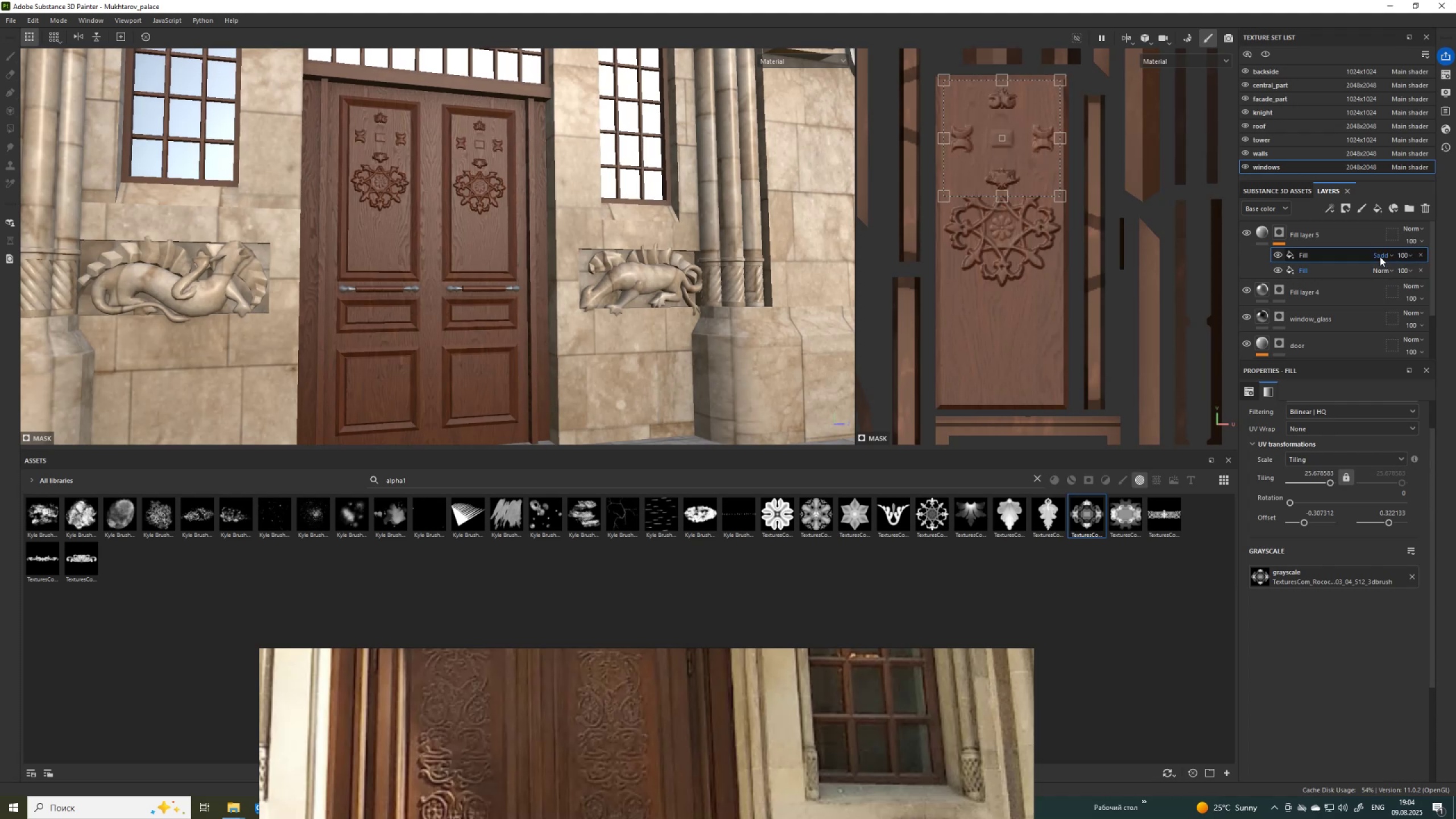 
hold_key(key=ControlLeft, duration=1.51)
scroll: coordinate [1380, 257], scroll_direction: none, amount: 0.0
 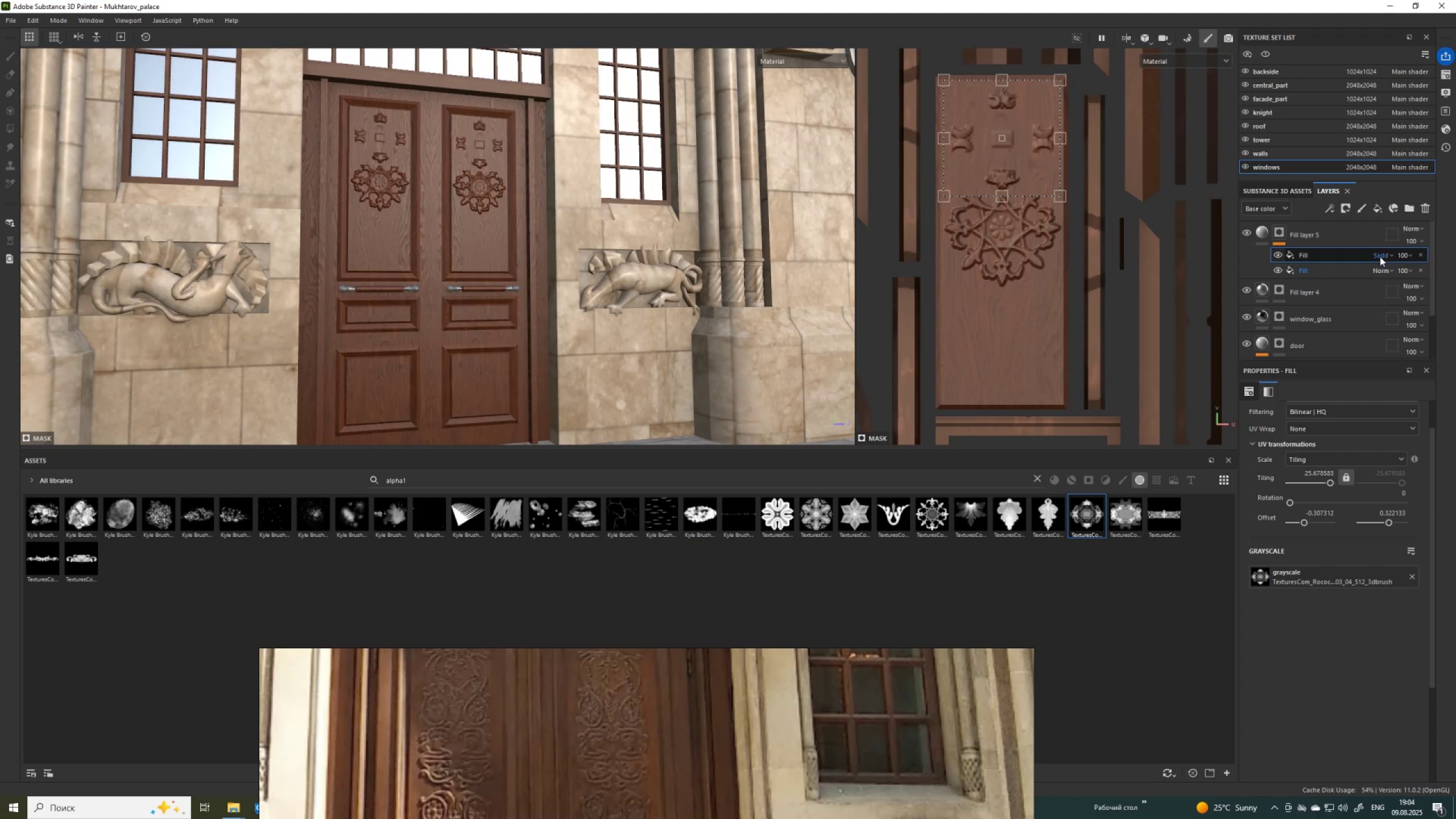 
hold_key(key=ControlLeft, duration=1.53)
scroll: coordinate [1380, 257], scroll_direction: up, amount: 1.0
 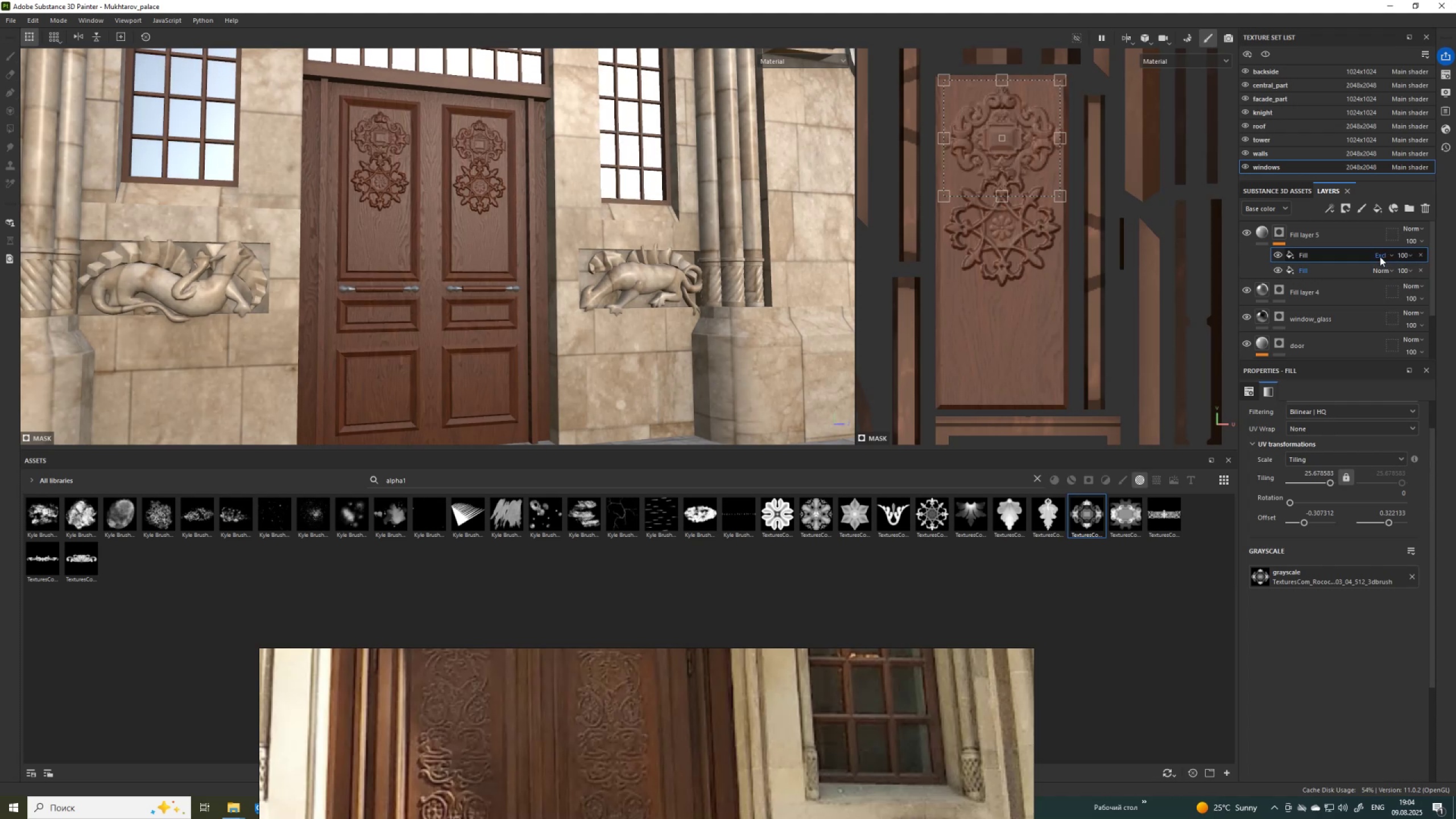 
hold_key(key=ControlLeft, duration=1.51)
scroll: coordinate [1380, 257], scroll_direction: down, amount: 2.0
 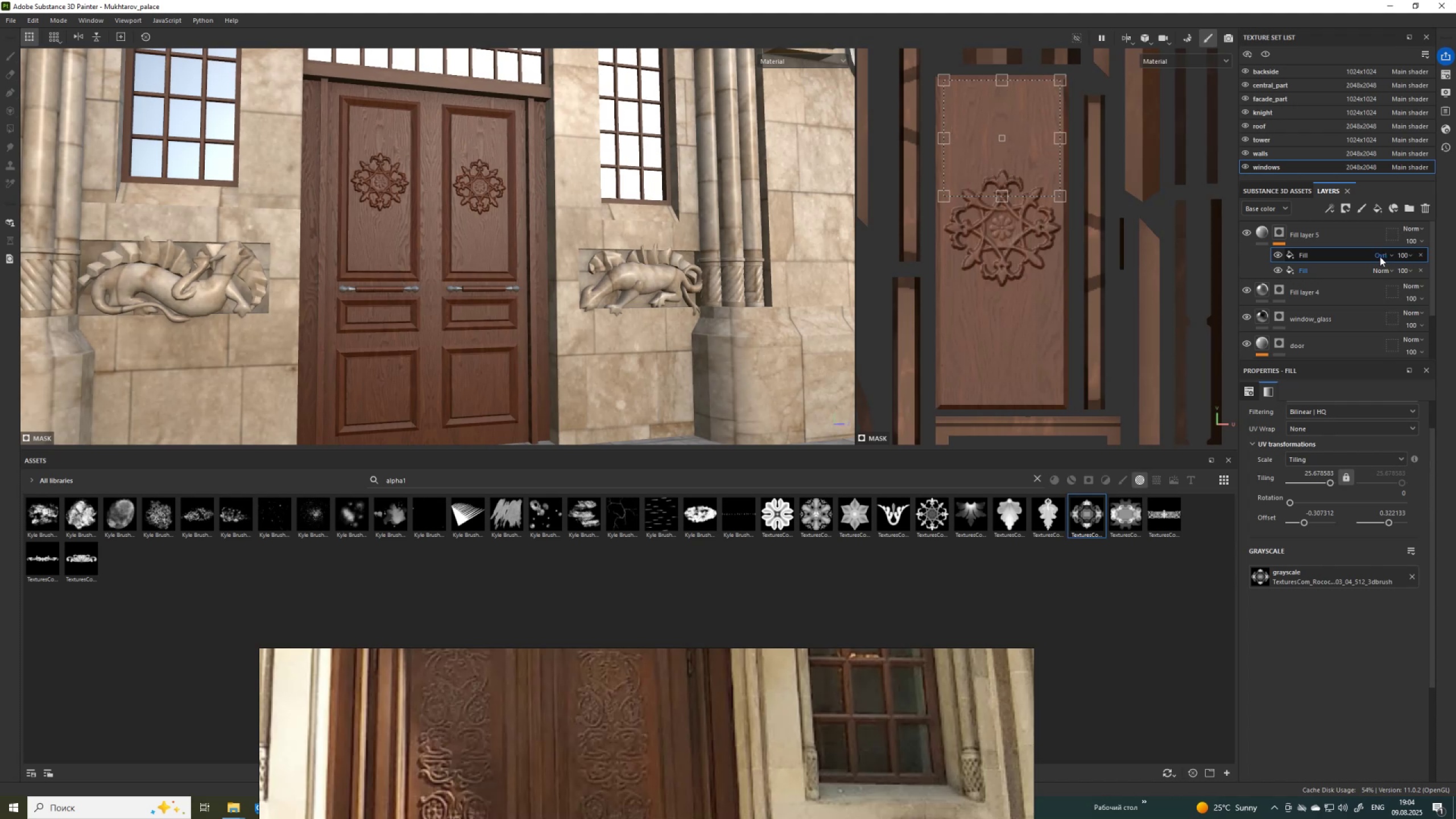 
hold_key(key=ControlLeft, duration=1.52)
scroll: coordinate [1380, 257], scroll_direction: down, amount: 2.0
 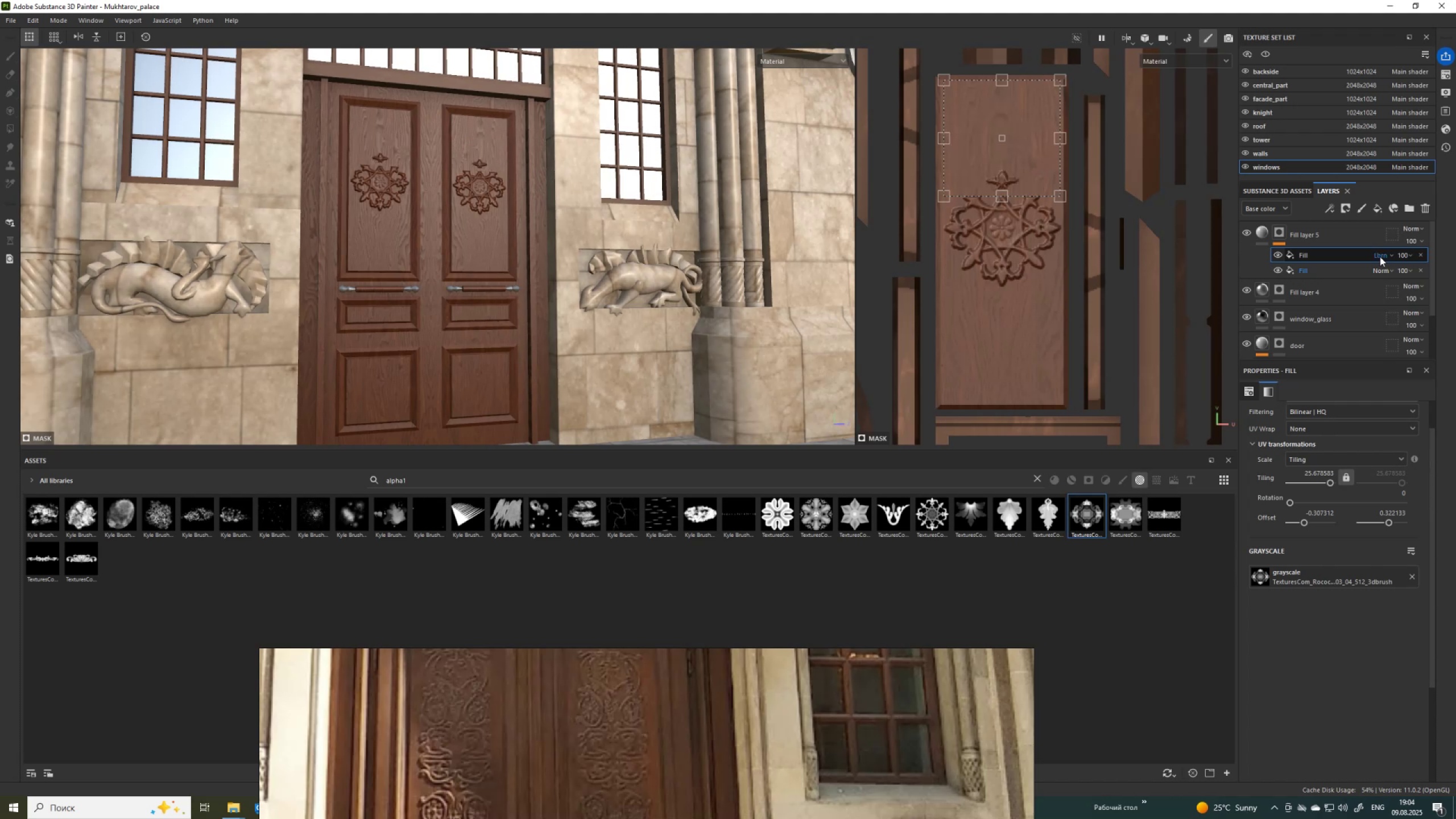 
hold_key(key=ControlLeft, duration=1.52)
scroll: coordinate [1380, 257], scroll_direction: up, amount: 1.0
 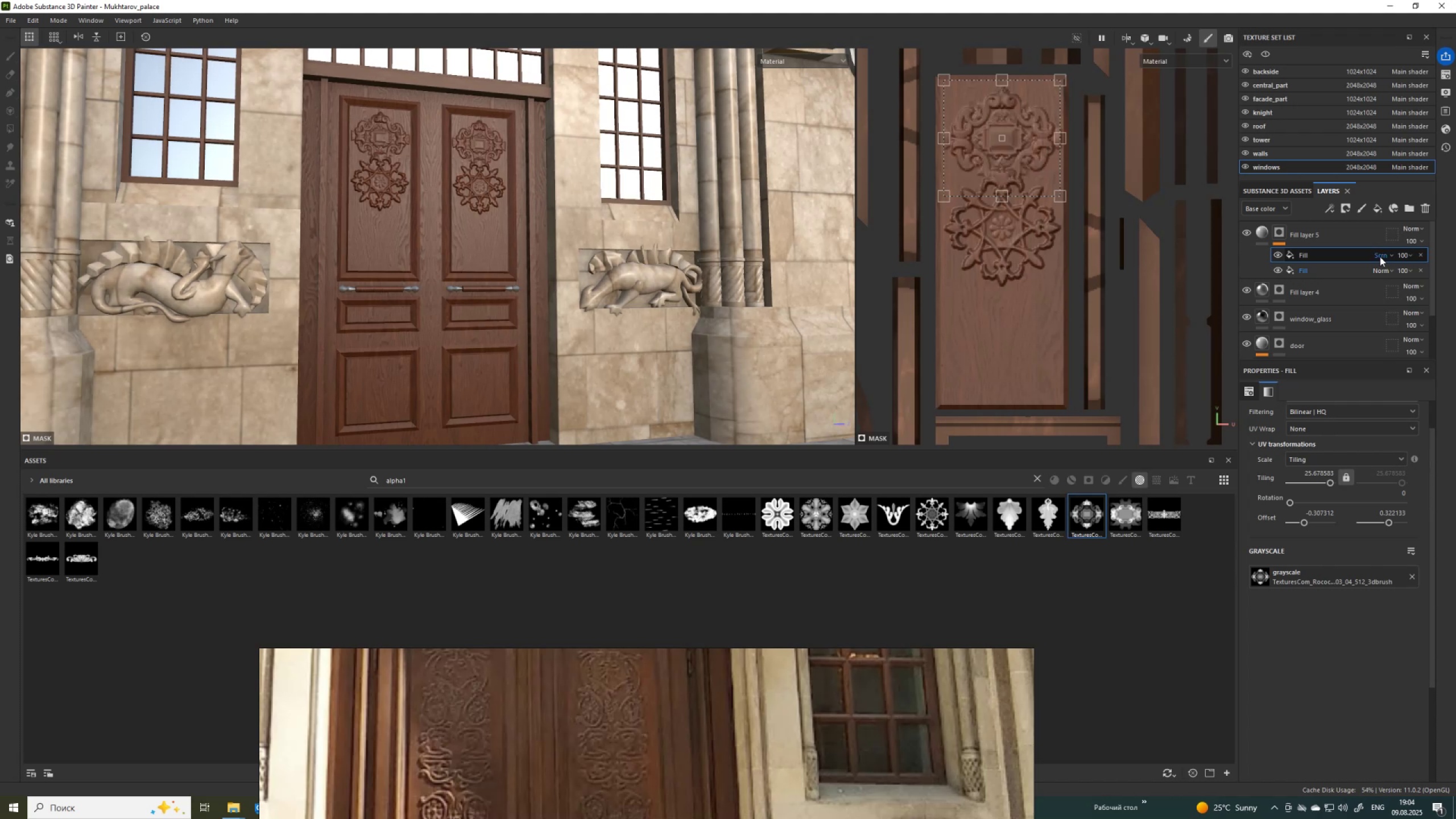 
hold_key(key=ControlLeft, duration=1.52)
scroll: coordinate [1380, 257], scroll_direction: down, amount: 3.0
 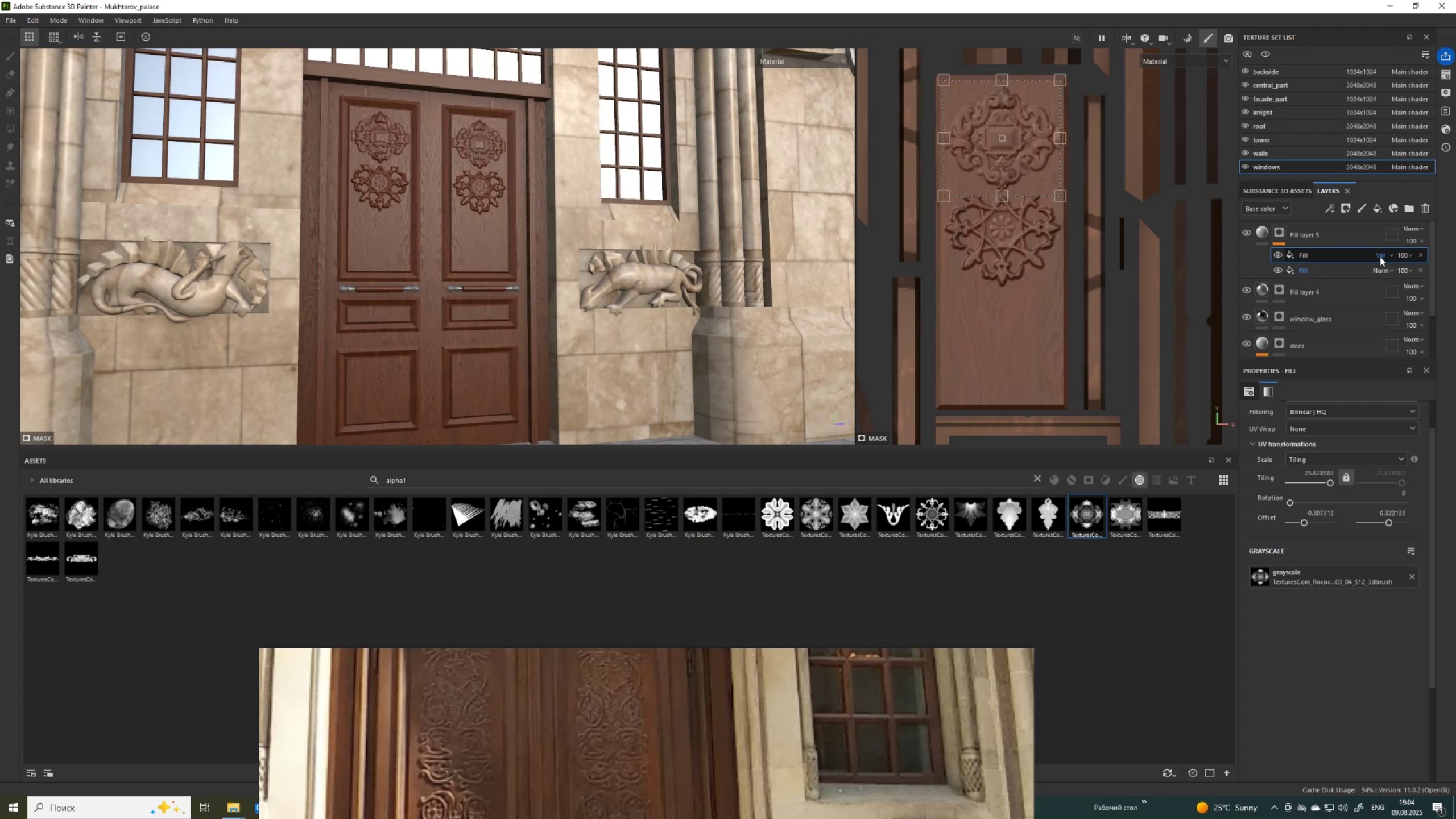 
hold_key(key=ControlLeft, duration=1.51)
 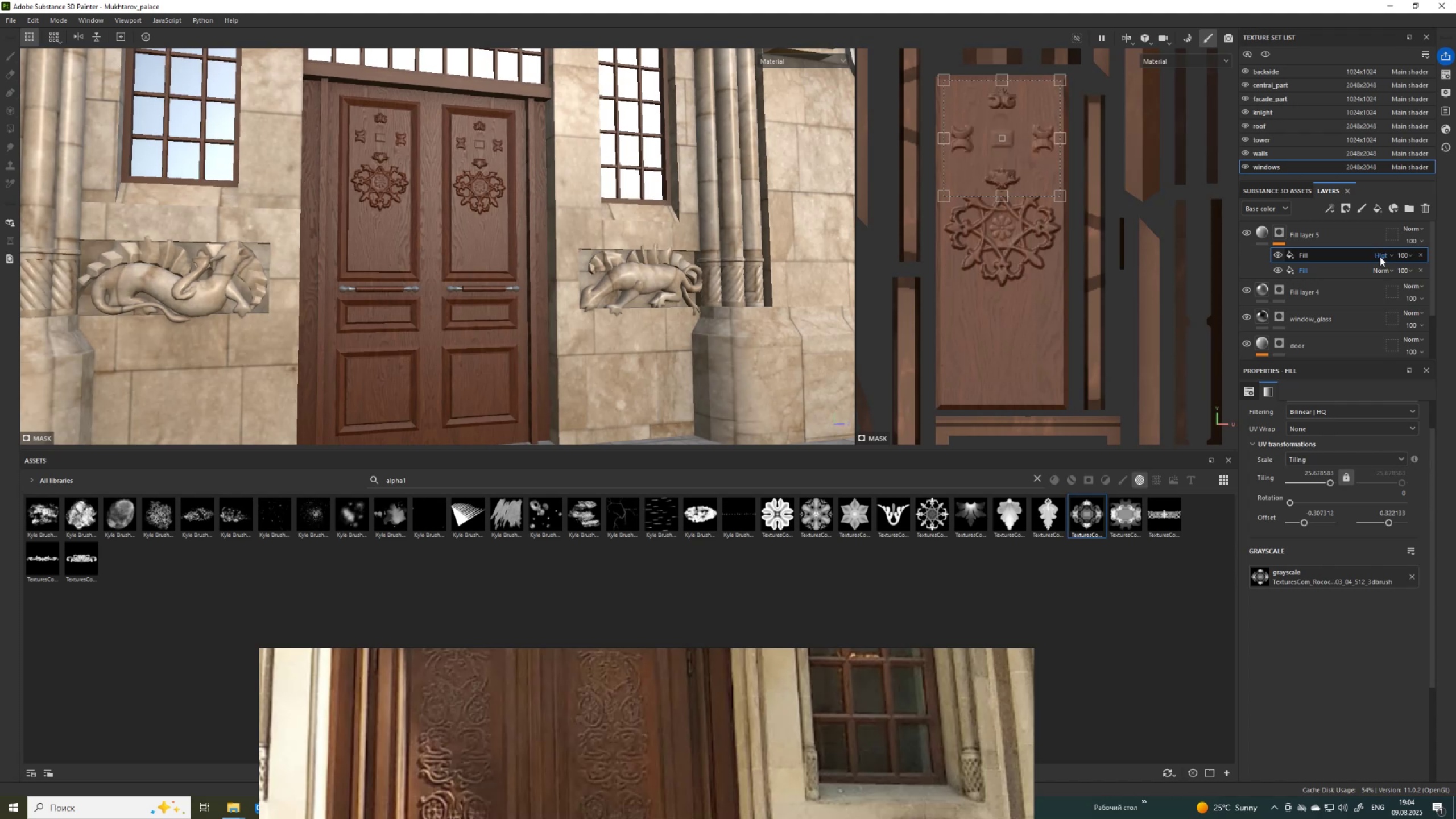 
hold_key(key=ControlLeft, duration=1.52)
 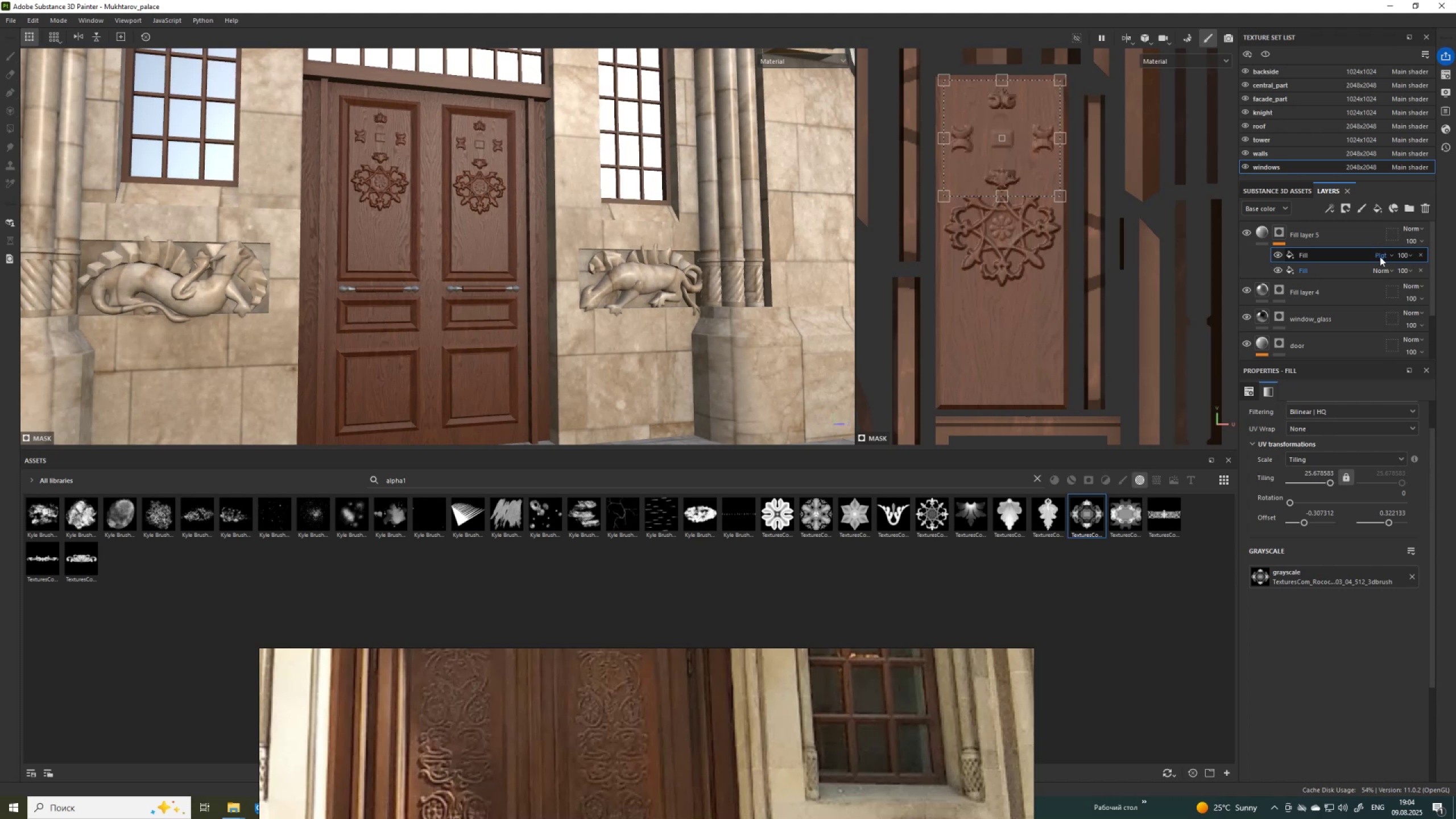 
hold_key(key=ControlLeft, duration=1.52)
 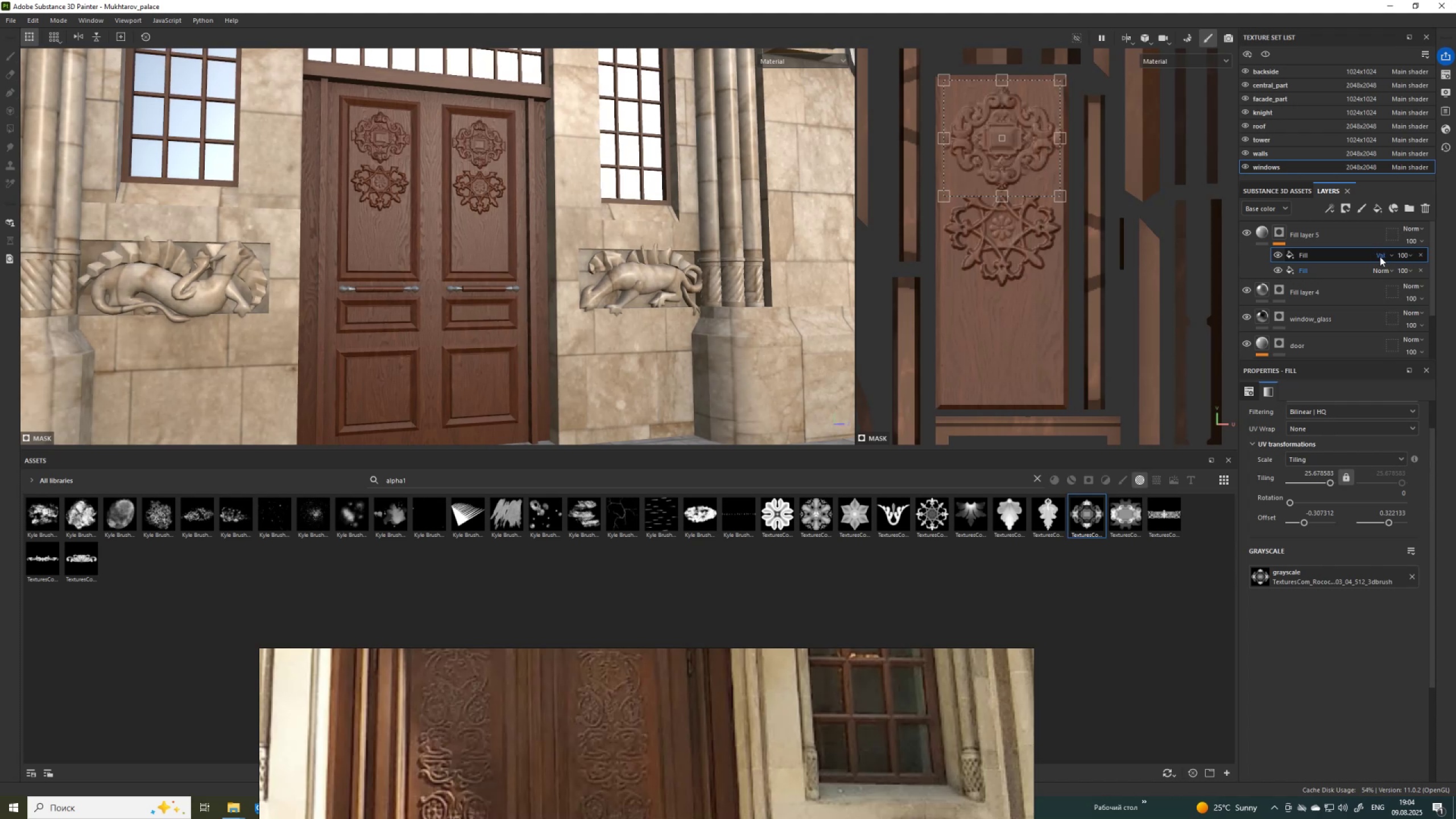 
hold_key(key=ControlLeft, duration=1.51)
scroll: coordinate [1380, 257], scroll_direction: down, amount: 4.0
 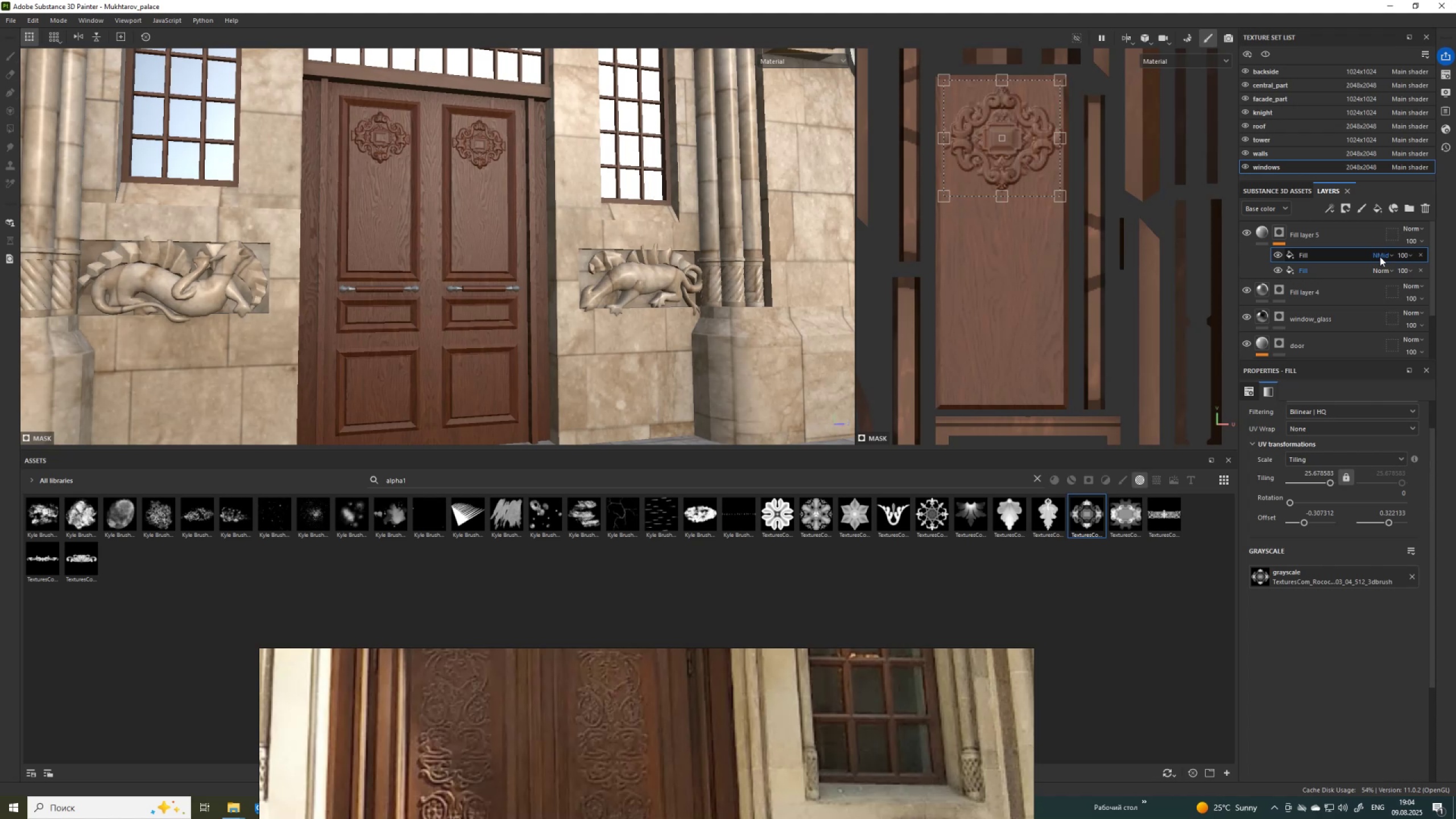 
hold_key(key=ControlLeft, duration=1.53)
scroll: coordinate [1380, 257], scroll_direction: up, amount: 43.0
 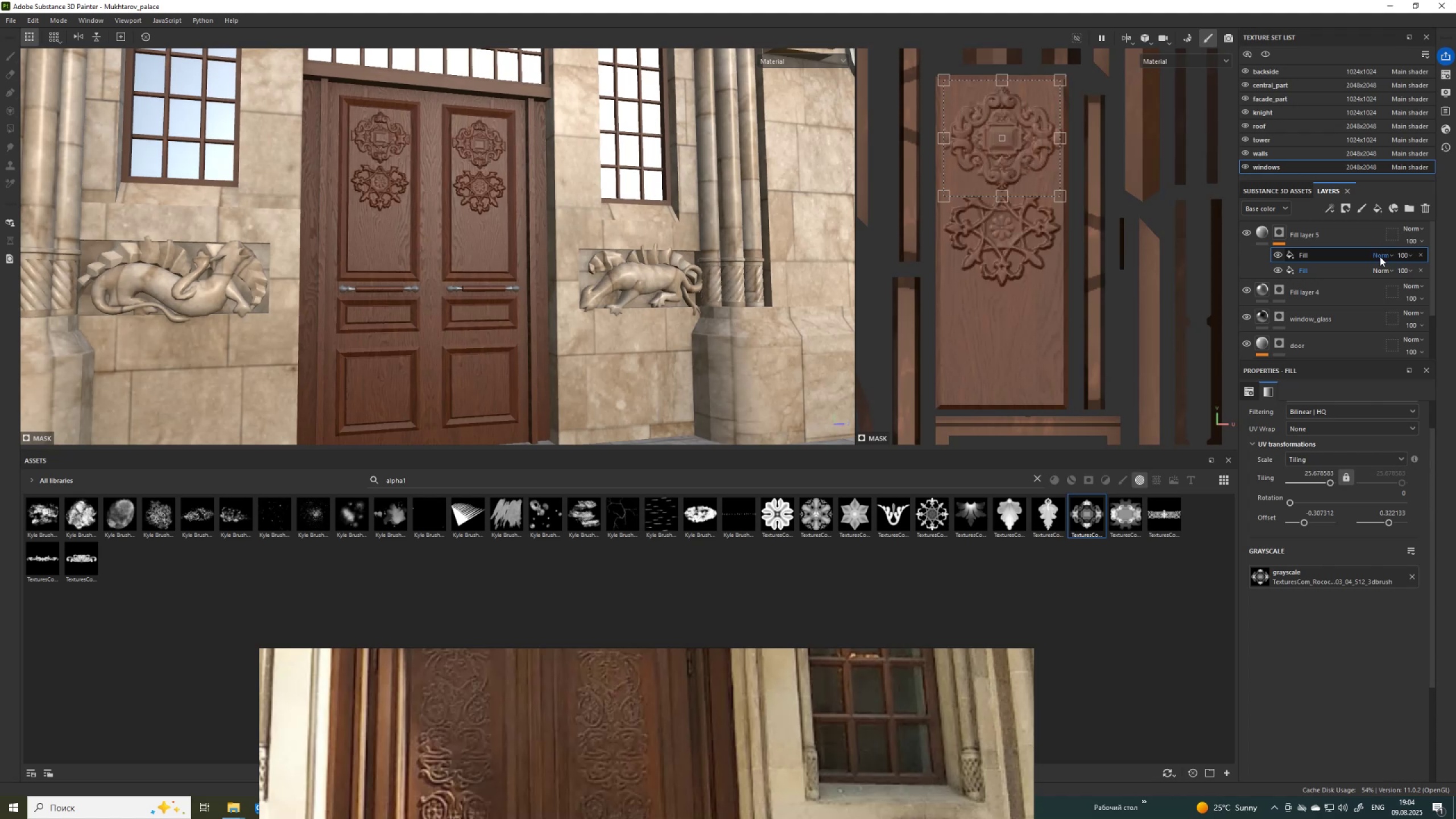 
hold_key(key=ControlLeft, duration=1.52)
 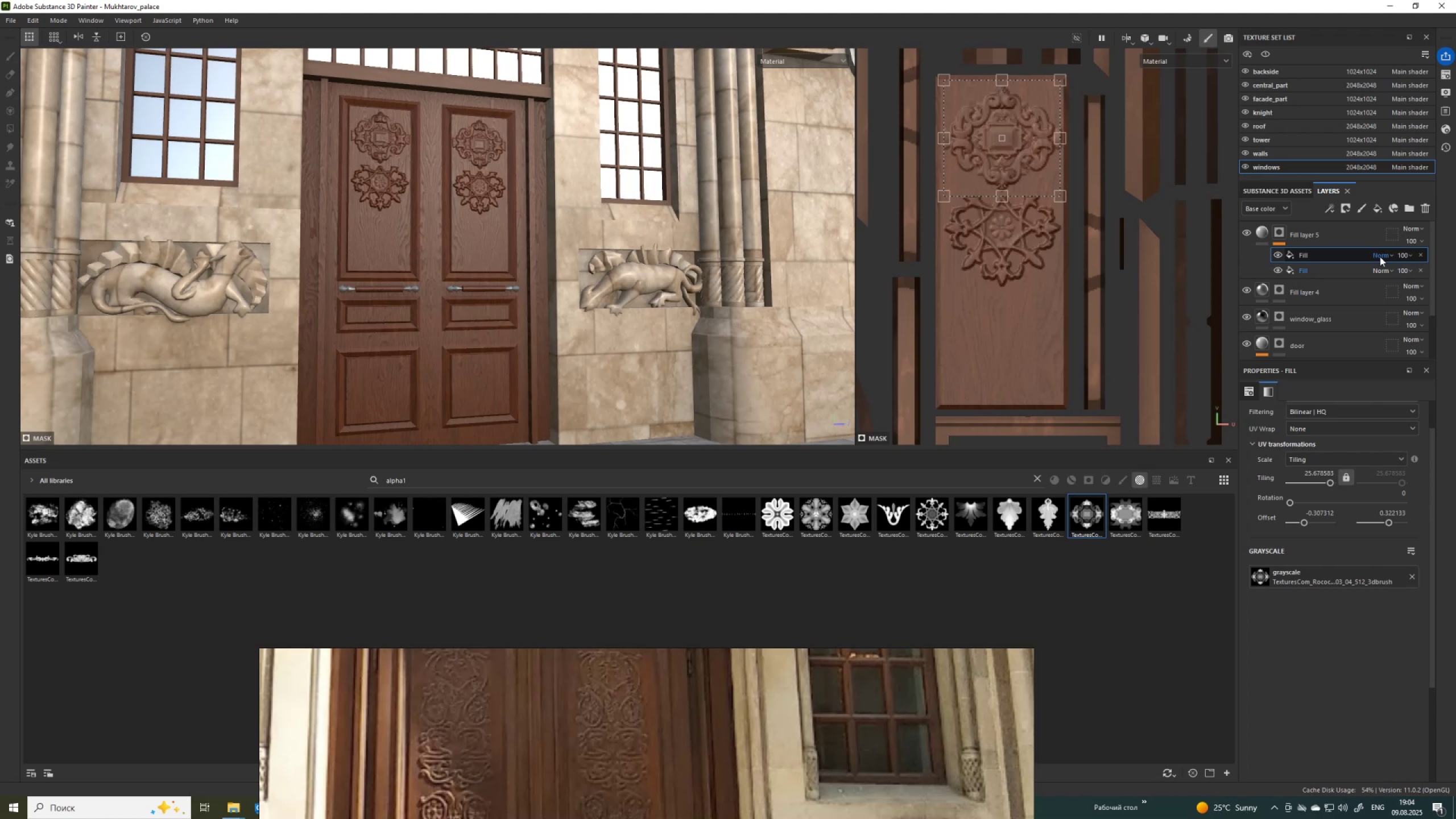 
hold_key(key=ControlLeft, duration=0.9)
 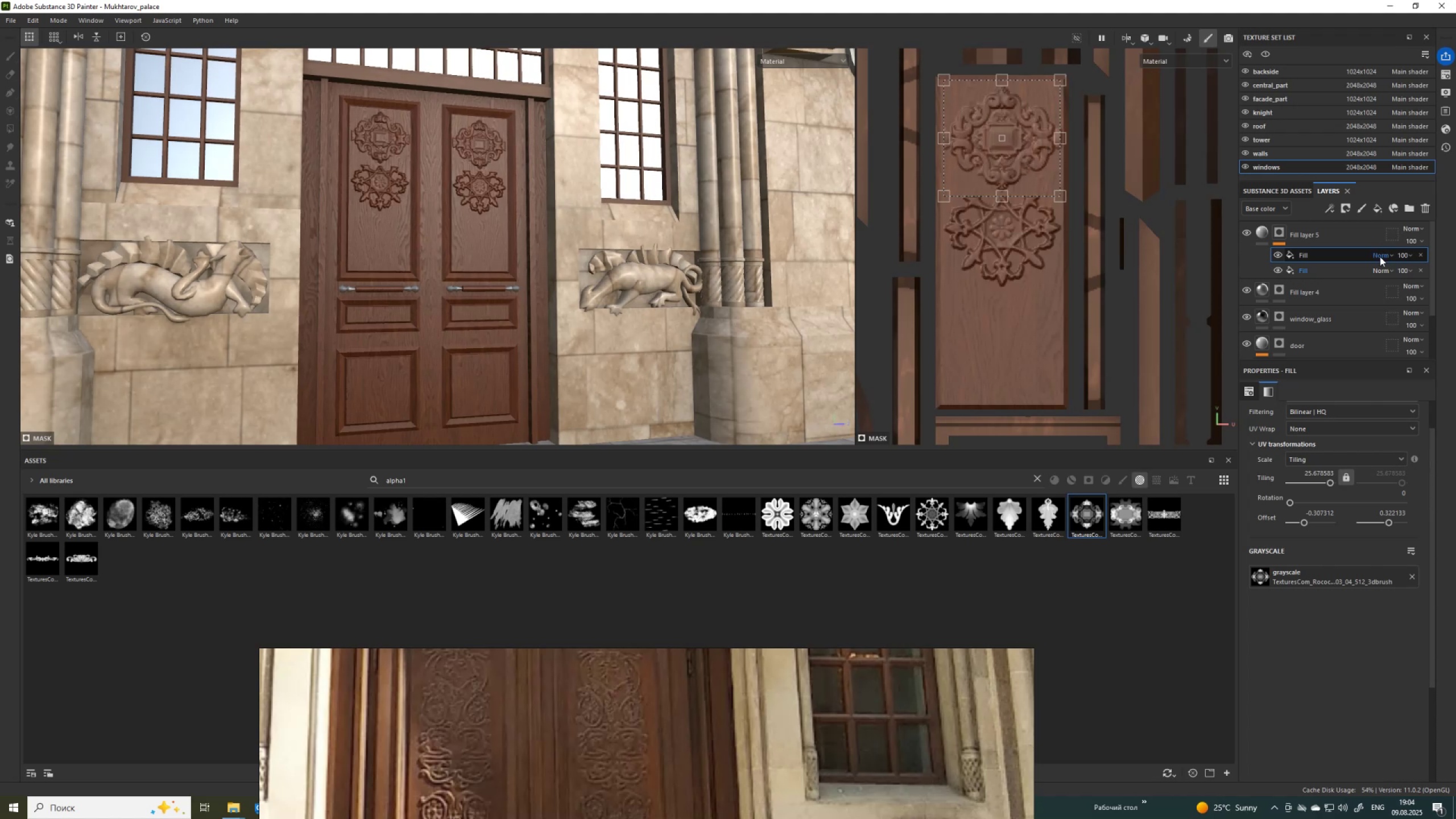 
left_click([1380, 257])
 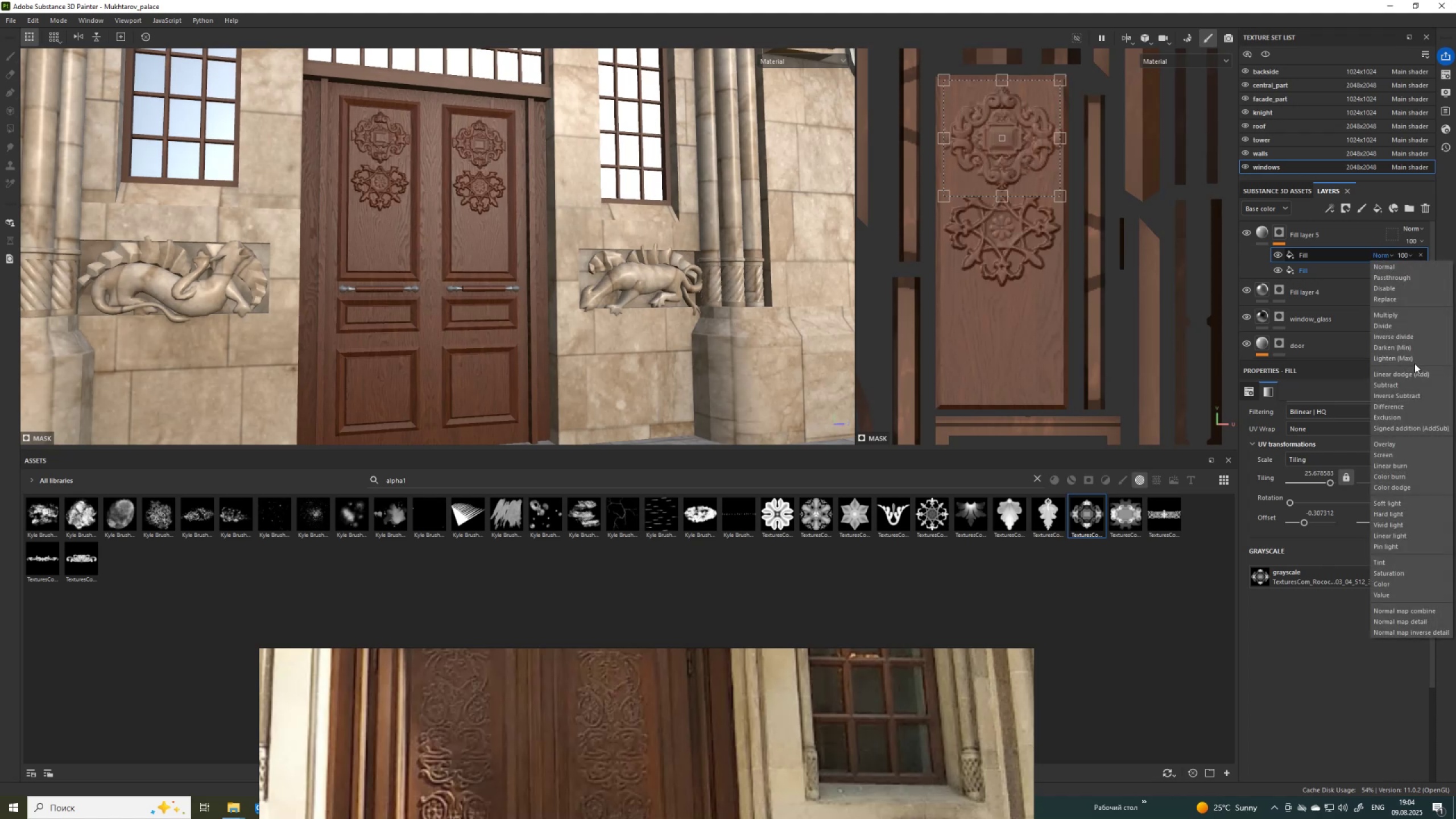 
left_click([1417, 377])
 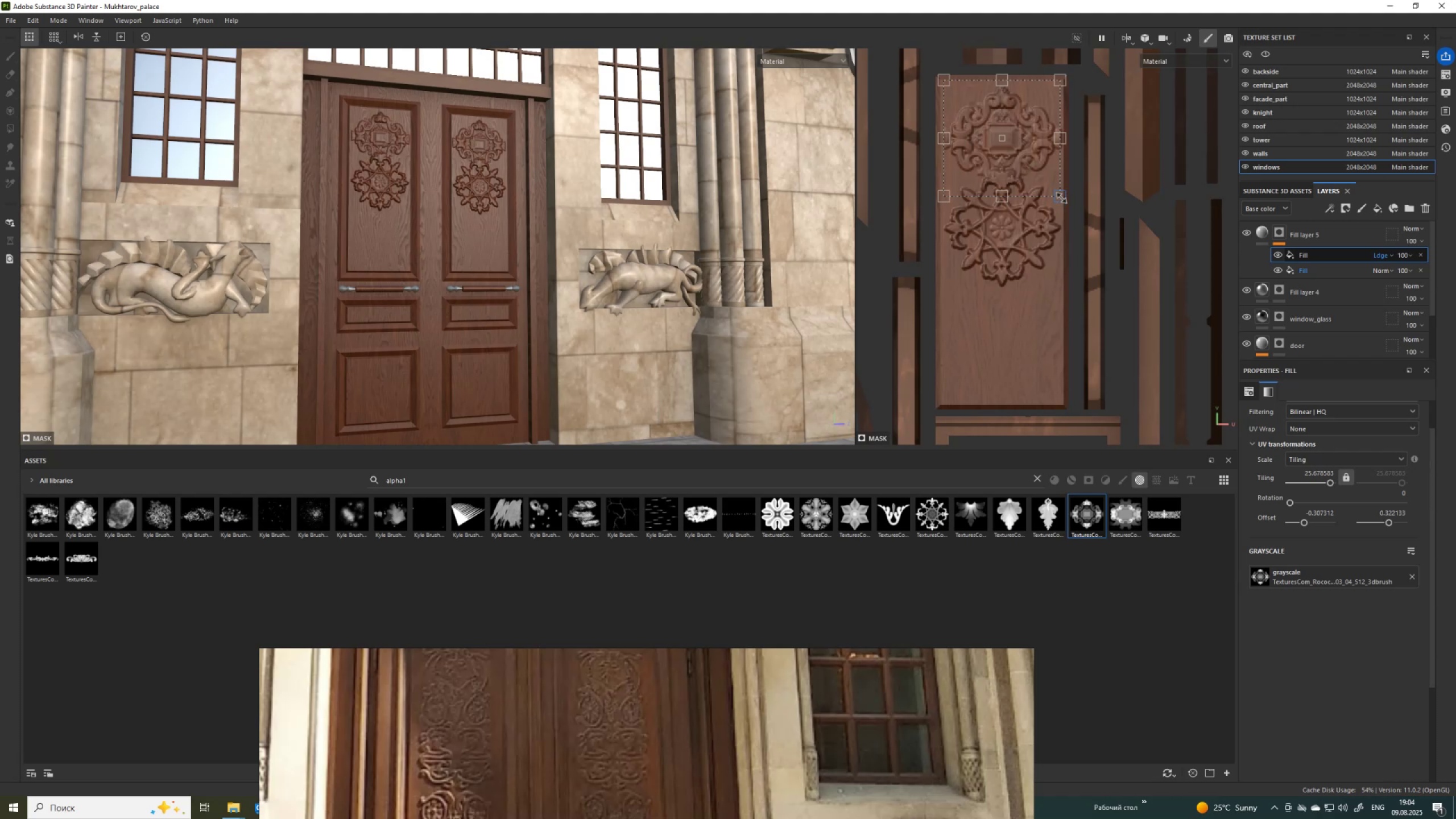 
hold_key(key=ControlLeft, duration=2.15)
 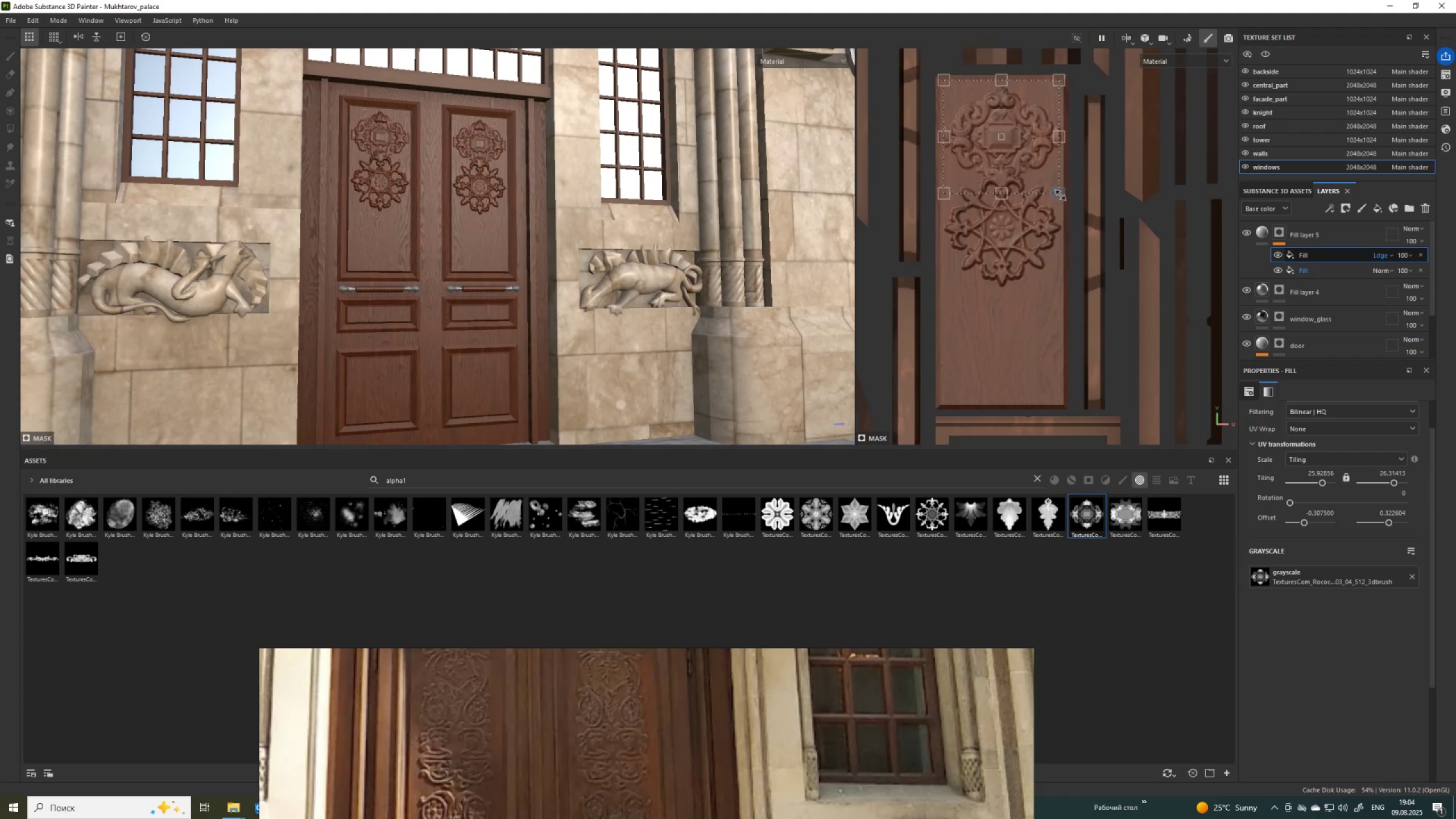 
hold_key(key=AltLeft, duration=0.73)
 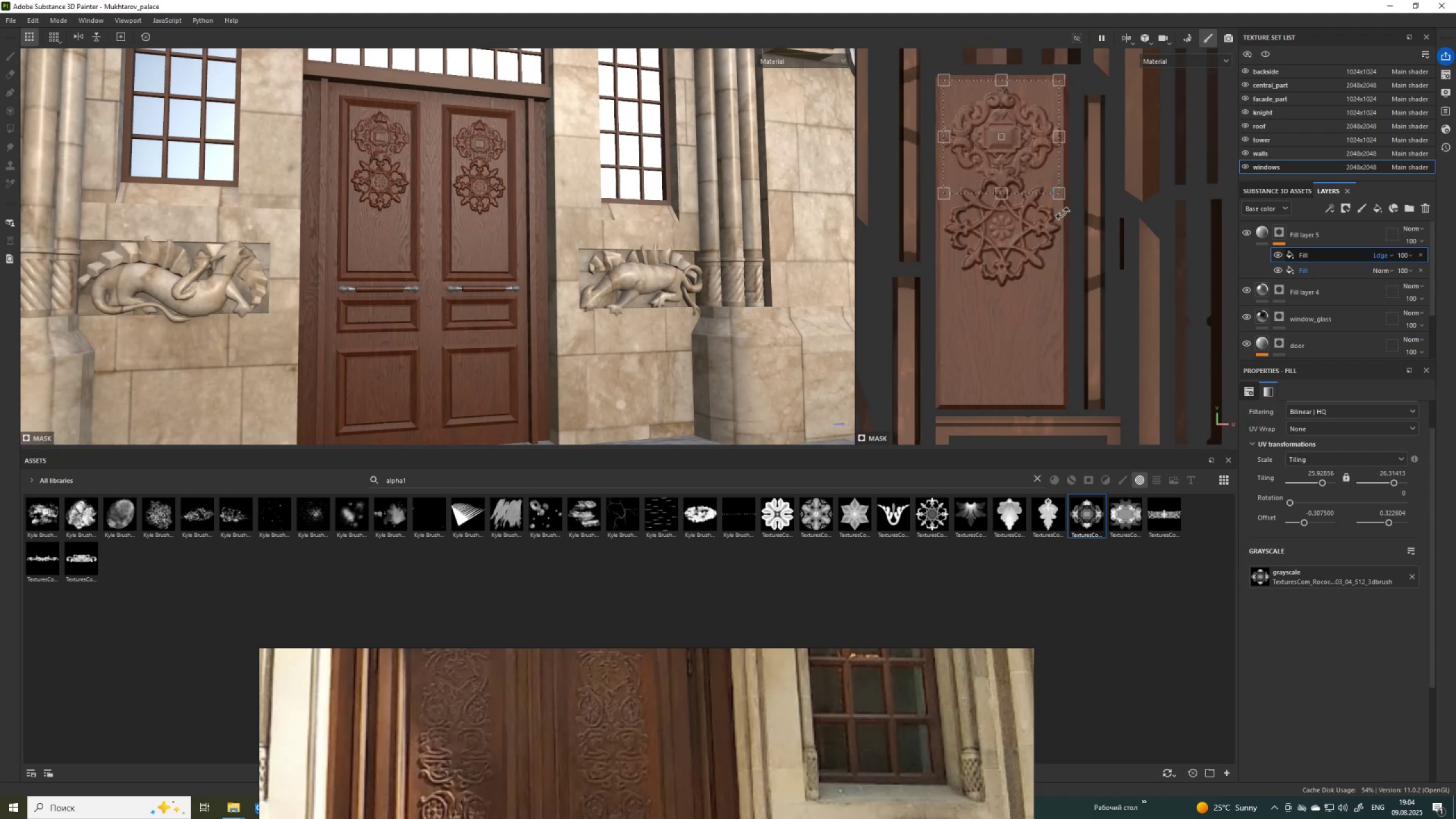 
key(Control+ControlLeft)
 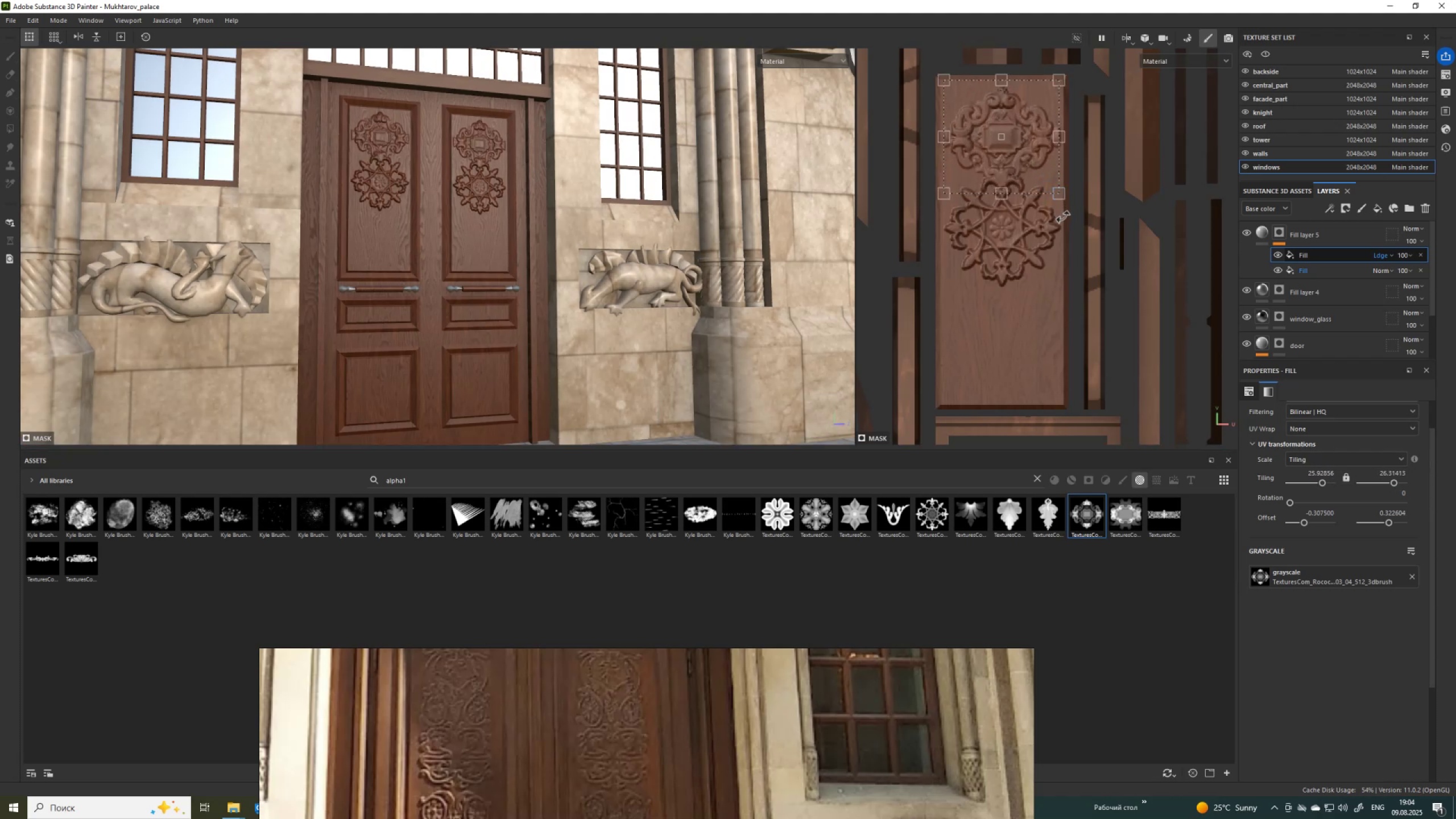 
key(Control+Z)
 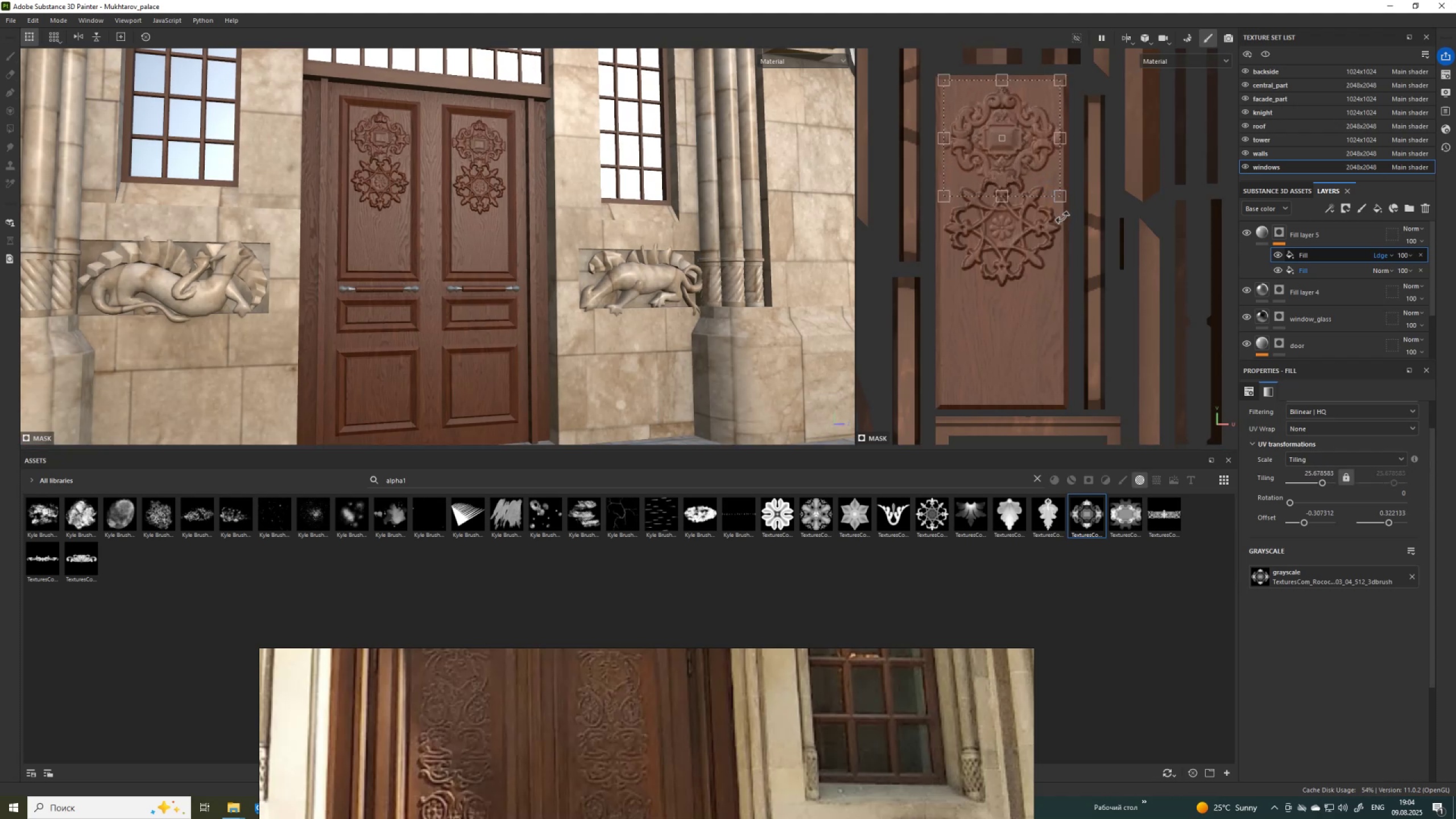 
hold_key(key=ShiftLeft, duration=2.49)
 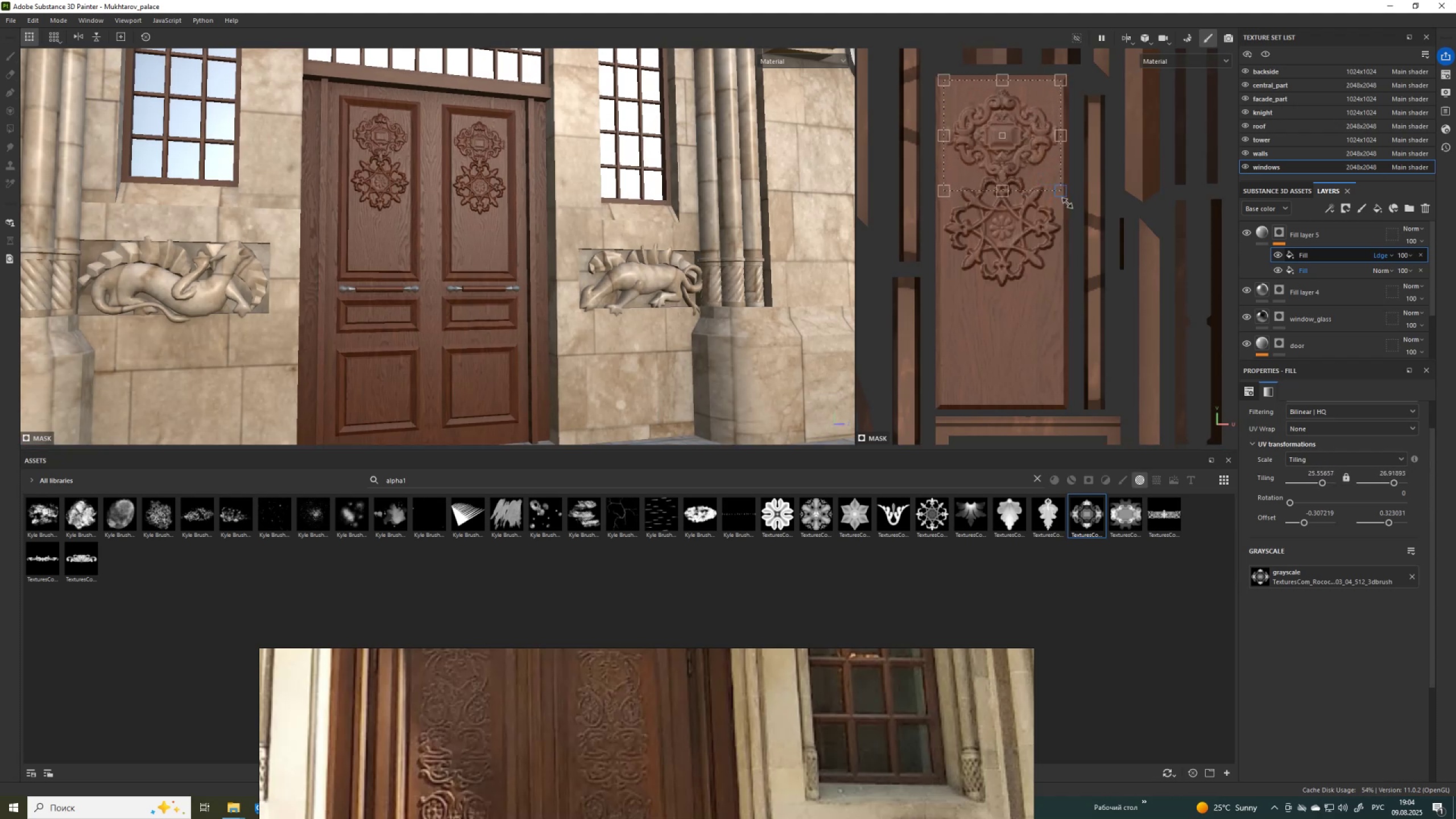 
hold_key(key=AltLeft, duration=1.23)
 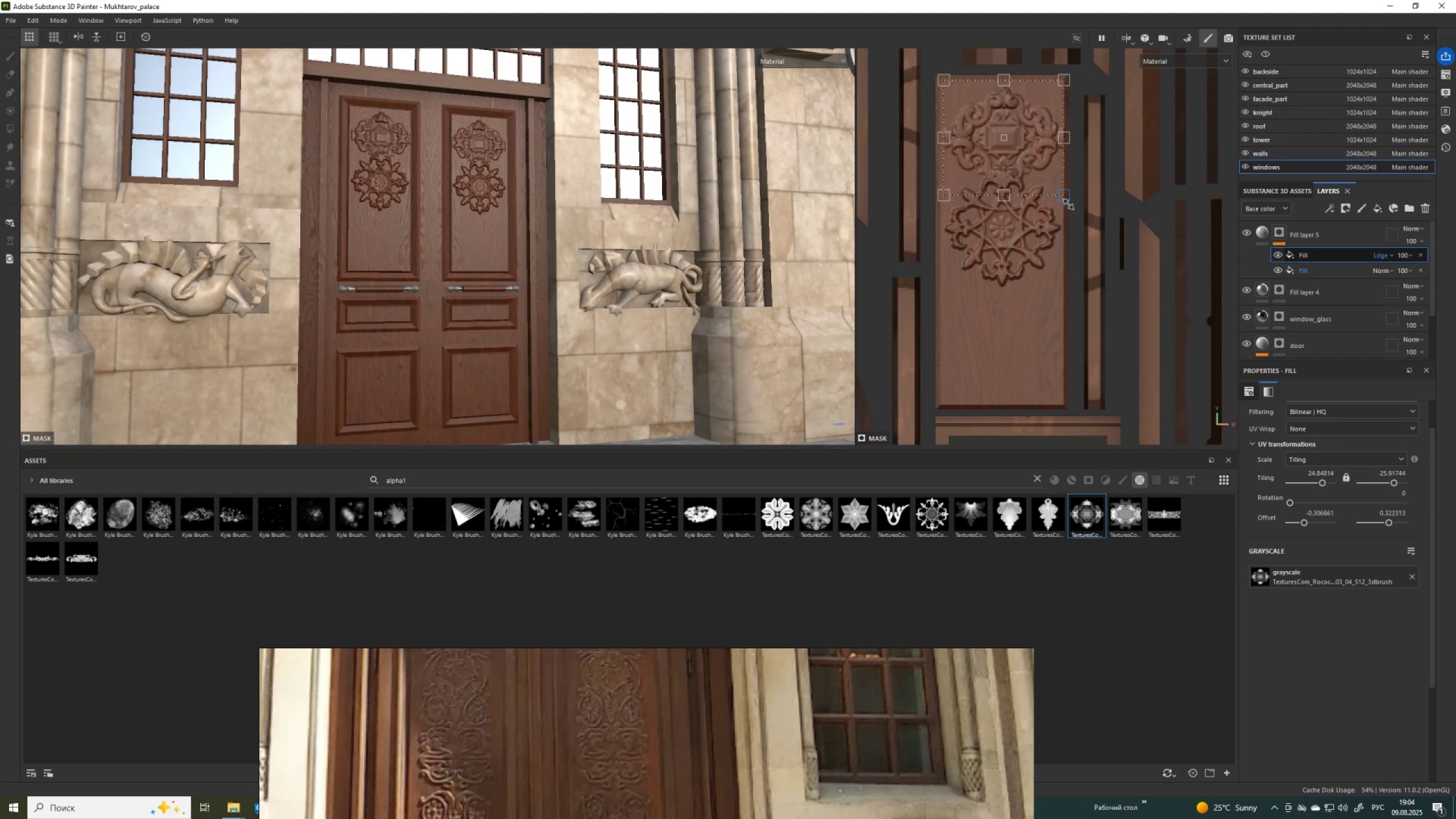 
hold_key(key=AltLeft, duration=0.7)
 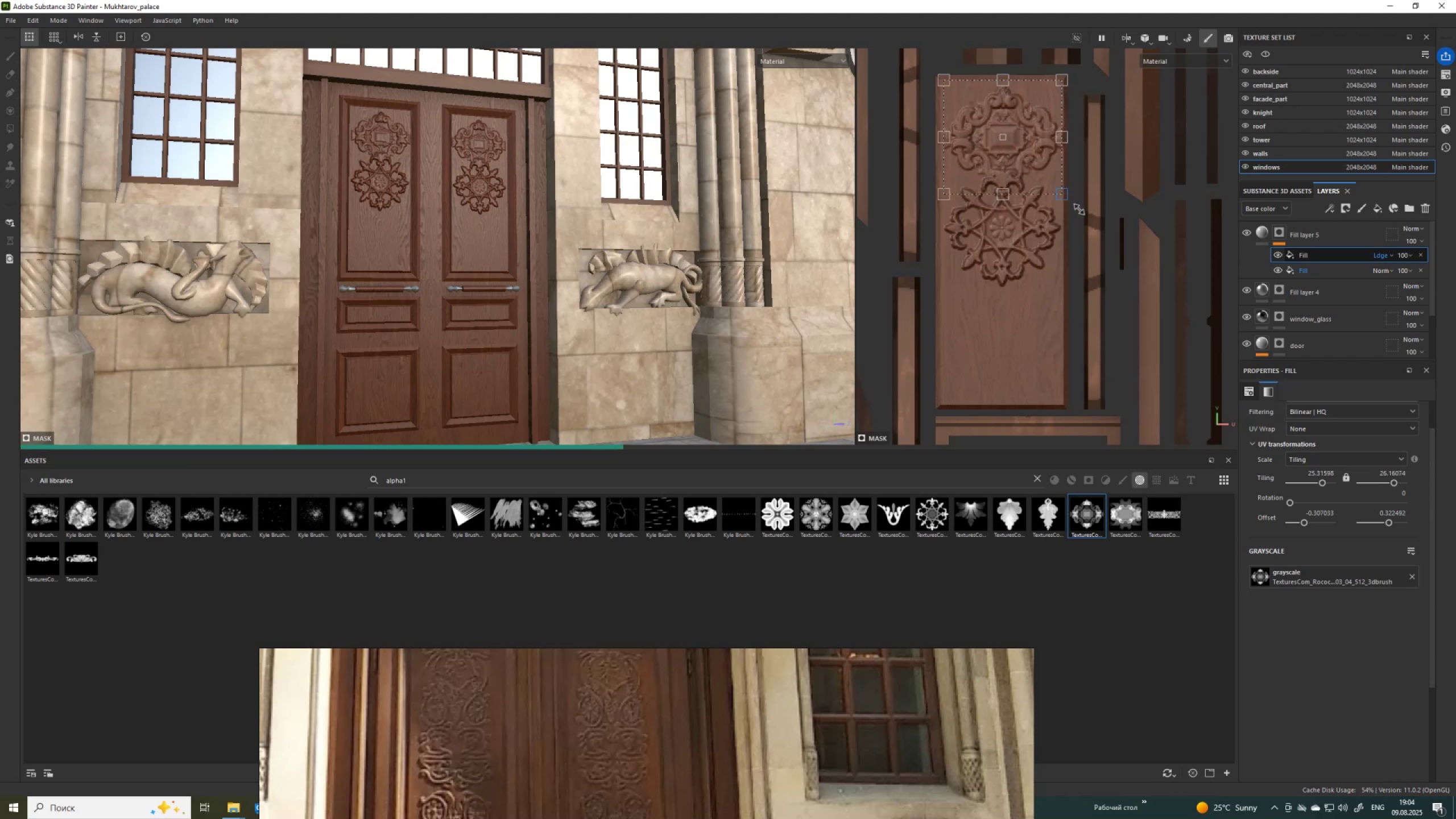 
hold_key(key=ShiftLeft, duration=0.7)
 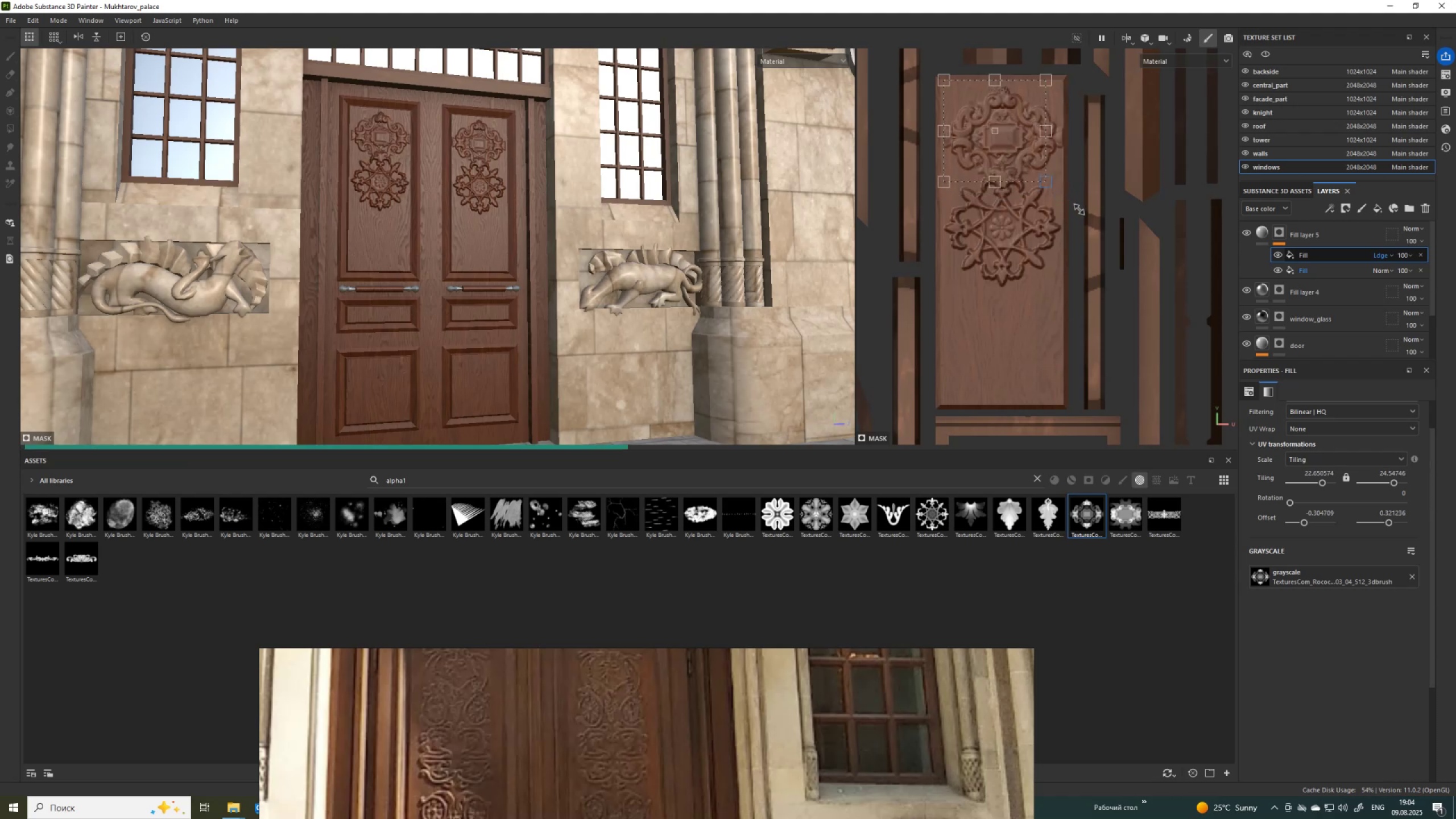 
hold_key(key=ControlLeft, duration=1.54)
 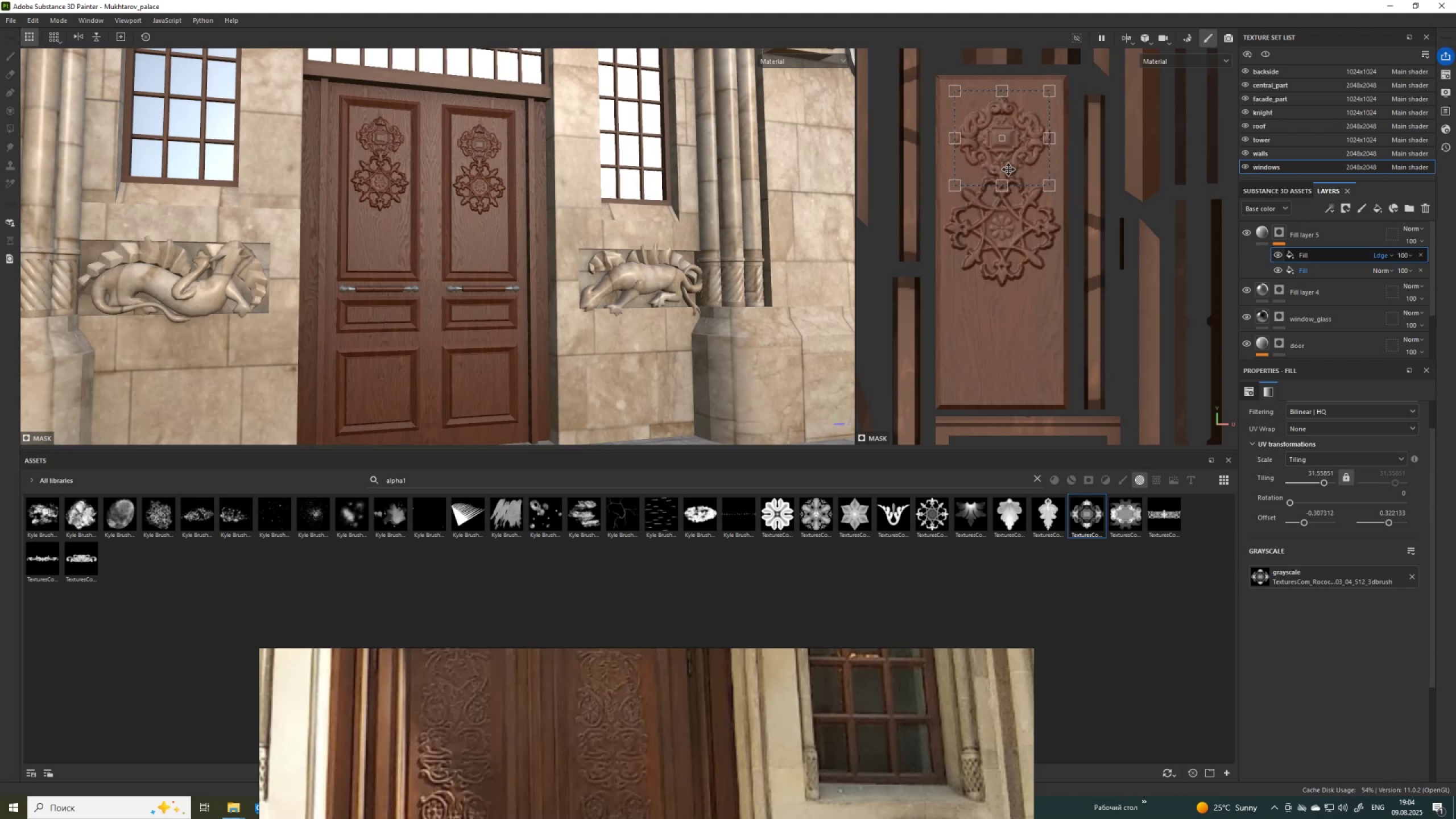 
hold_key(key=ShiftLeft, duration=1.54)
 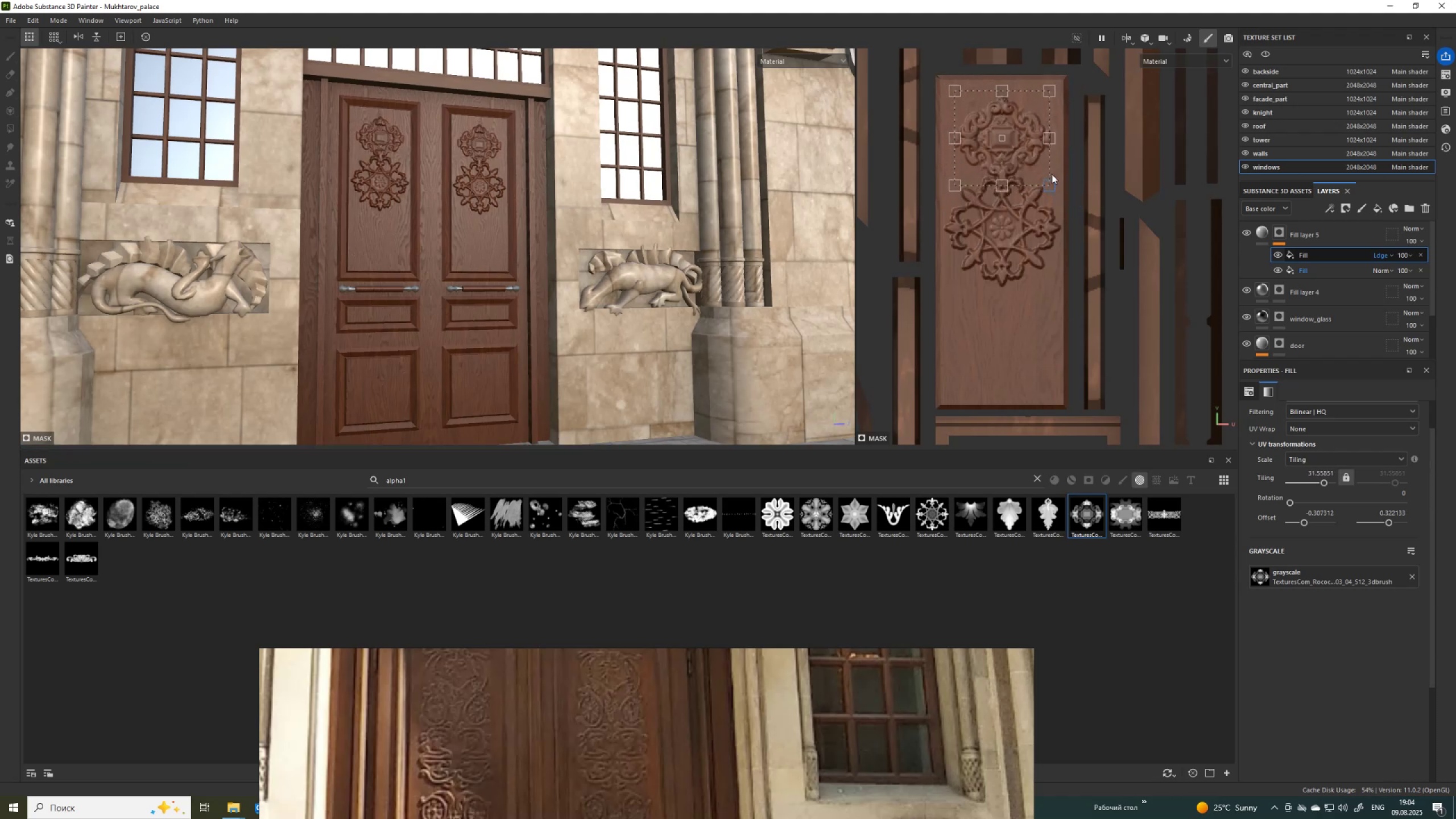 
key(Control+Shift+ControlLeft)
 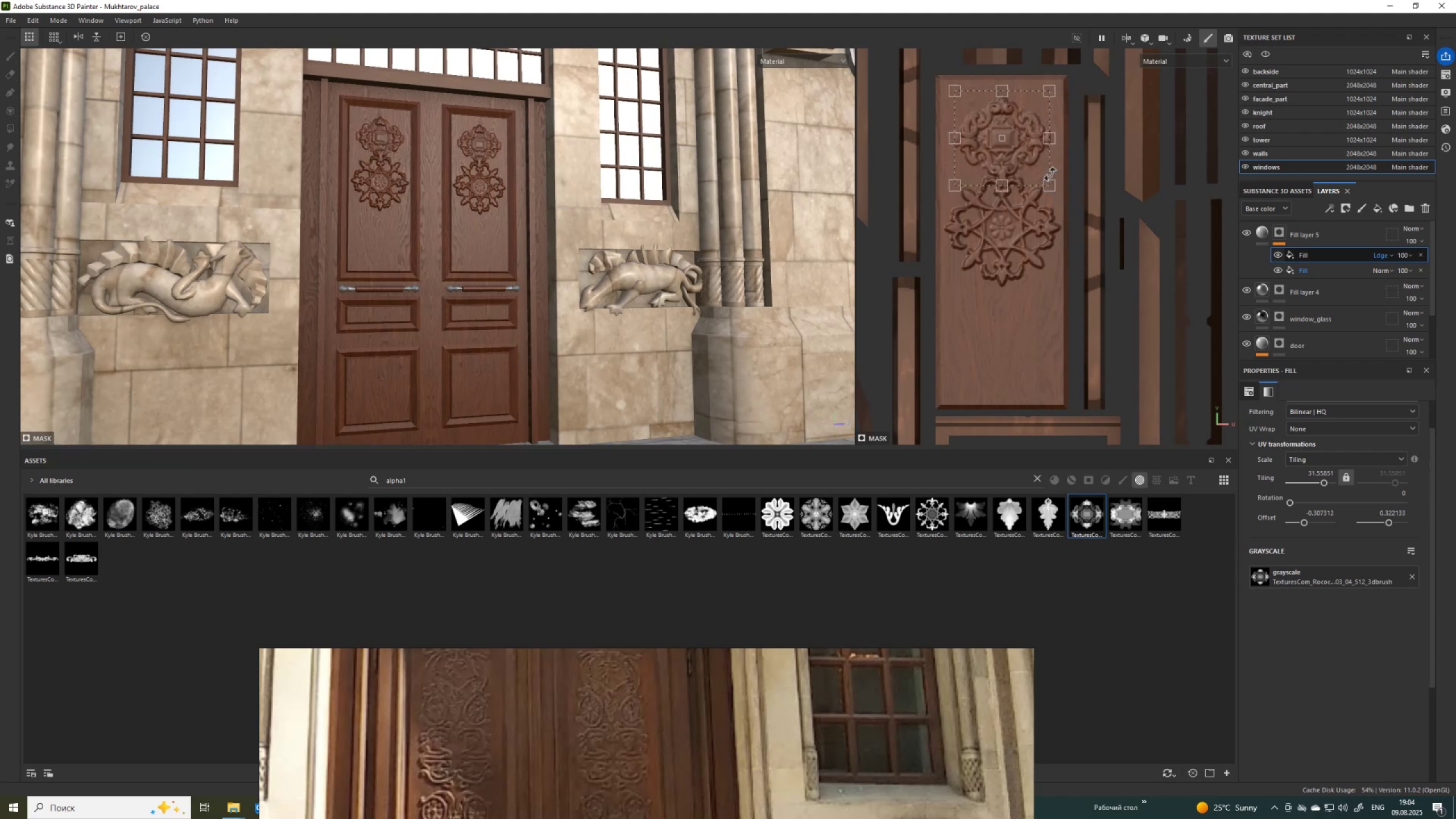 
key(Control+Shift+ShiftLeft)
 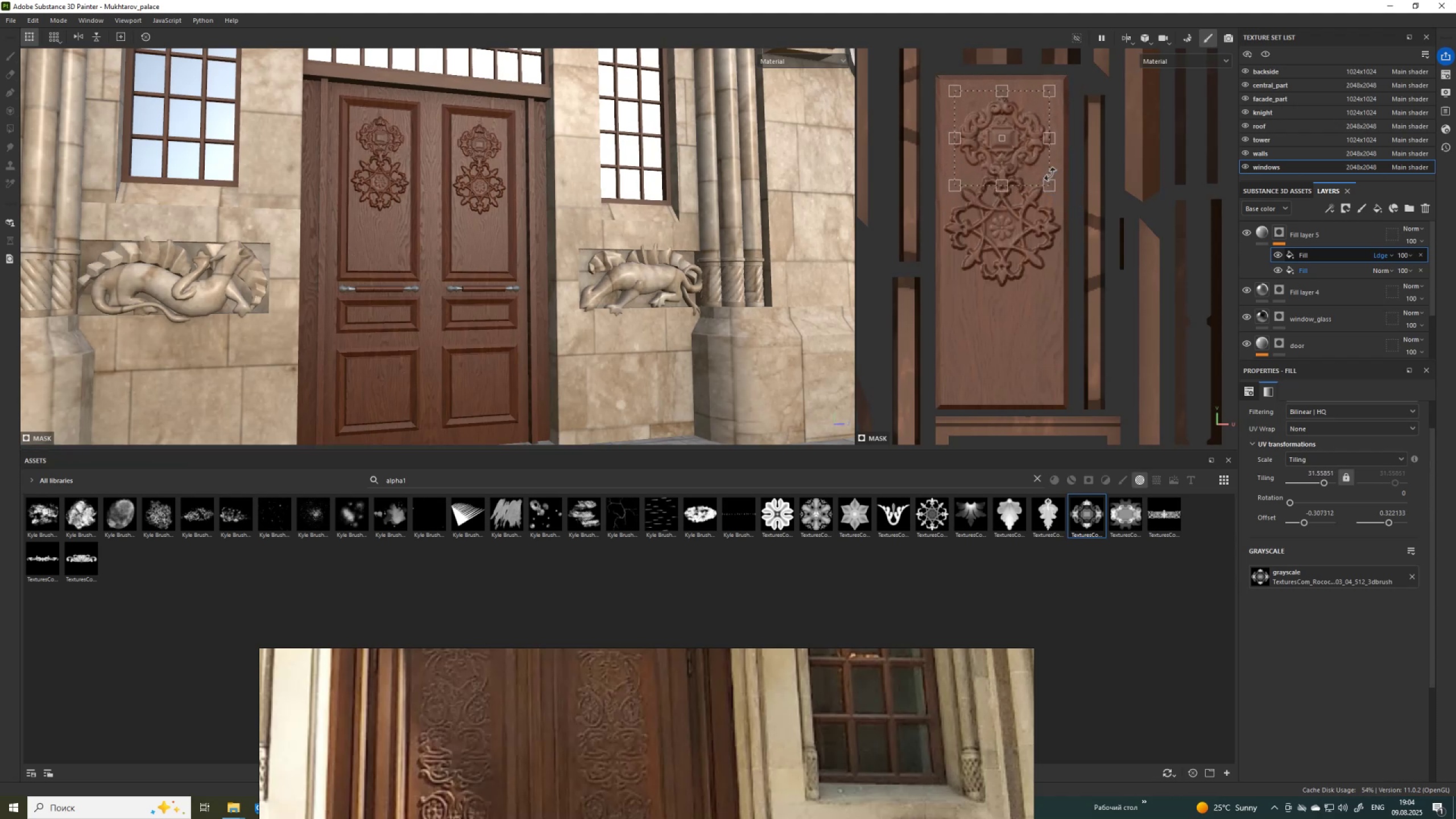 
key(Control+Shift+ShiftLeft)
 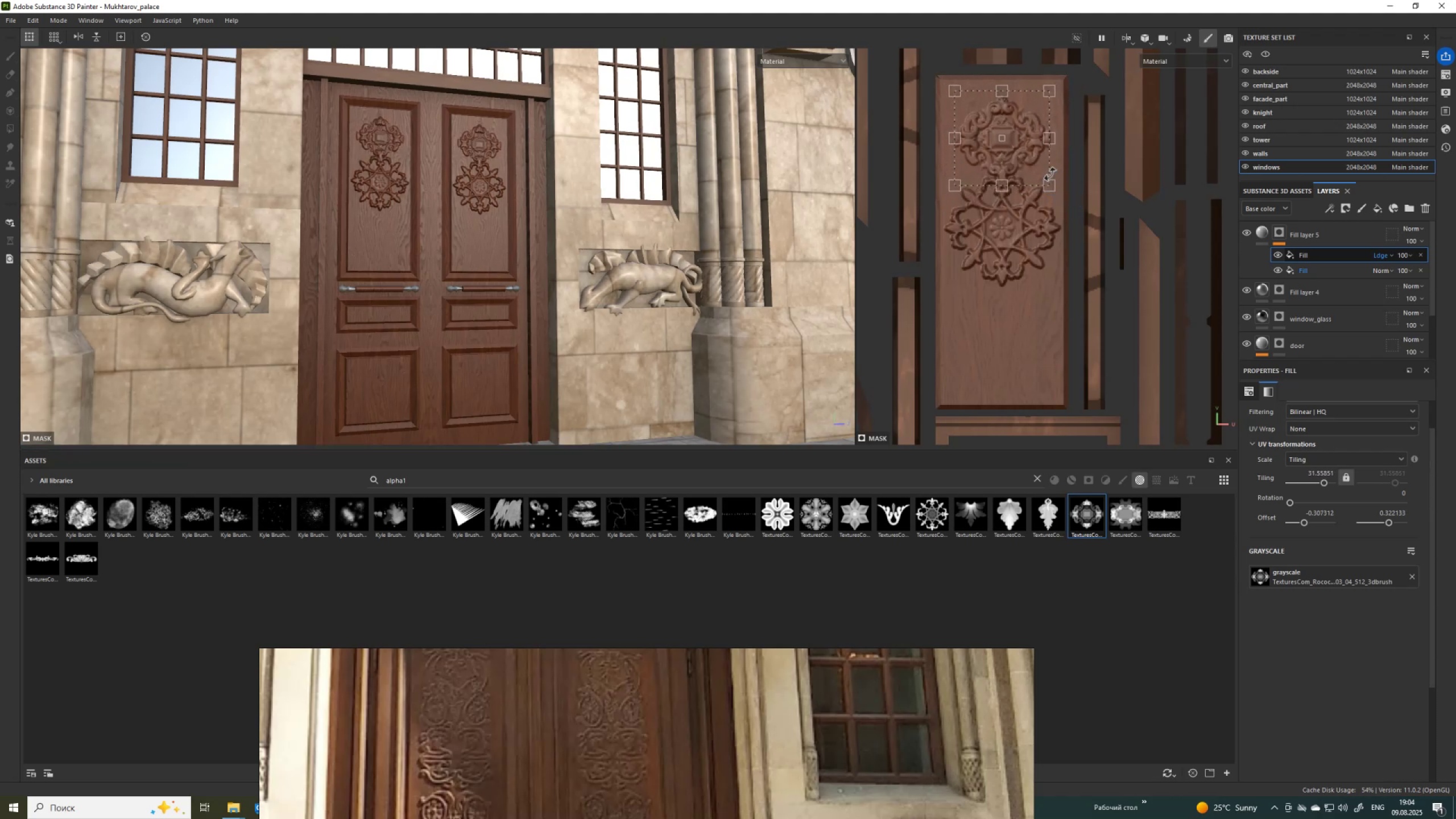 
key(Control+Shift+ControlLeft)
 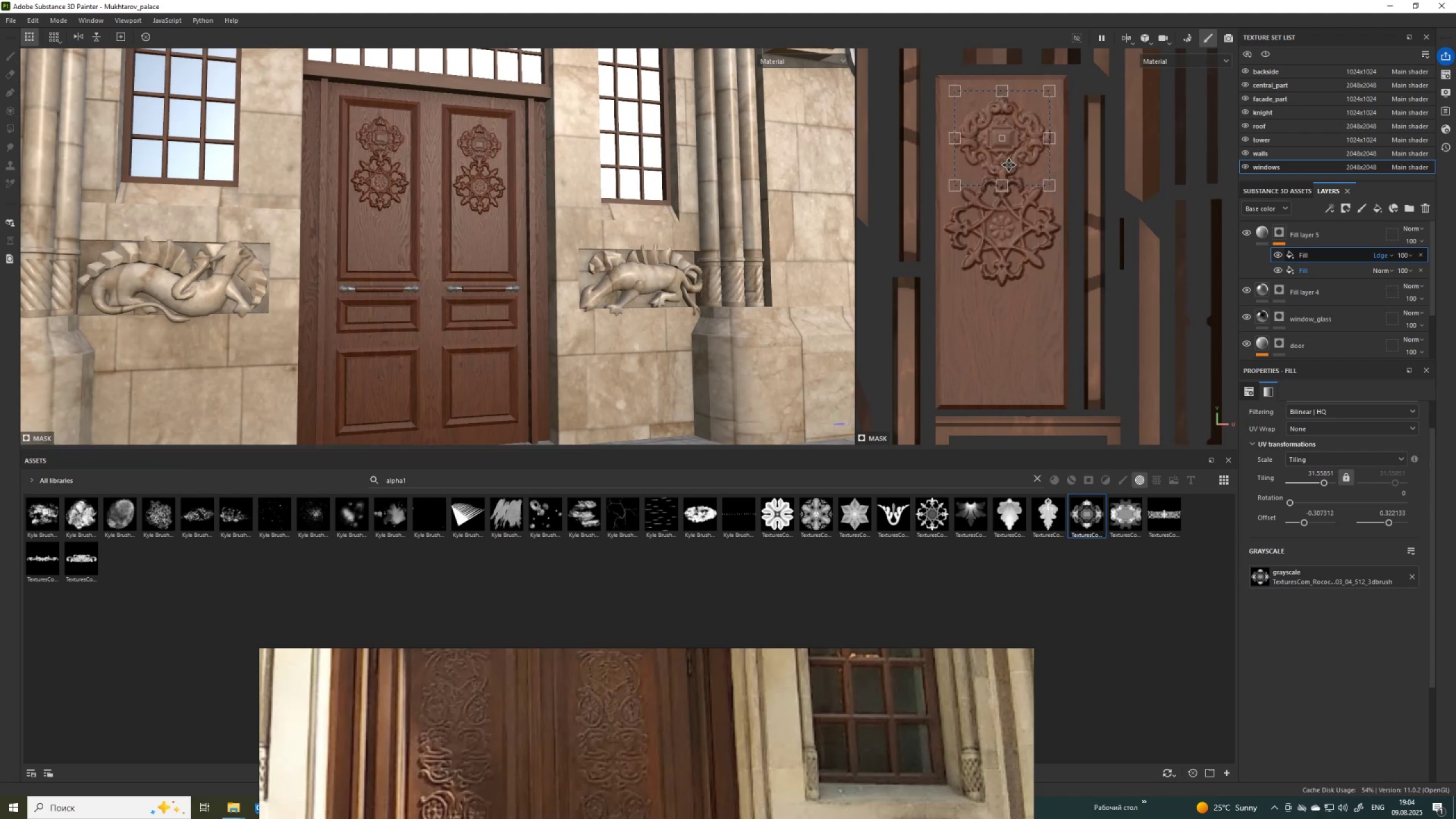 
key(Control+Shift+ShiftLeft)
 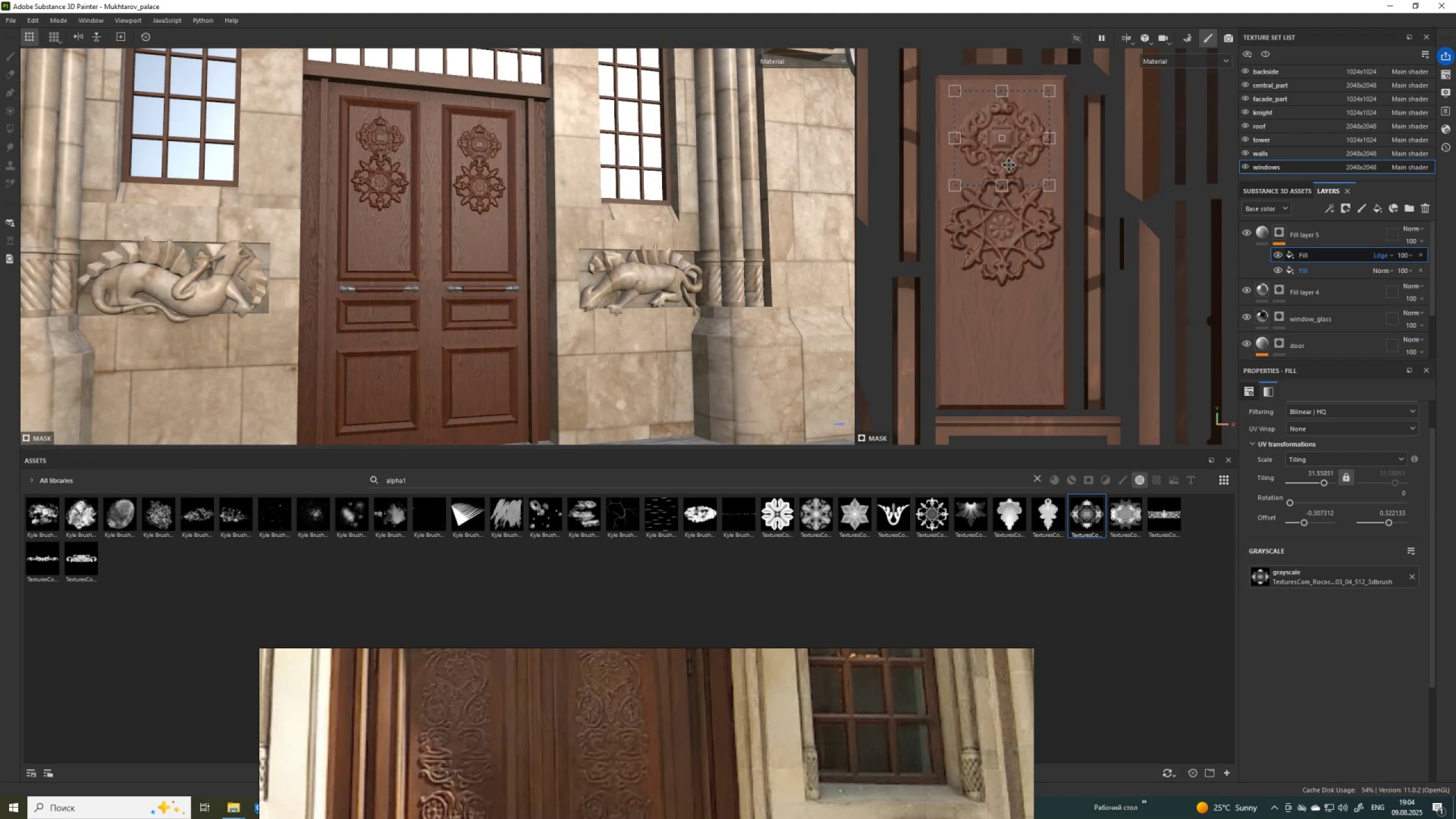 
key(Control+Shift+ControlLeft)
 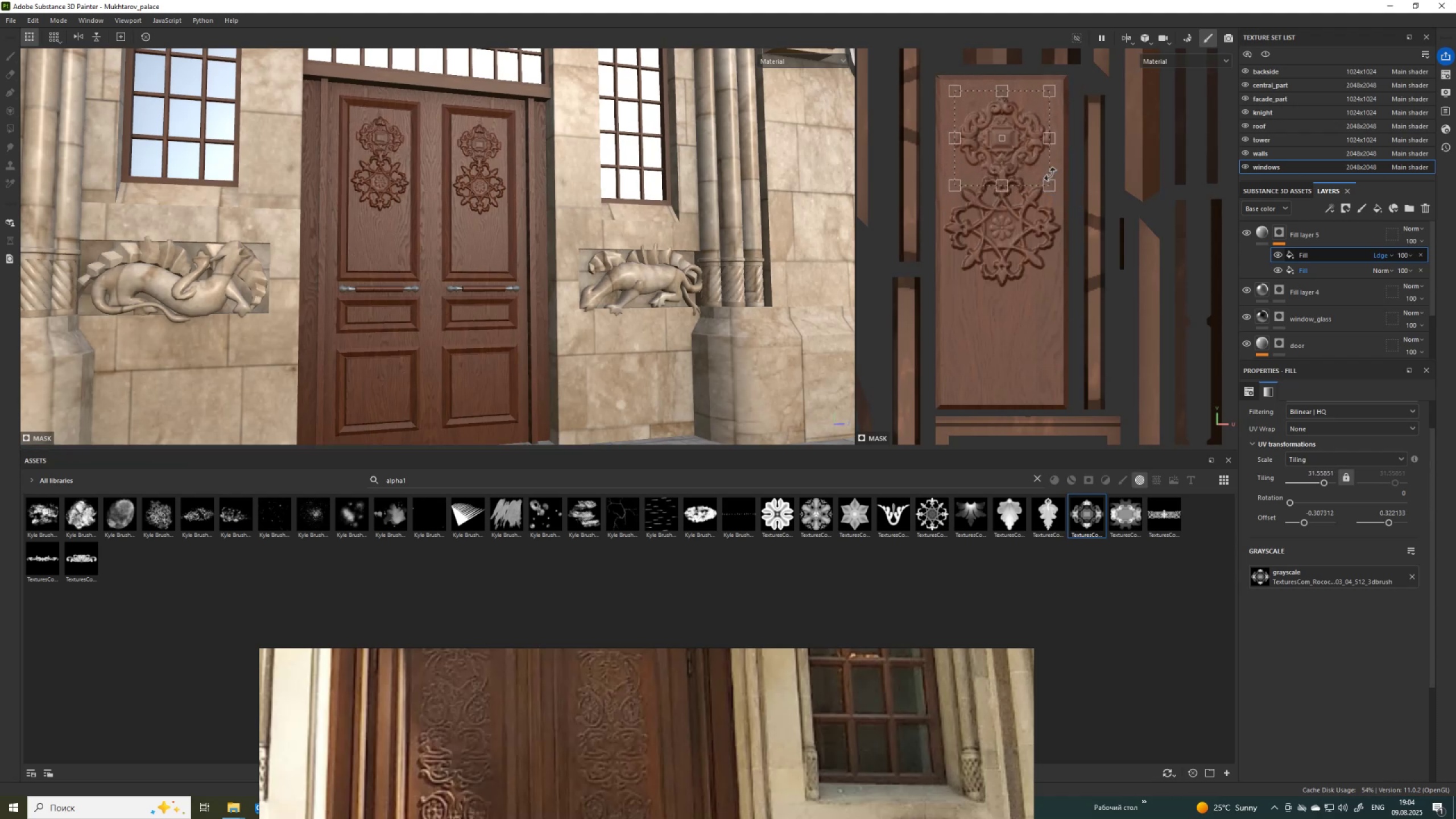 
key(Control+Shift+ControlLeft)
 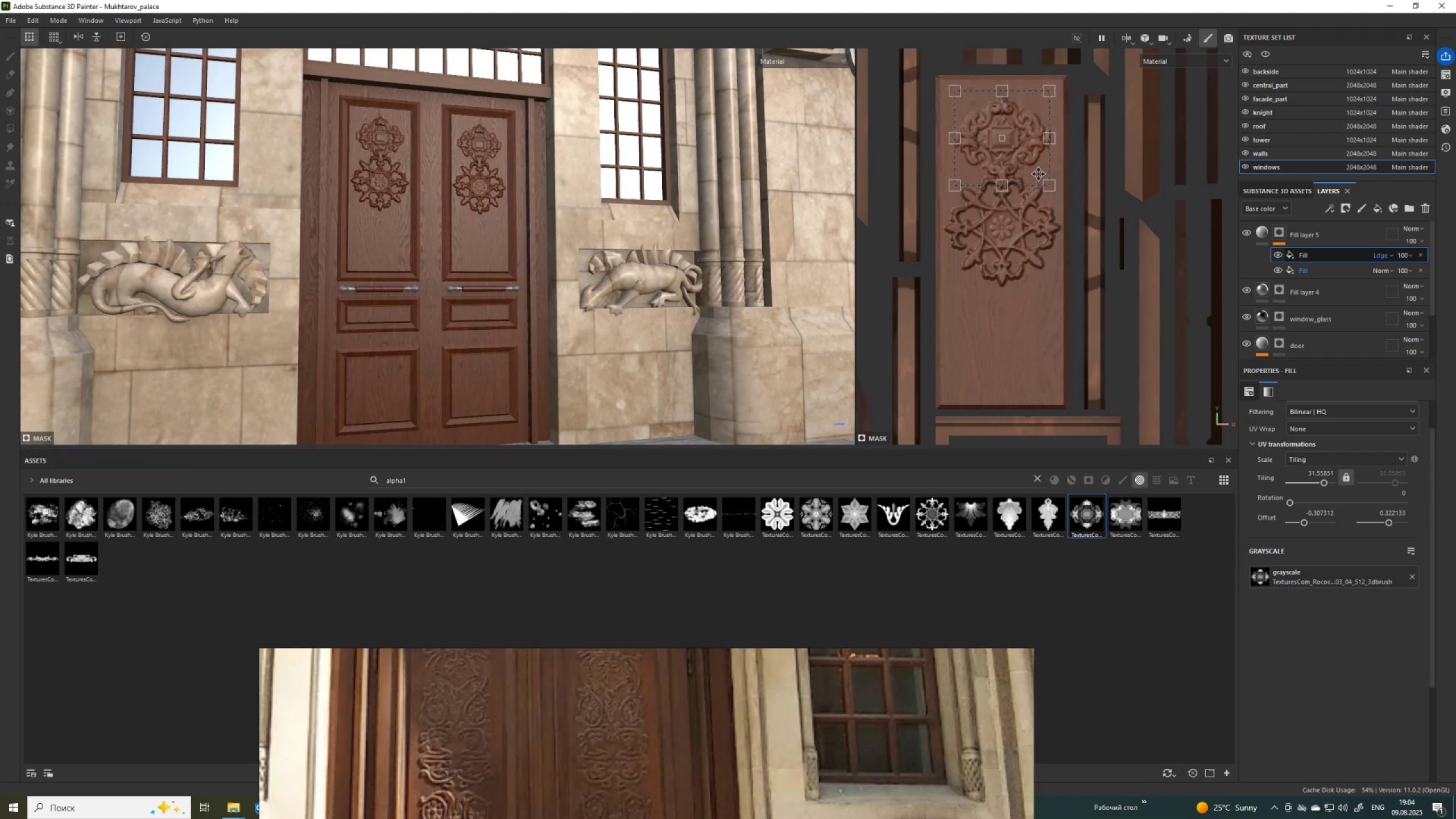 
key(Control+Shift+ShiftLeft)
 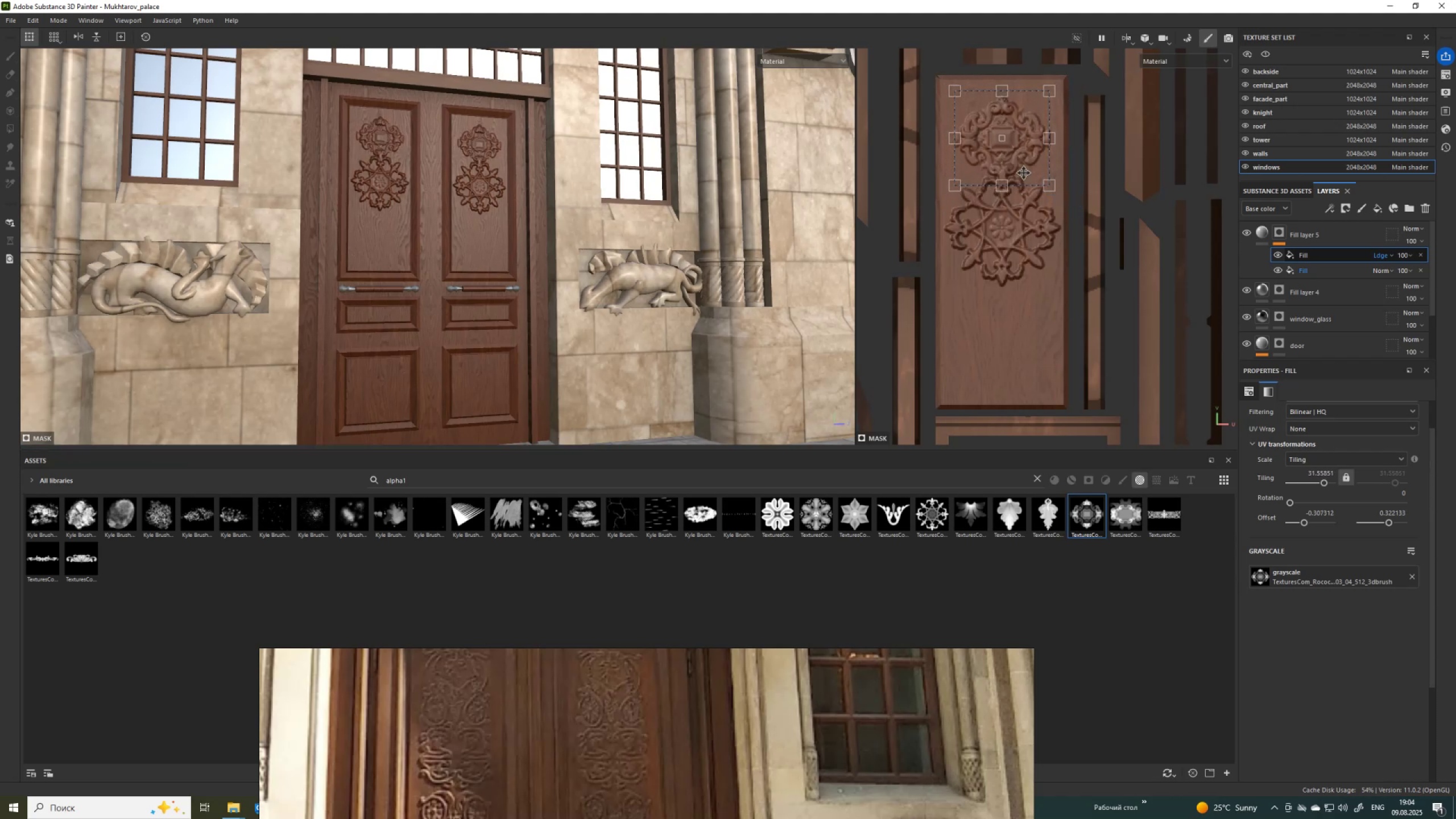 
key(Control+Shift+ControlLeft)
 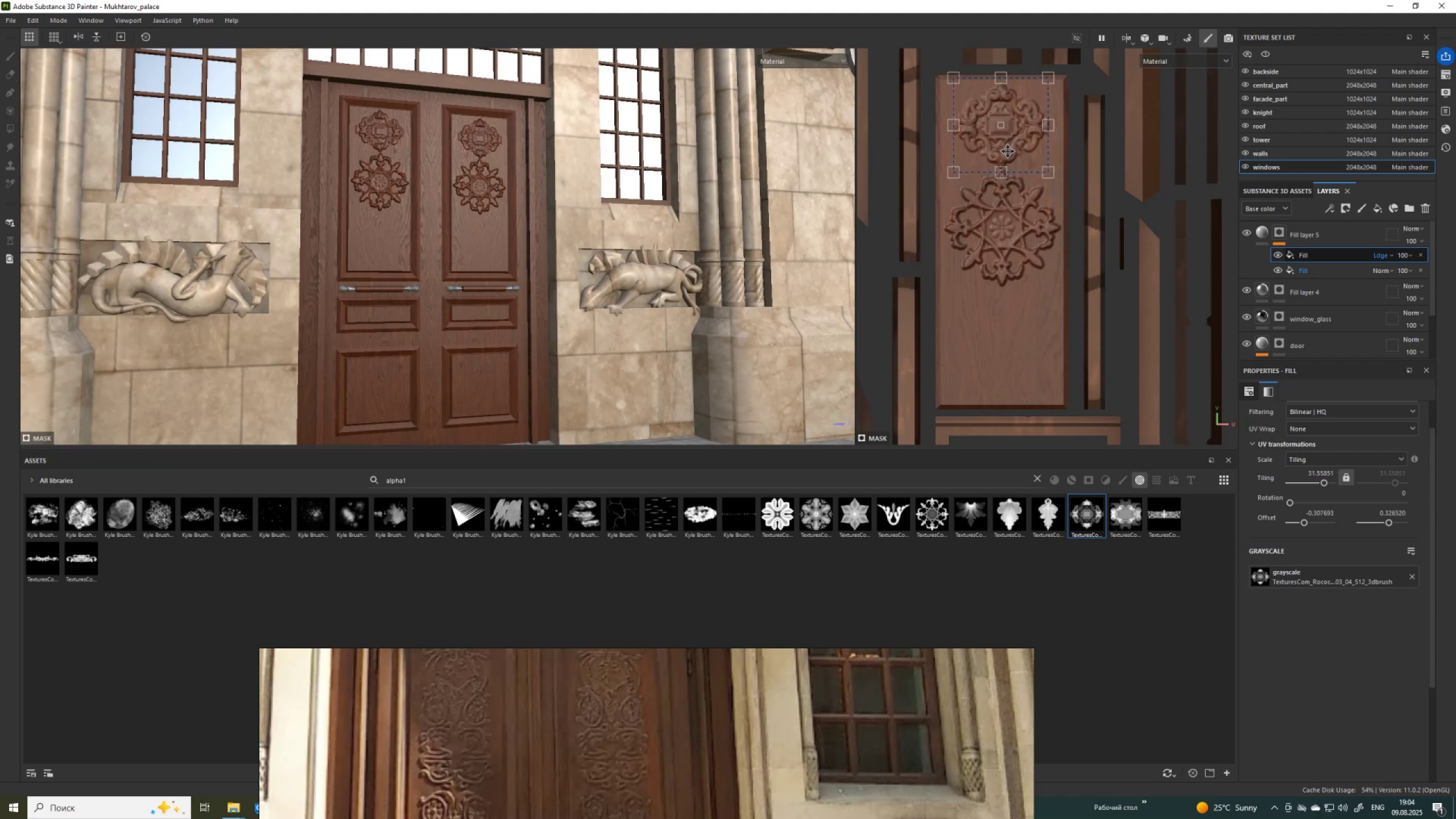 
key(Control+Shift+ShiftLeft)
 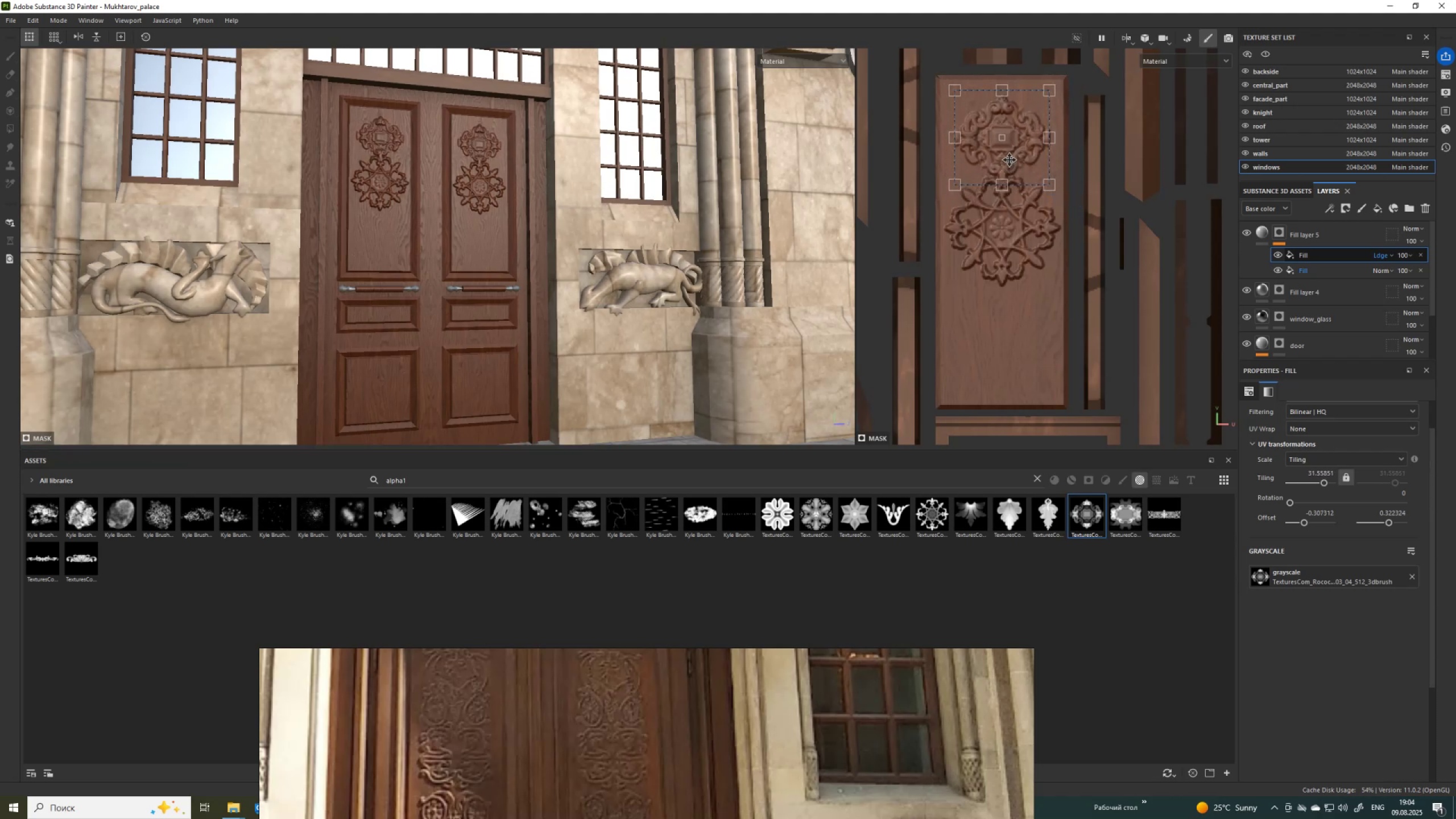 
hold_key(key=ShiftLeft, duration=1.54)
 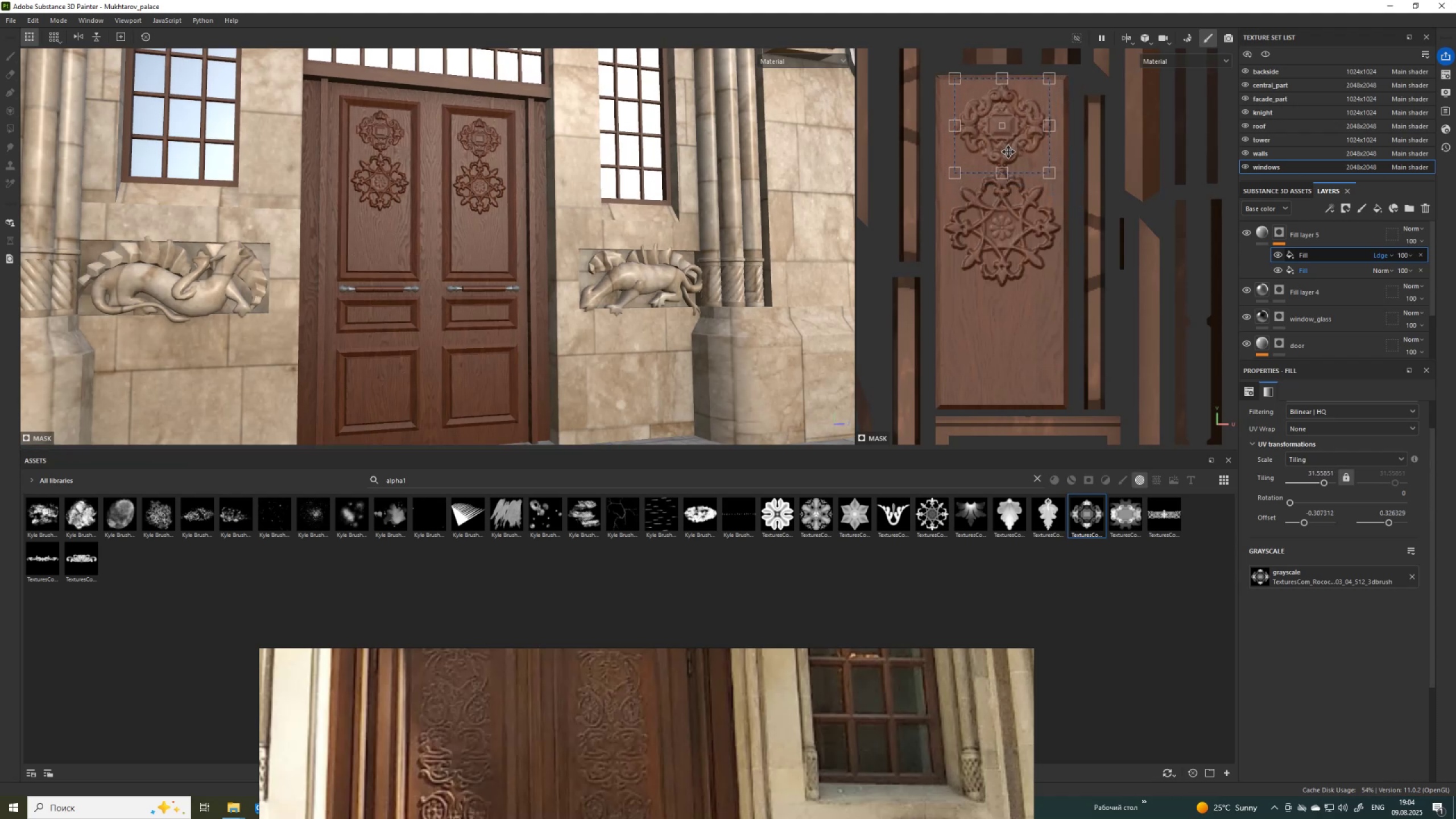 
key(Shift+ShiftLeft)
 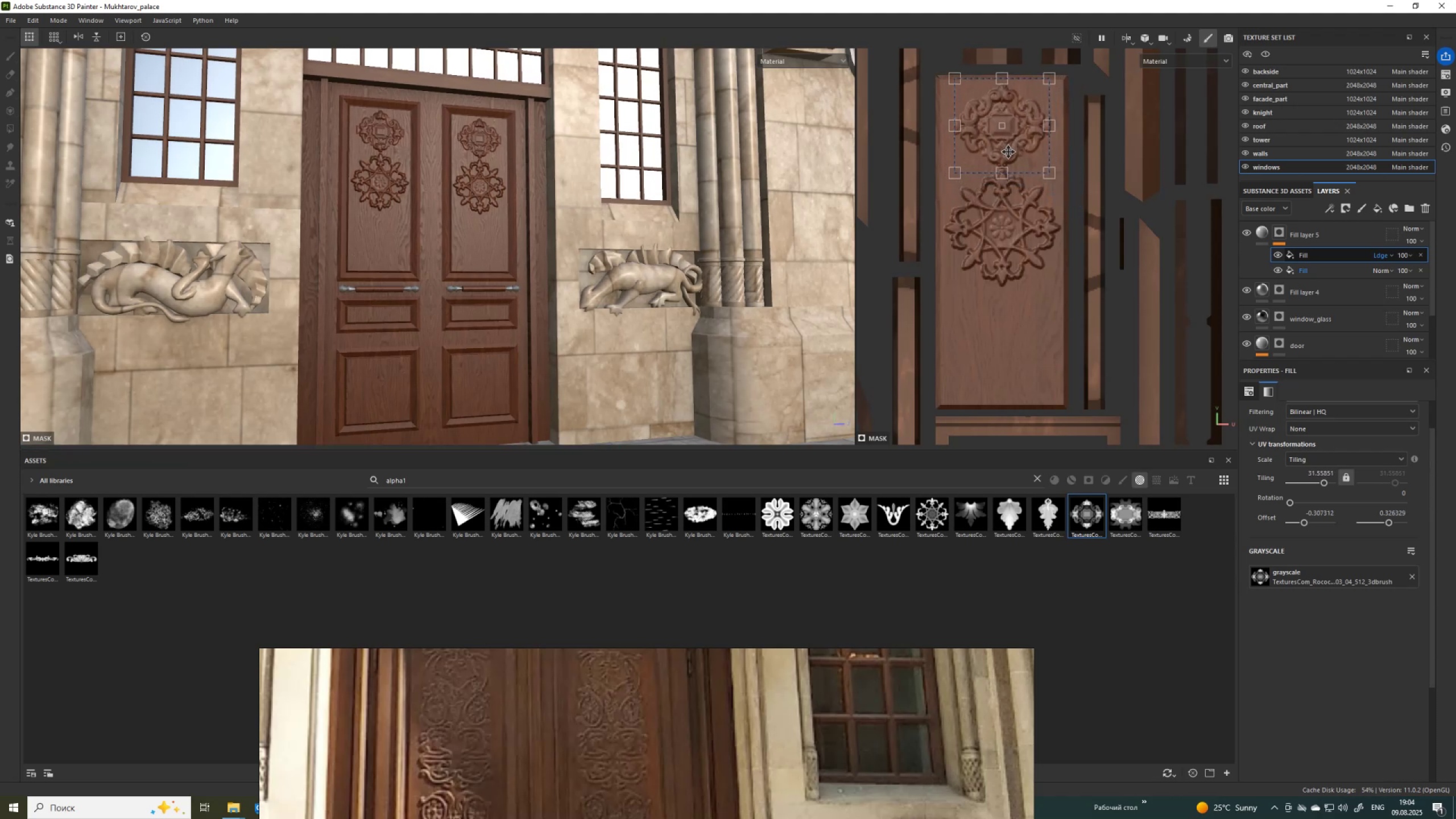 
key(Shift+ShiftLeft)
 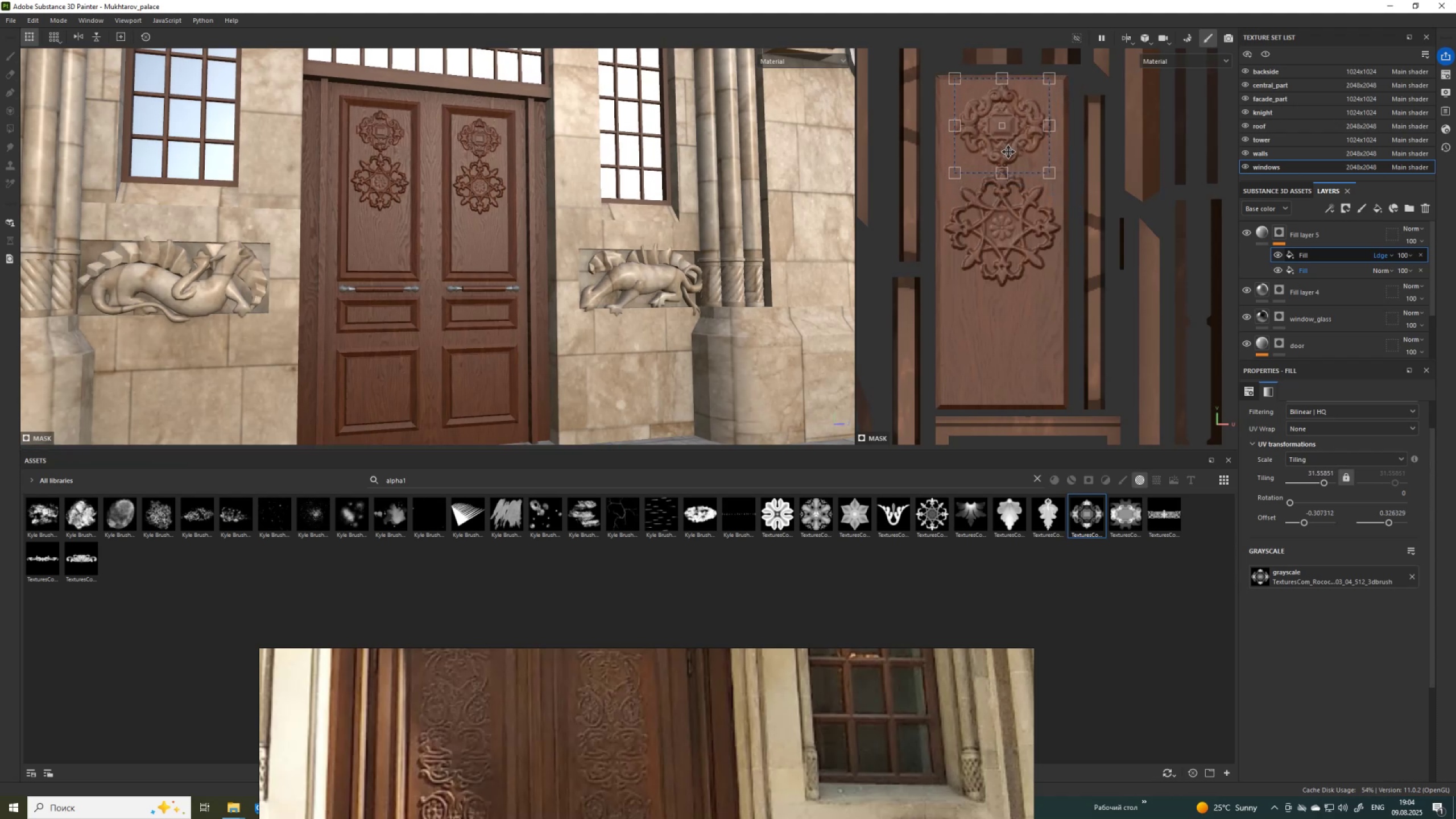 
key(Shift+ShiftLeft)
 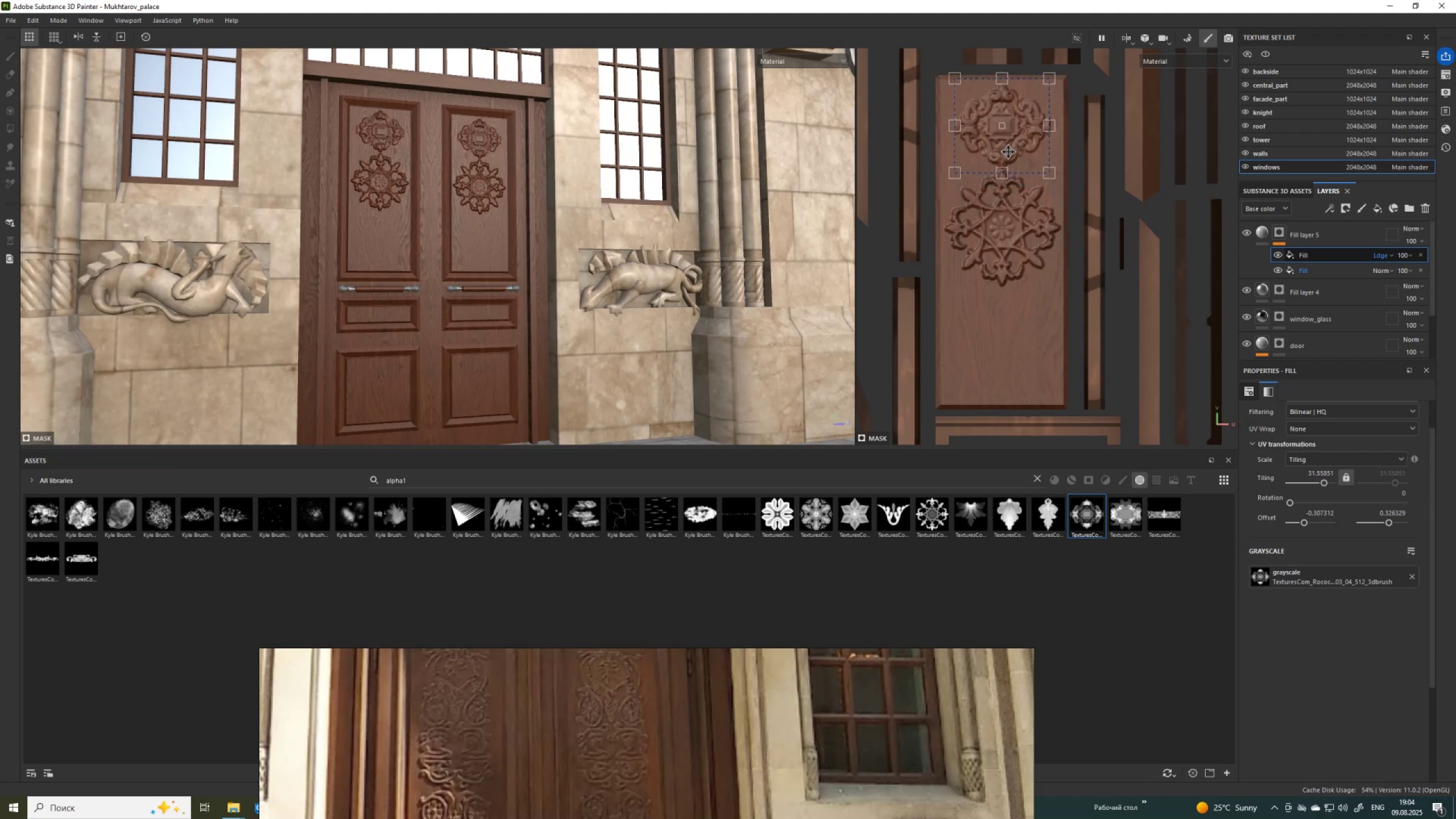 
key(Shift+ShiftLeft)
 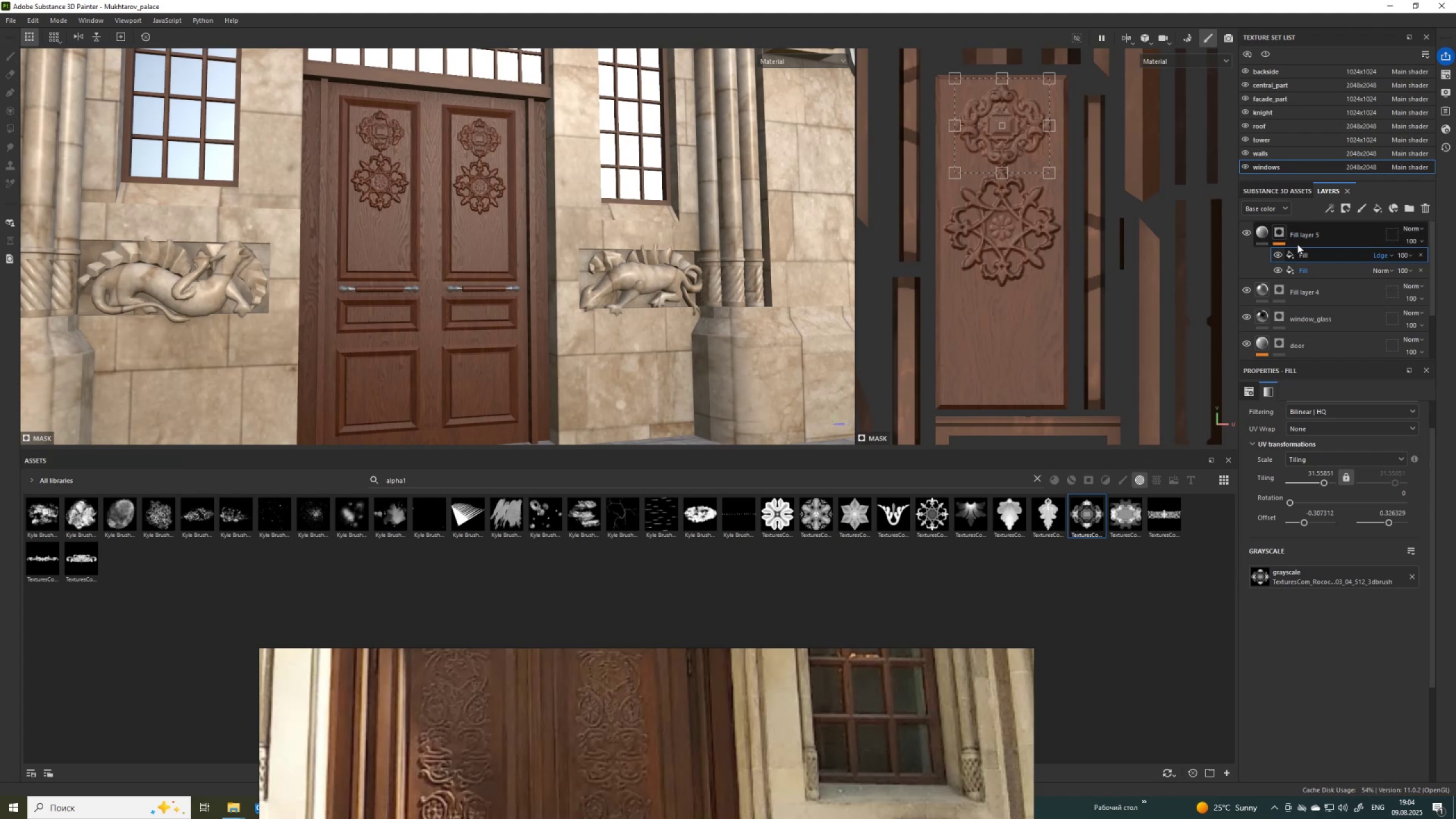 
key(Control+D)
 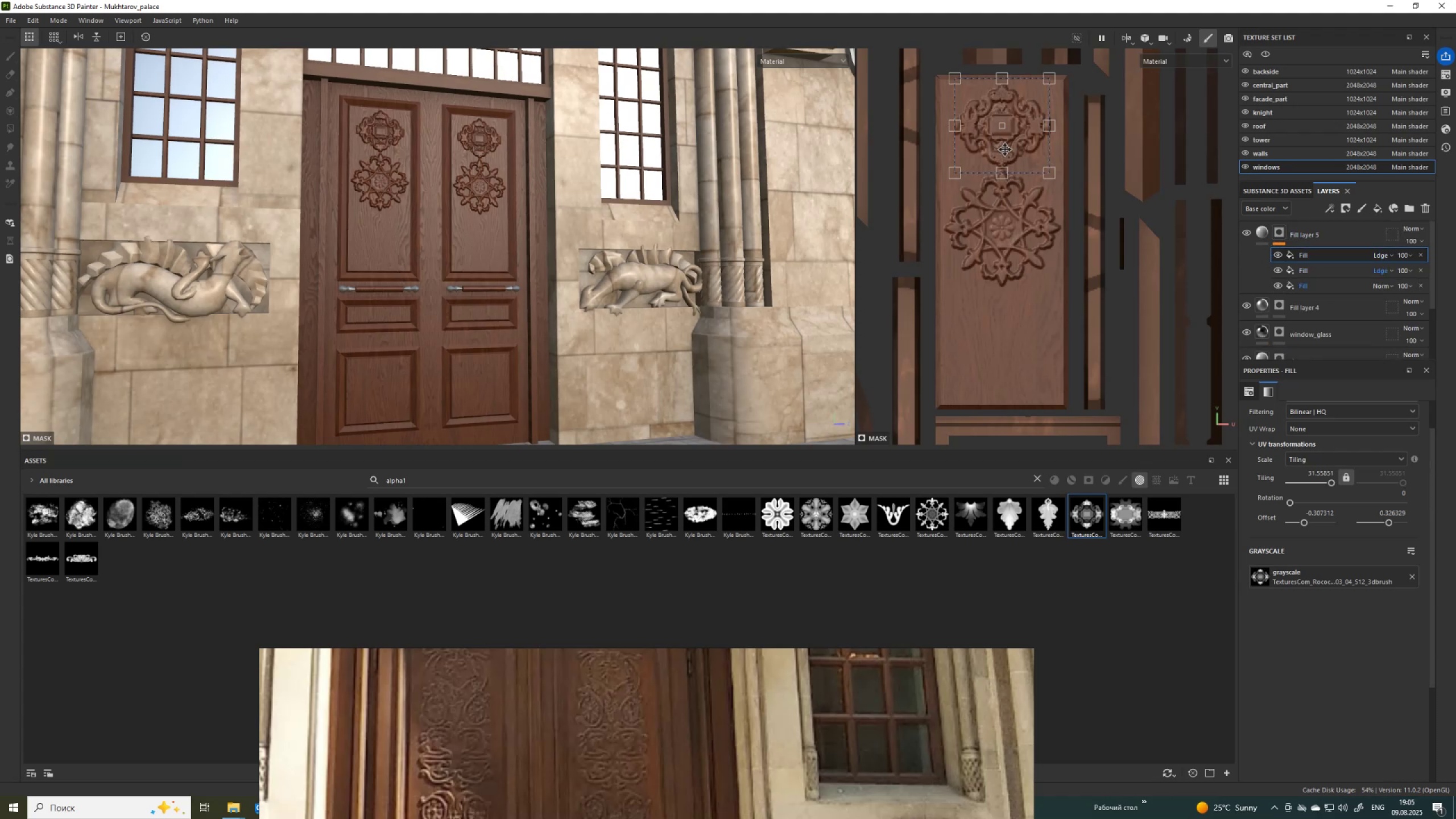 
hold_key(key=ShiftLeft, duration=1.53)
 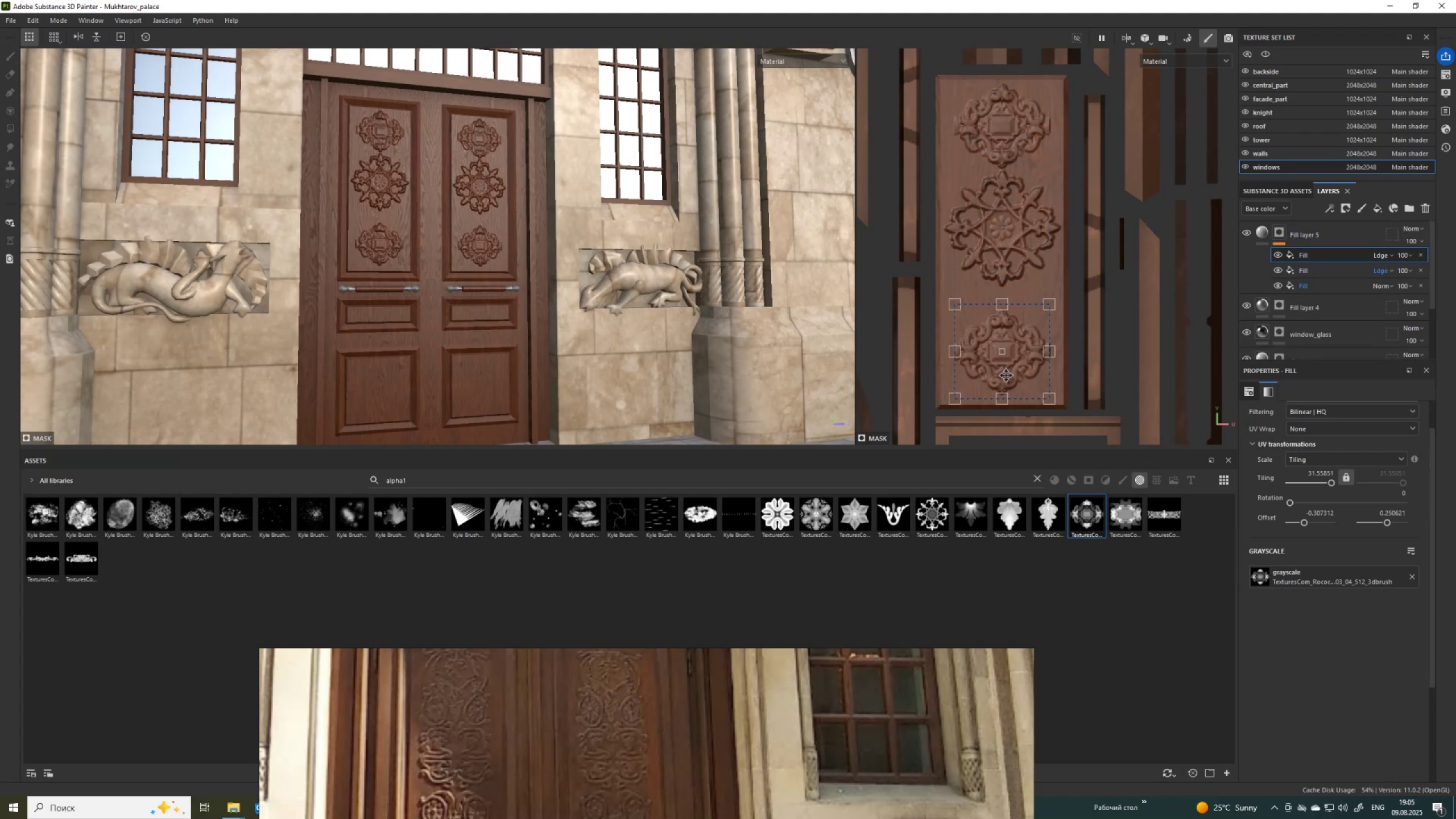 
hold_key(key=ShiftLeft, duration=0.73)
 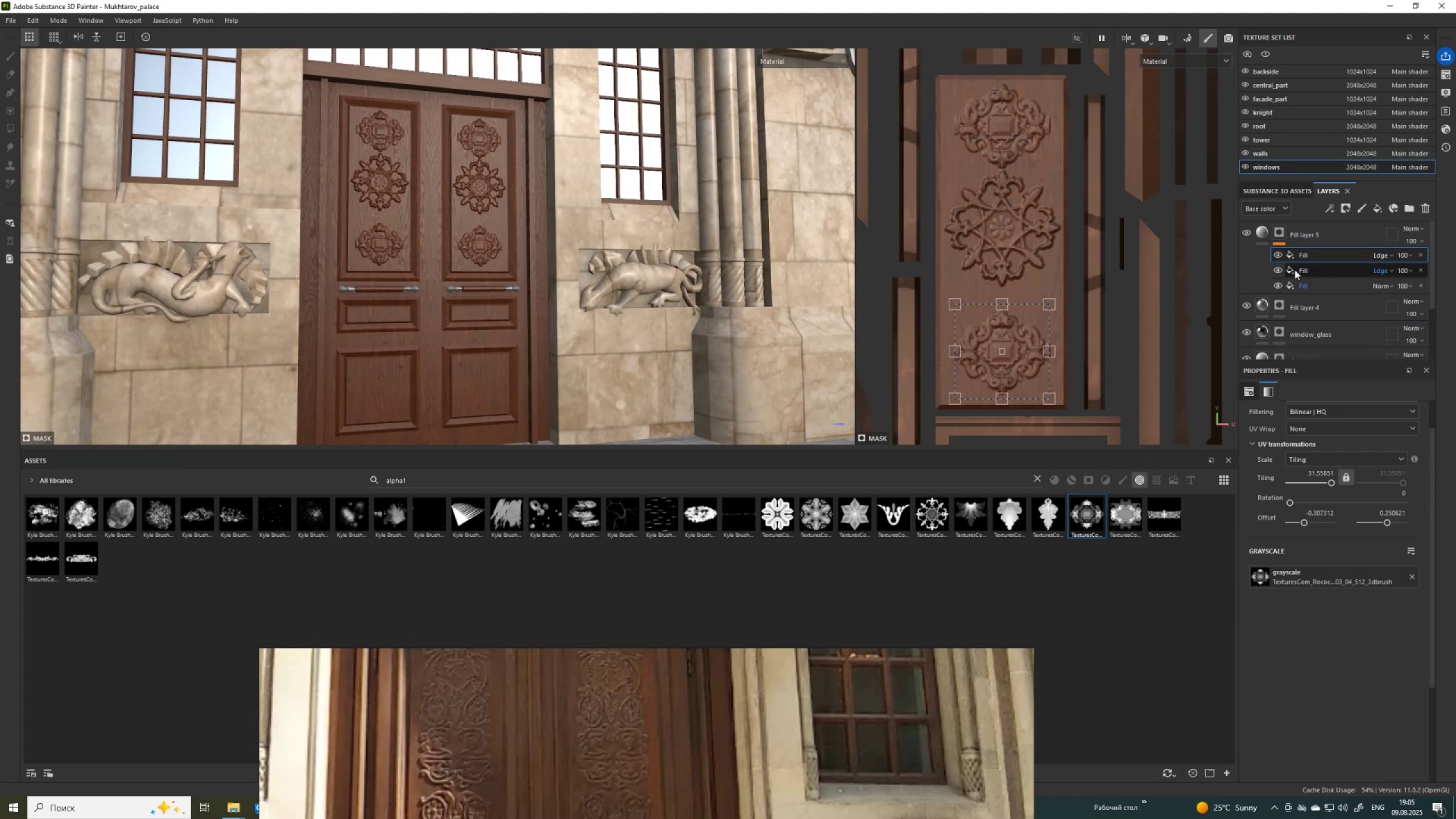 
left_click([1296, 270])
 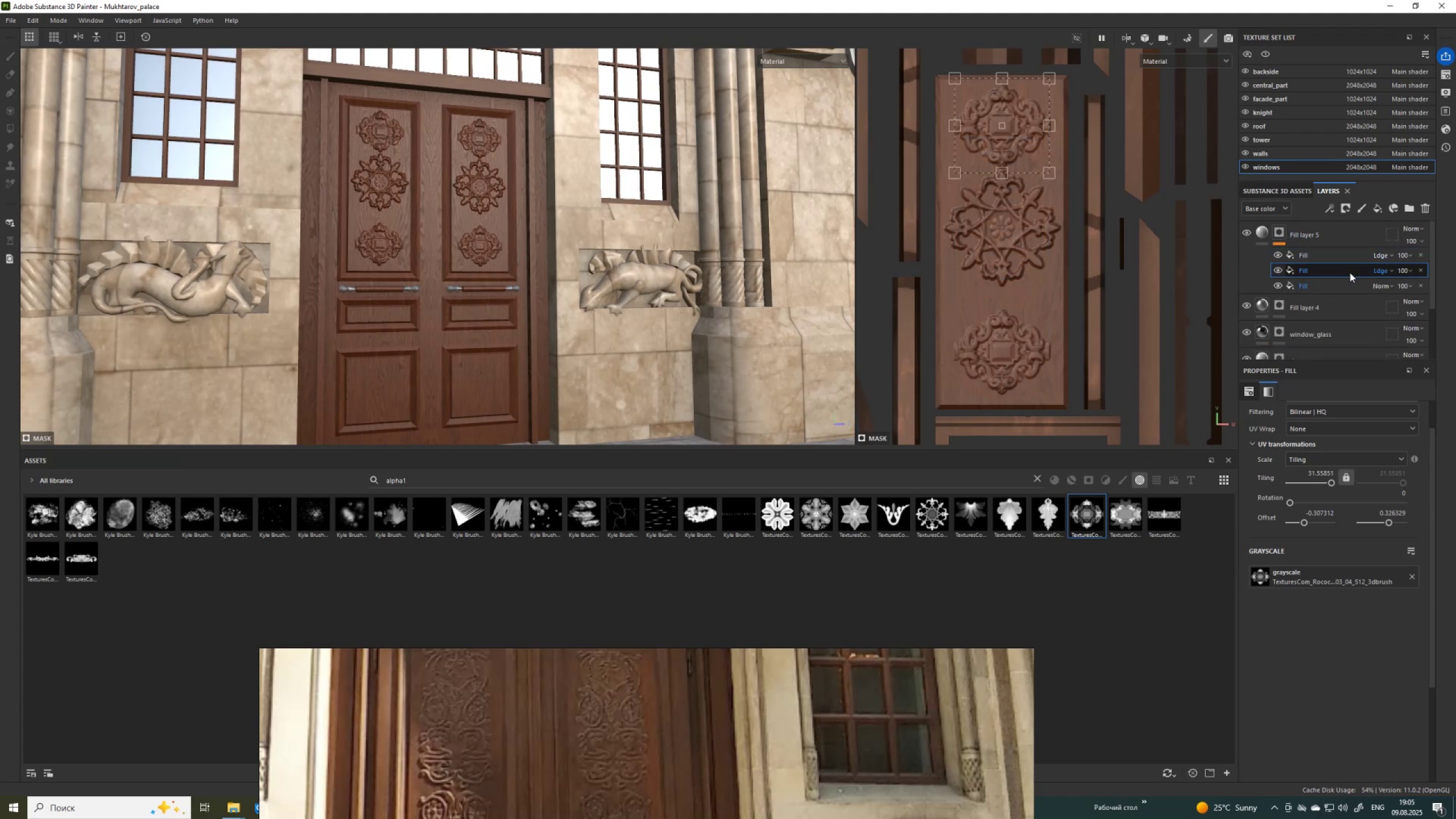 
left_click([1309, 284])
 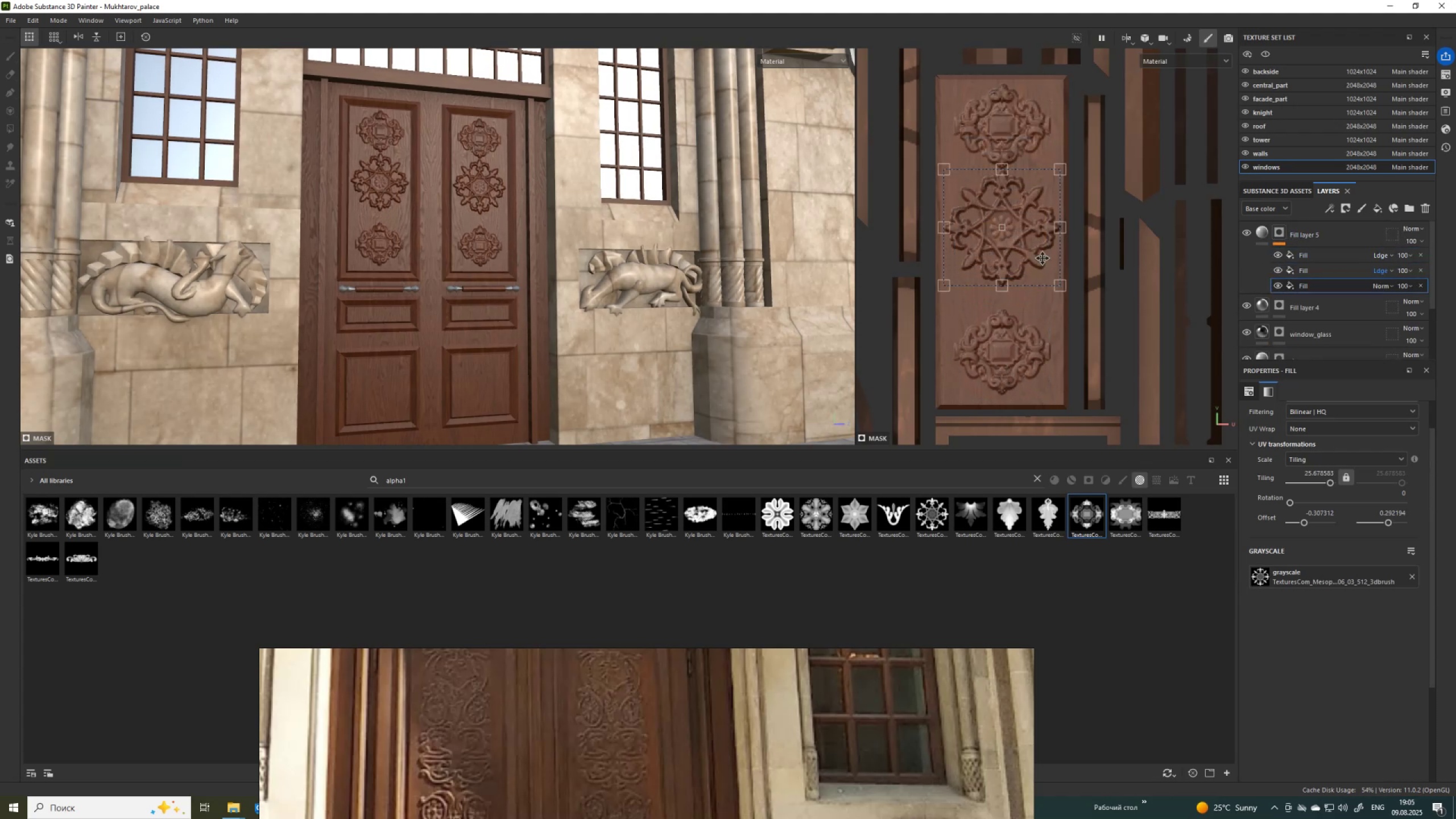 
hold_key(key=ShiftLeft, duration=1.53)
 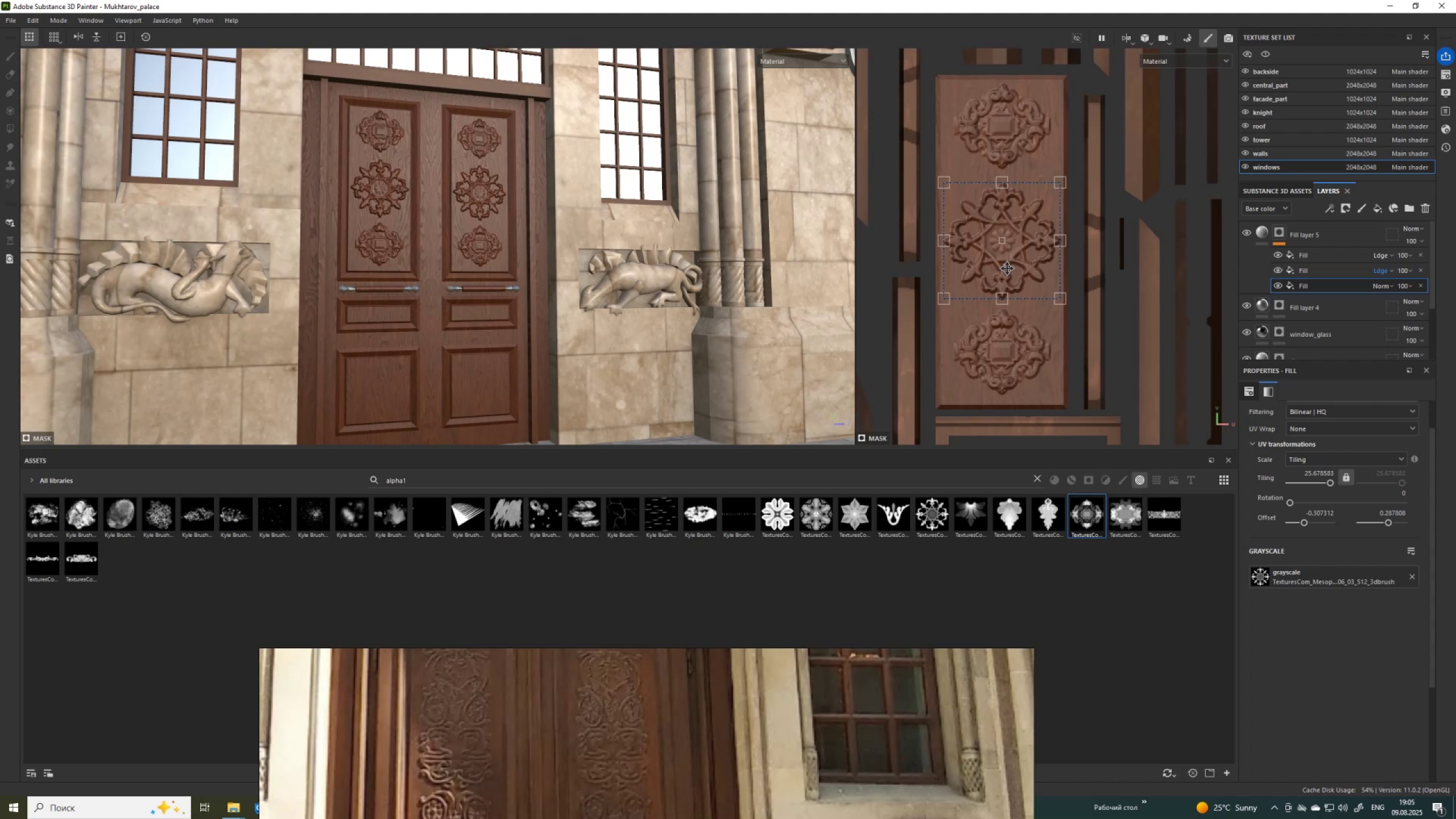 
hold_key(key=ShiftLeft, duration=1.23)
 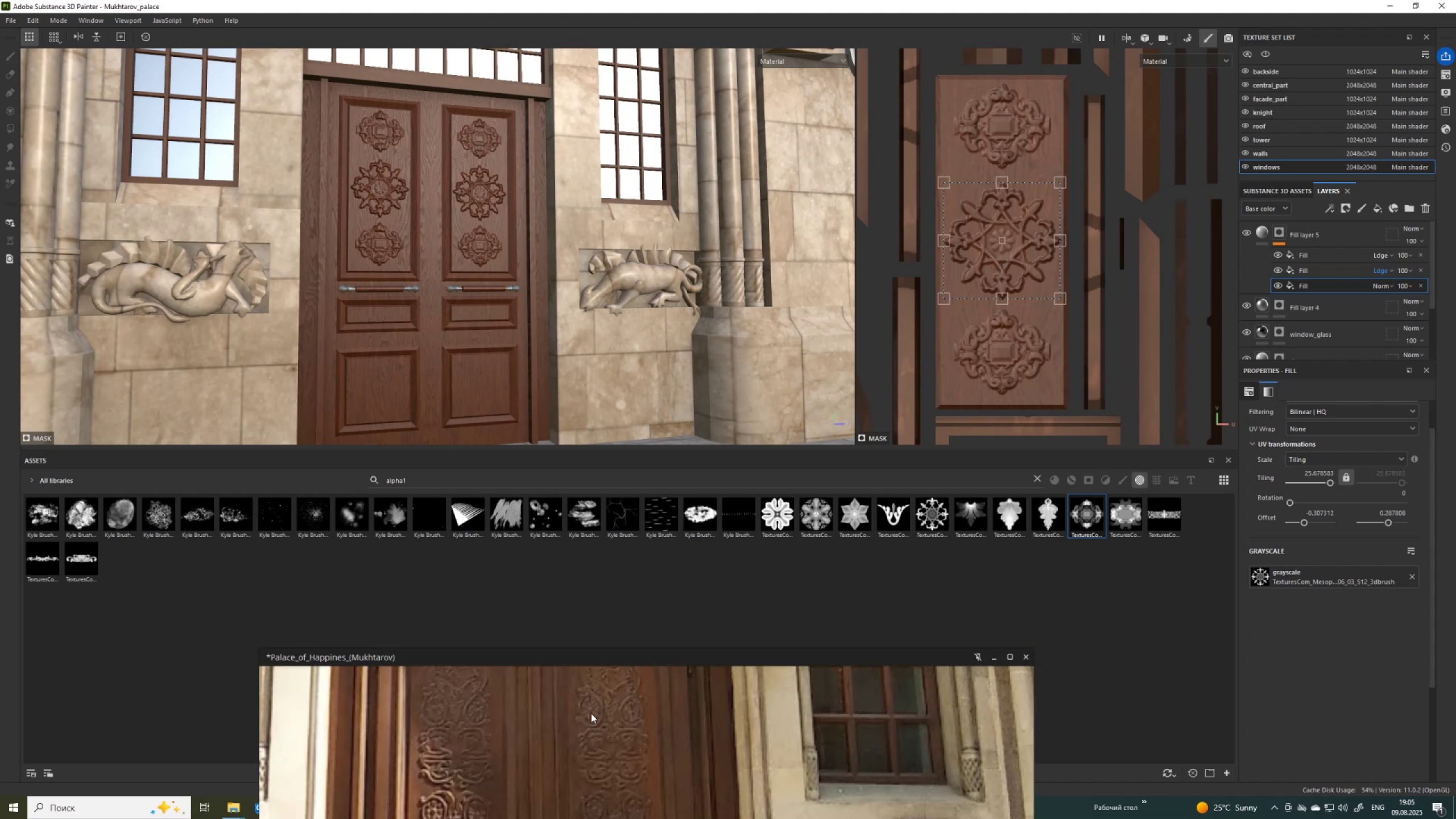 
scroll: coordinate [572, 718], scroll_direction: down, amount: 2.0
 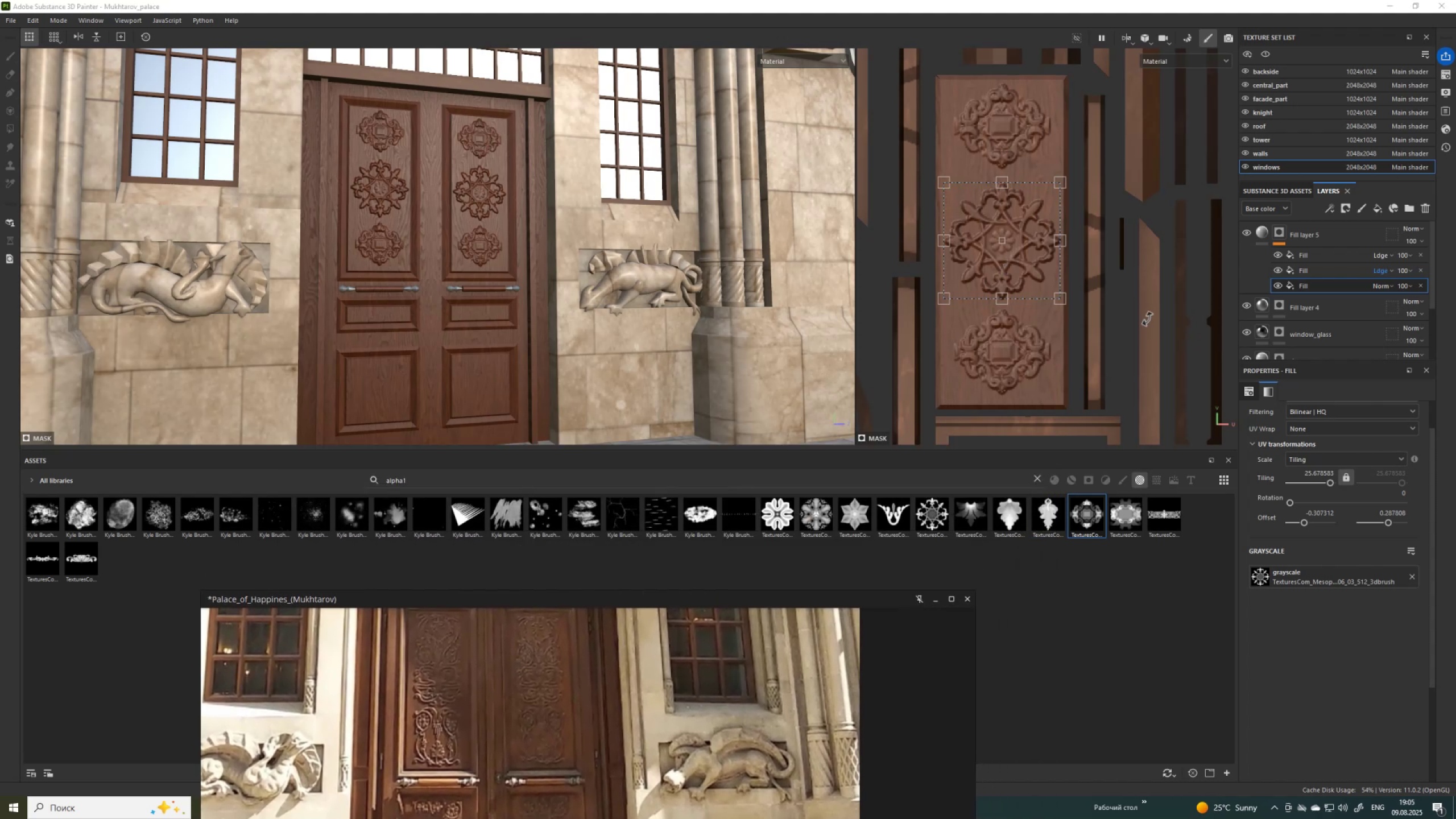 
wait(5.41)
 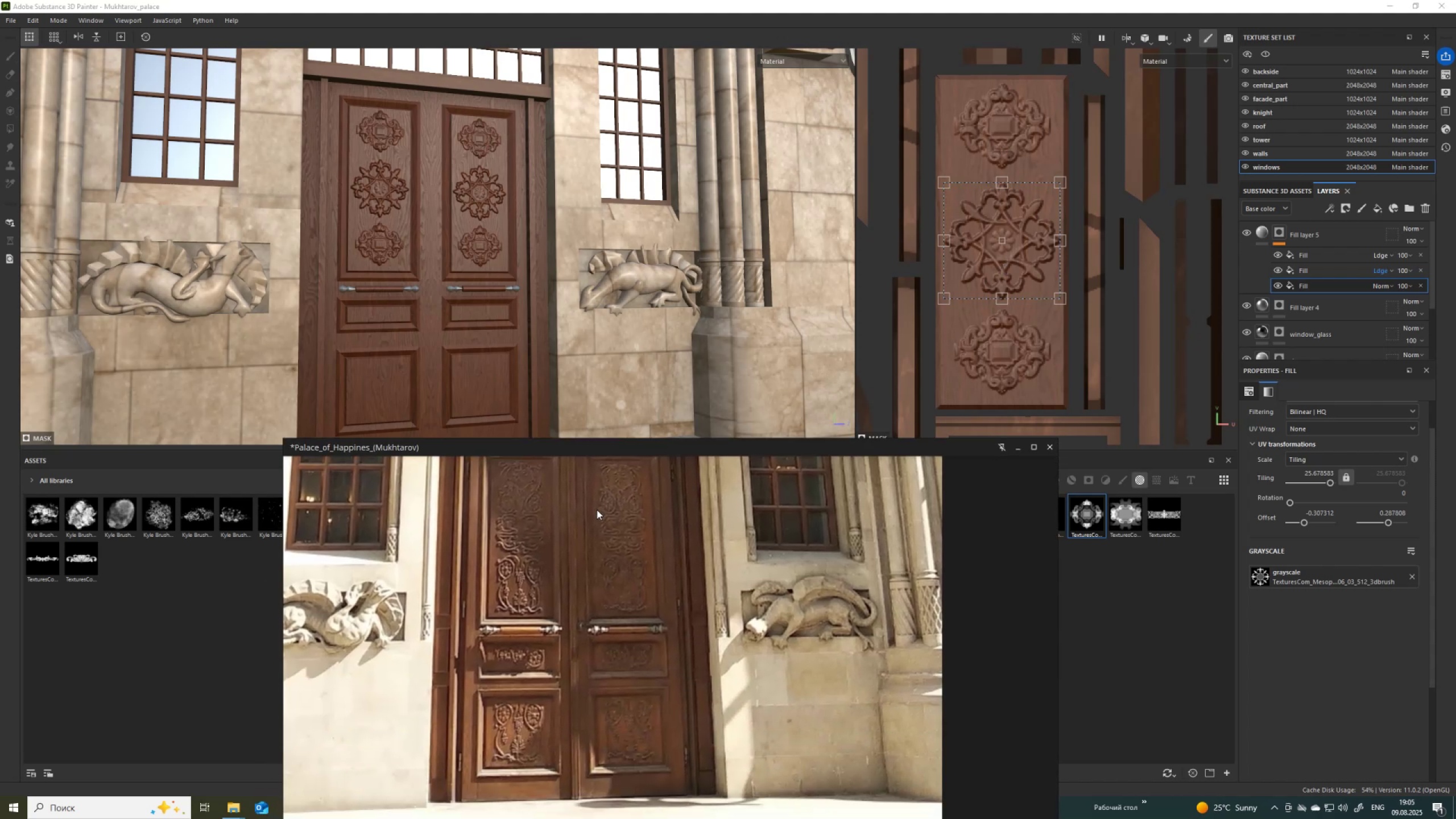 
scroll: coordinate [1002, 297], scroll_direction: down, amount: 30.0
 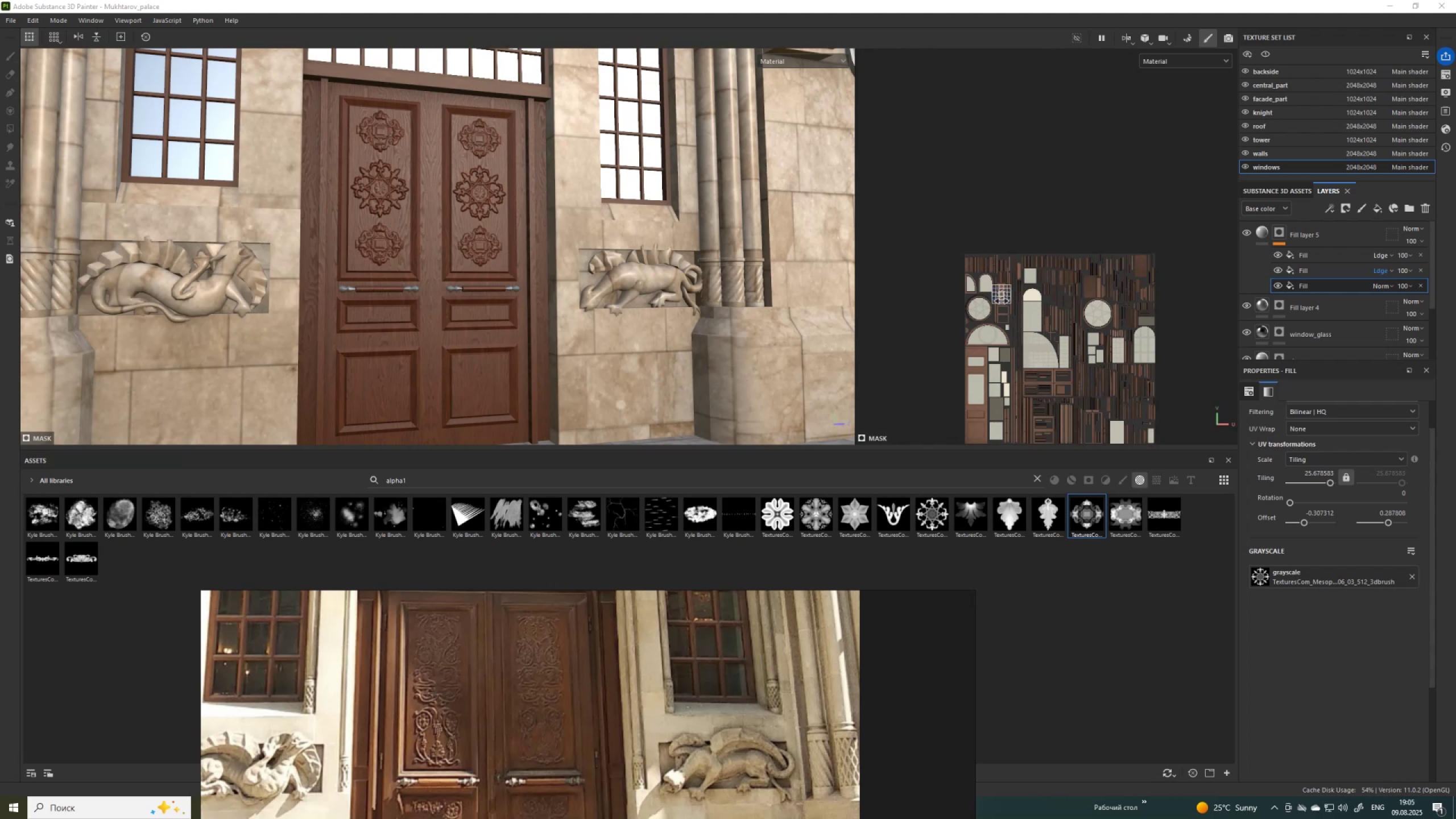 
scroll: coordinate [1002, 301], scroll_direction: up, amount: 2.0
 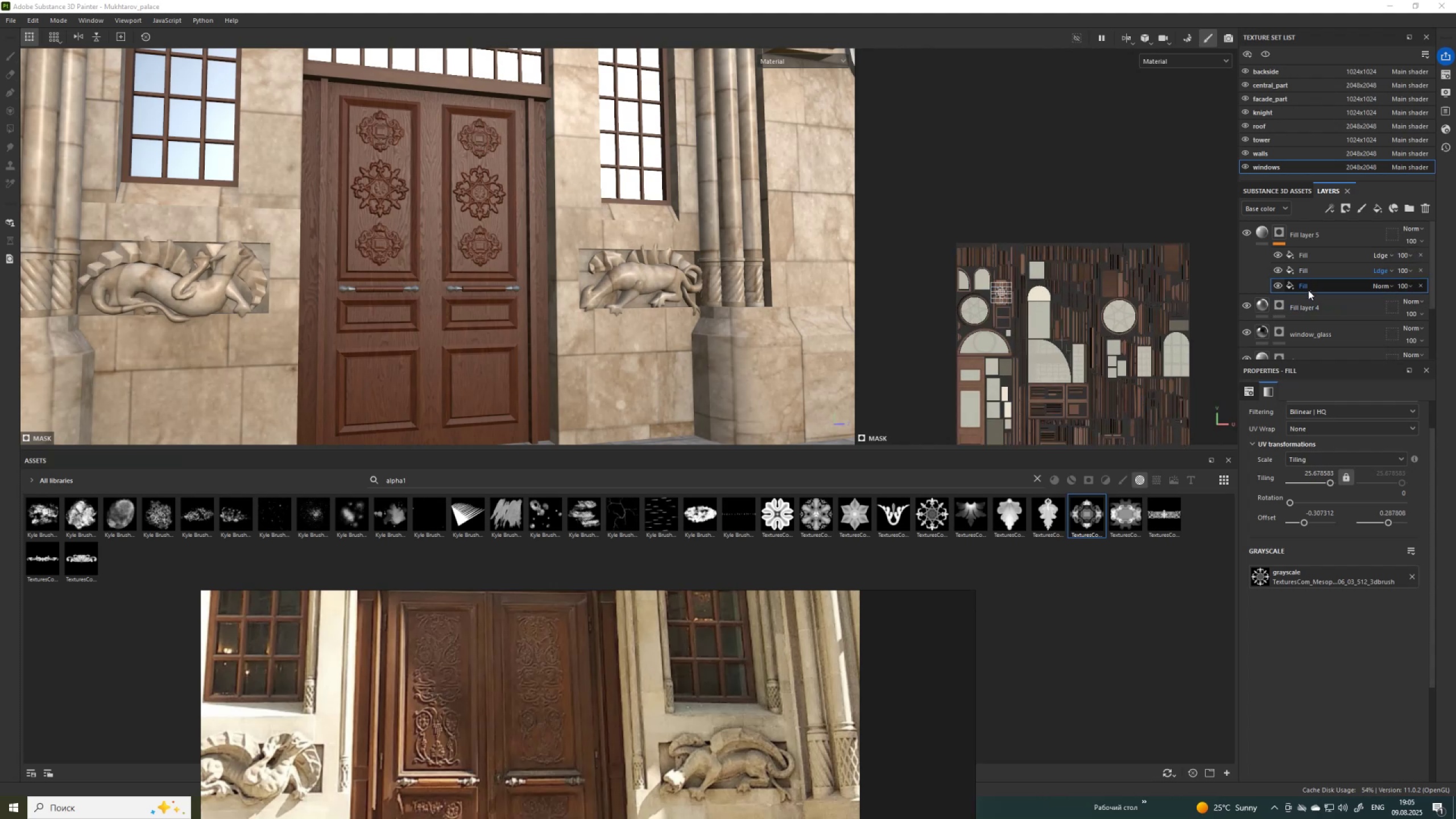 
hold_key(key=ControlLeft, duration=1.53)
 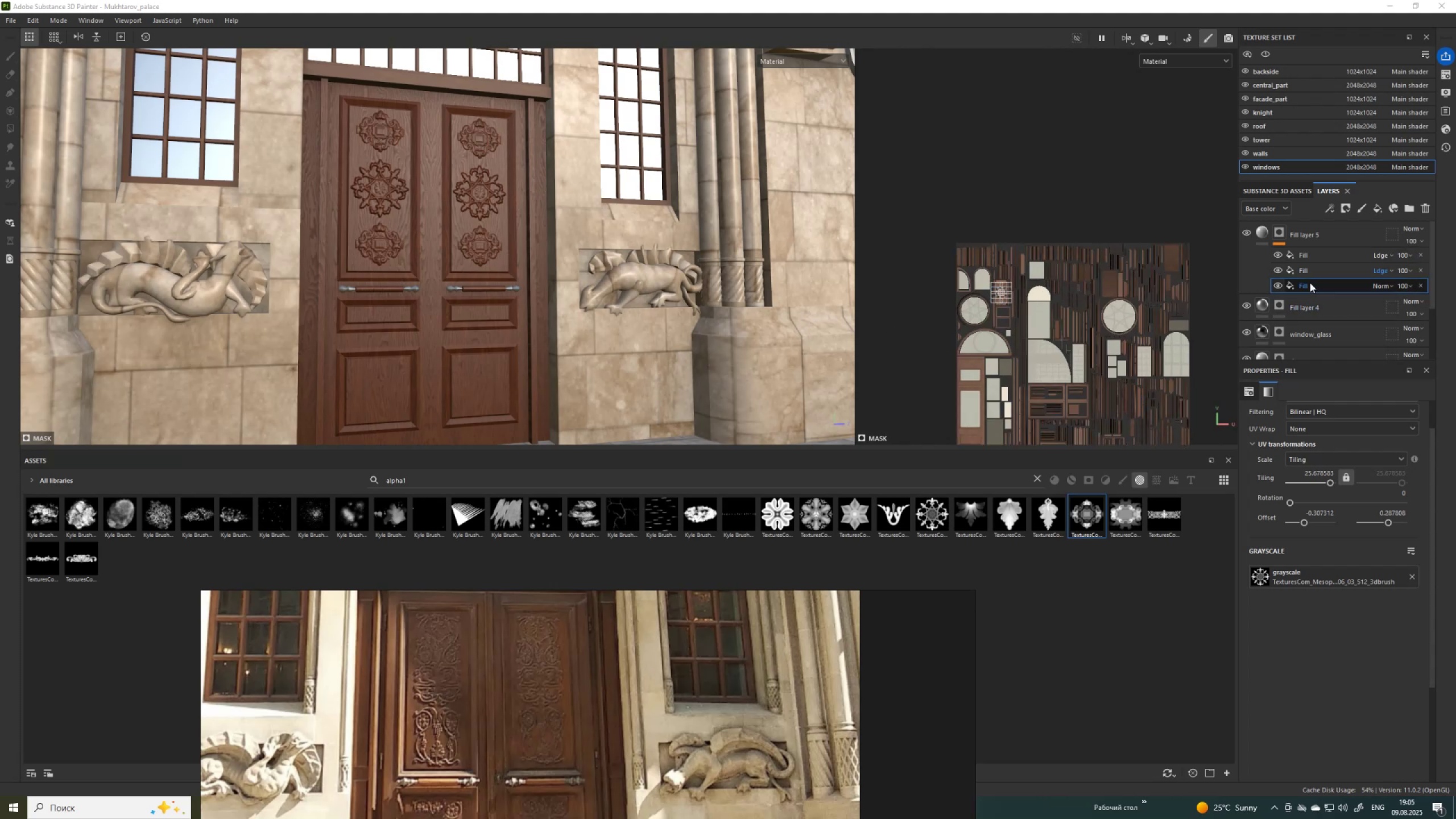 
key(Control+D)
 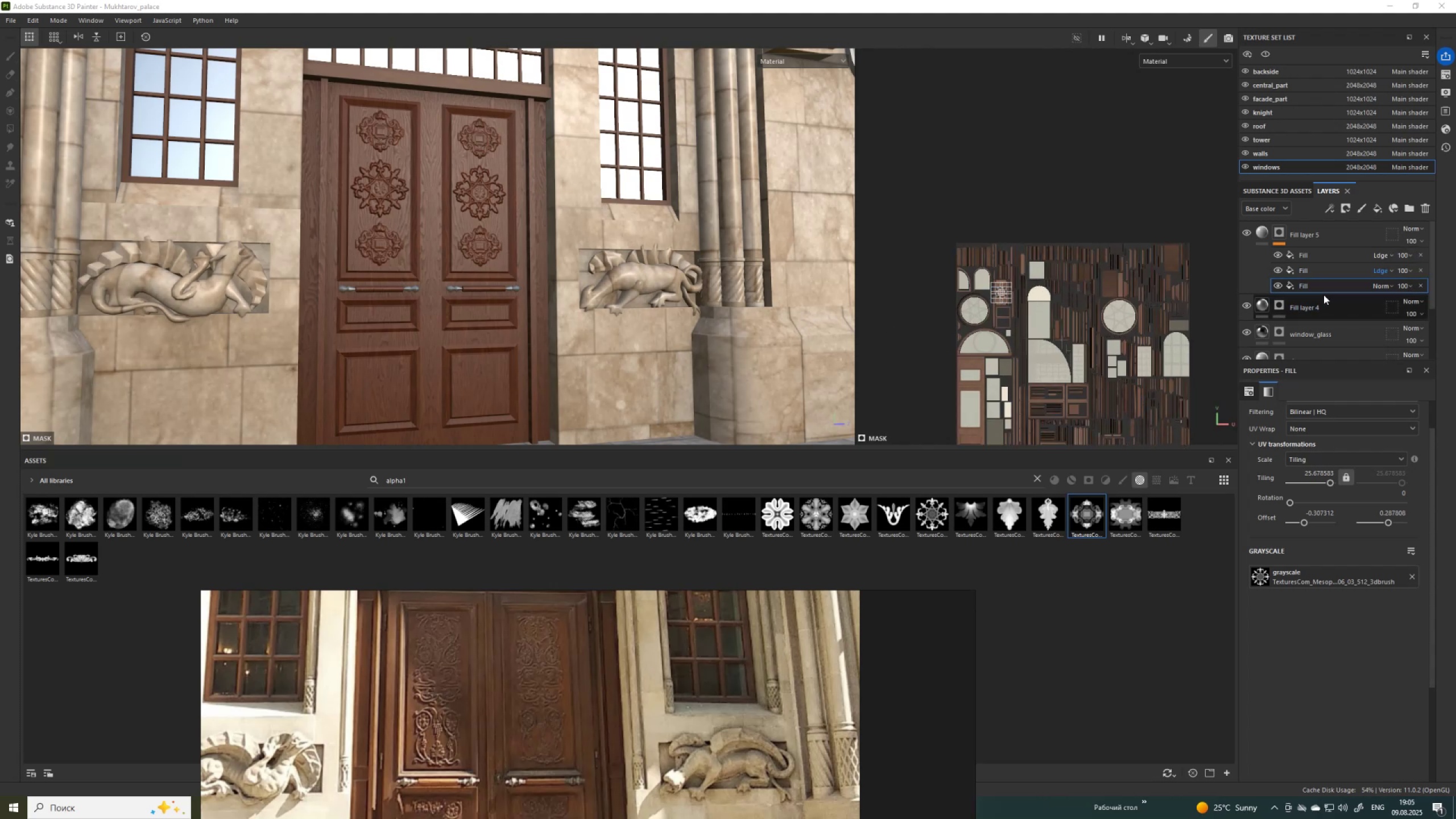 
key(Control+D)
 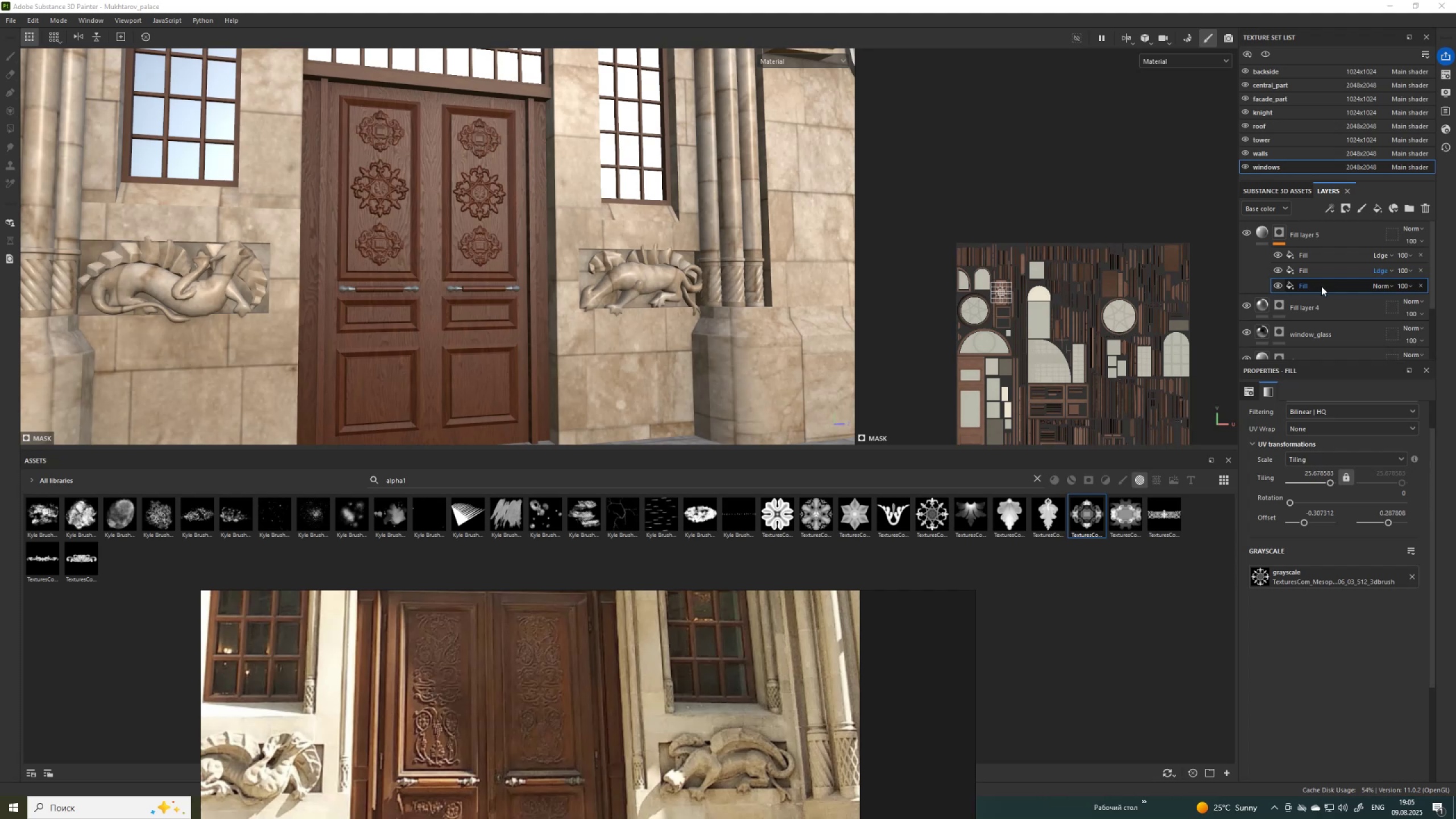 
left_click([1321, 286])
 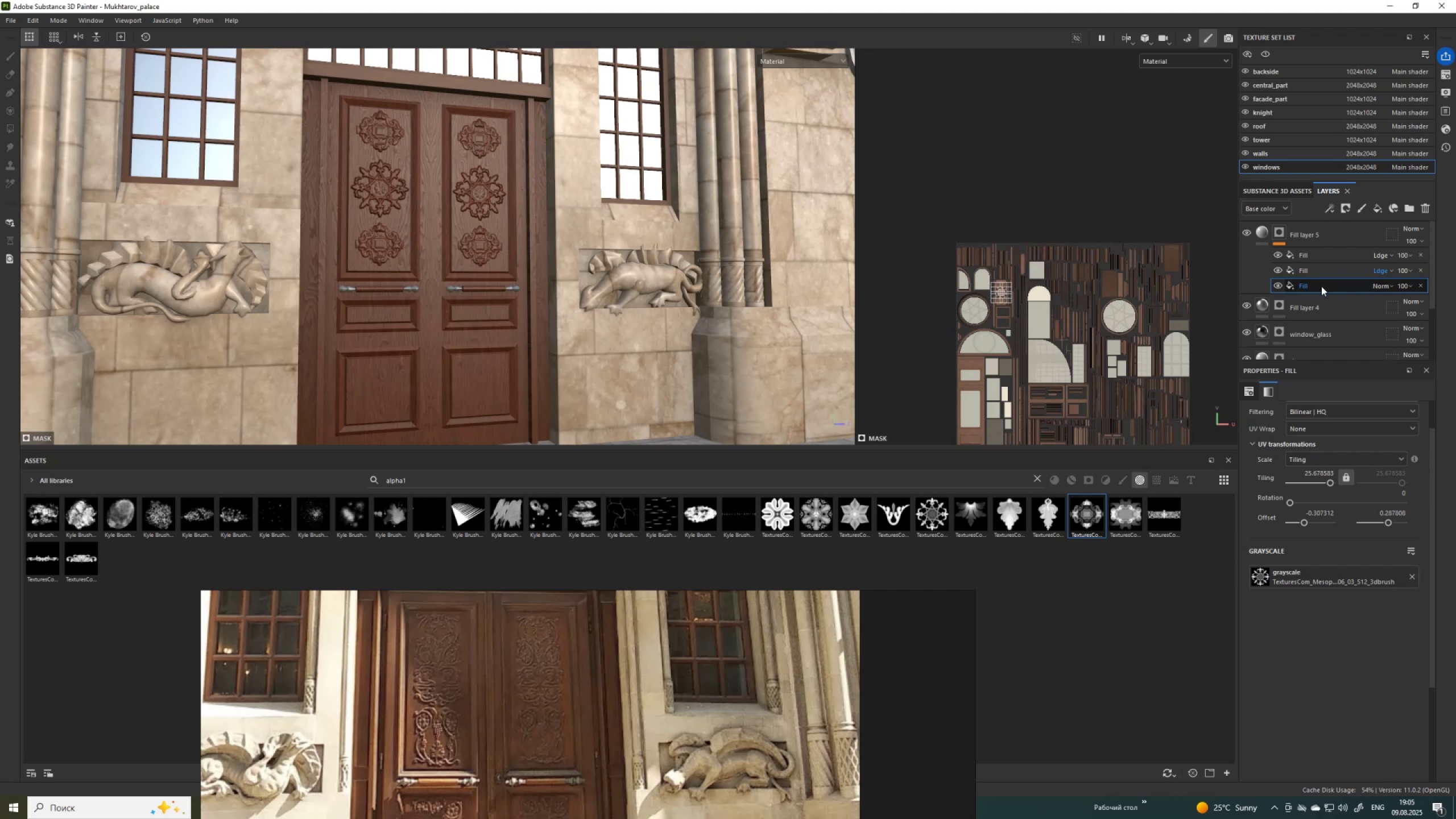 
hold_key(key=ControlLeft, duration=0.5)
 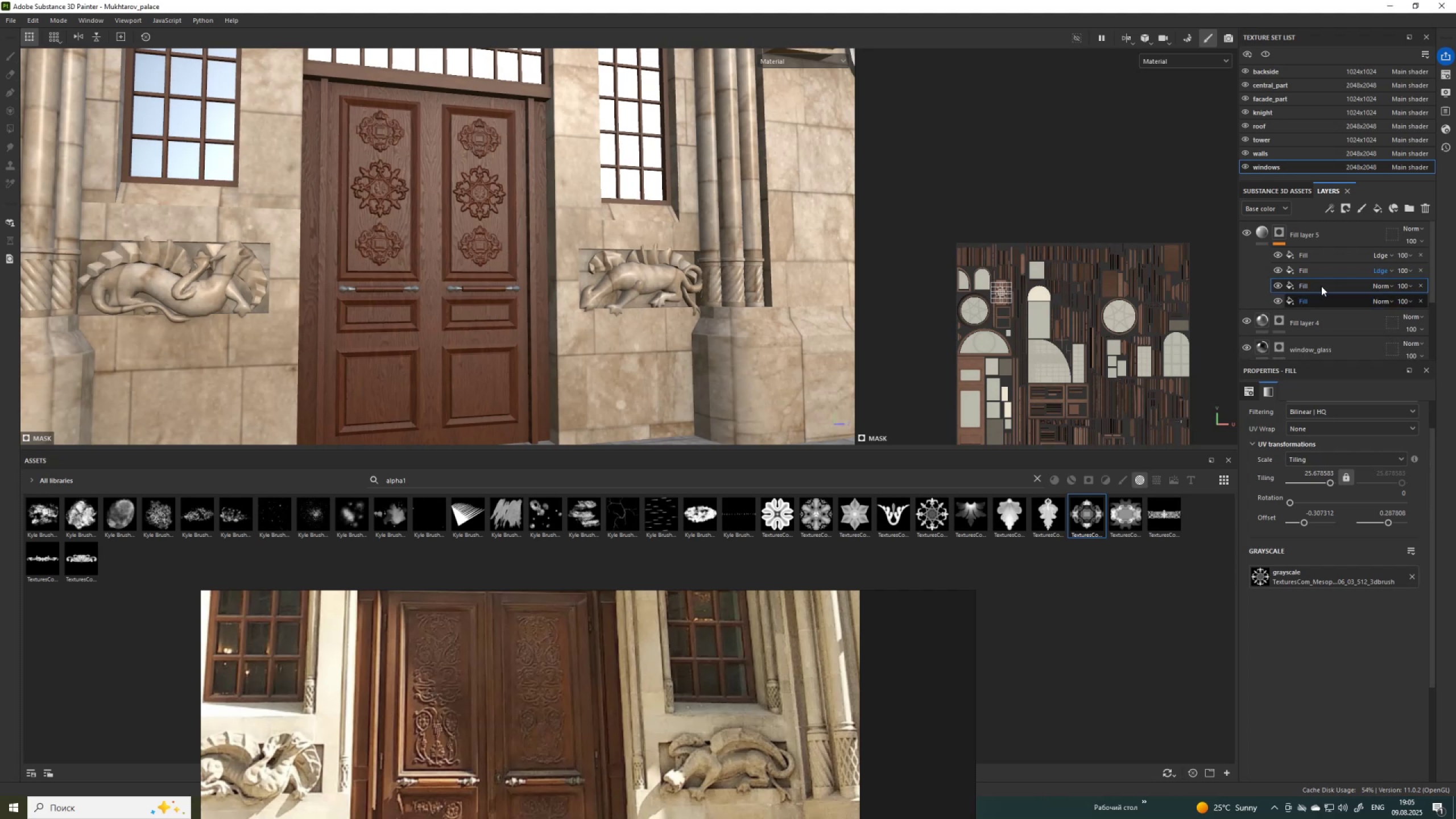 
key(D)
 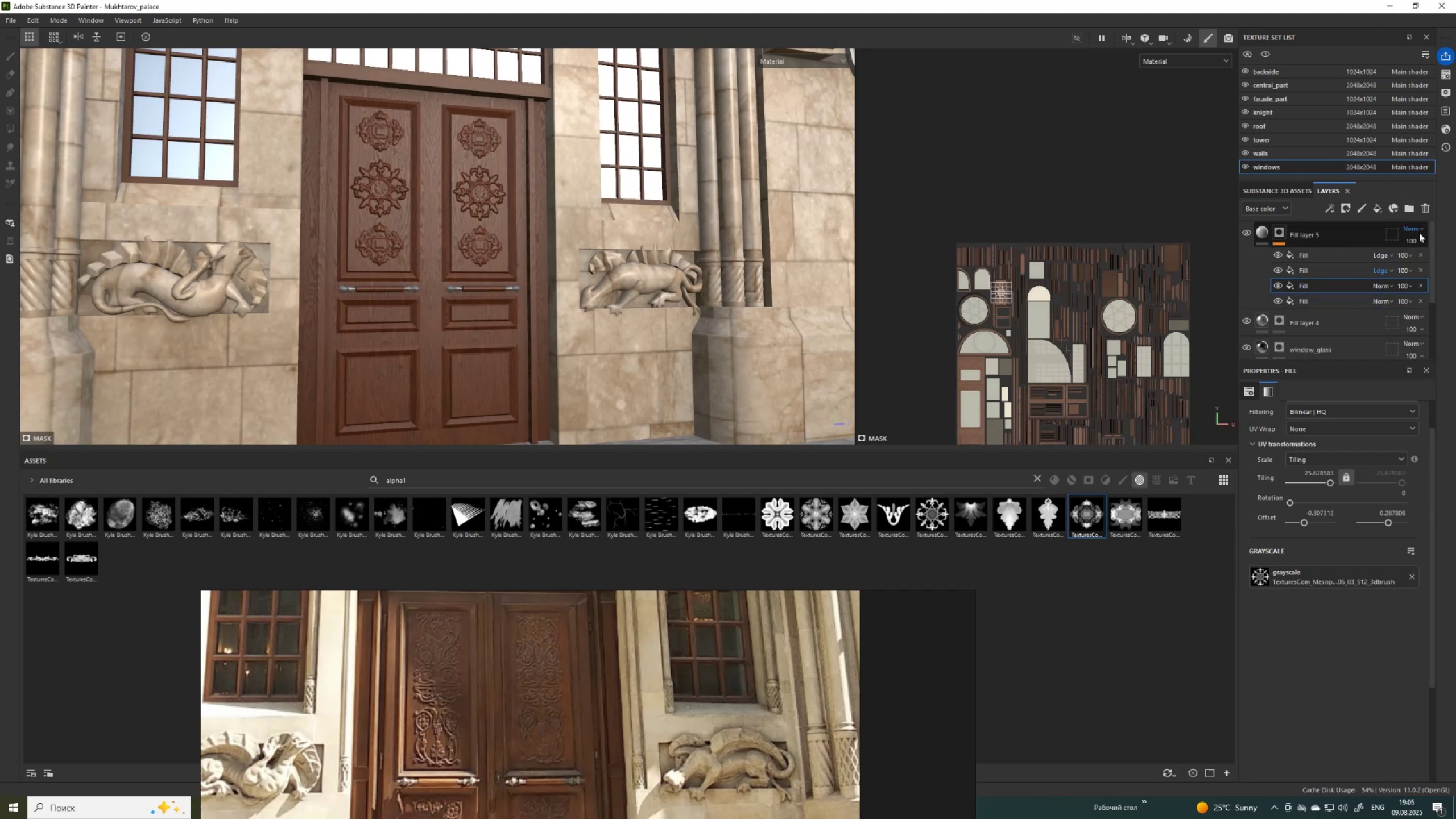 
left_click([1391, 287])
 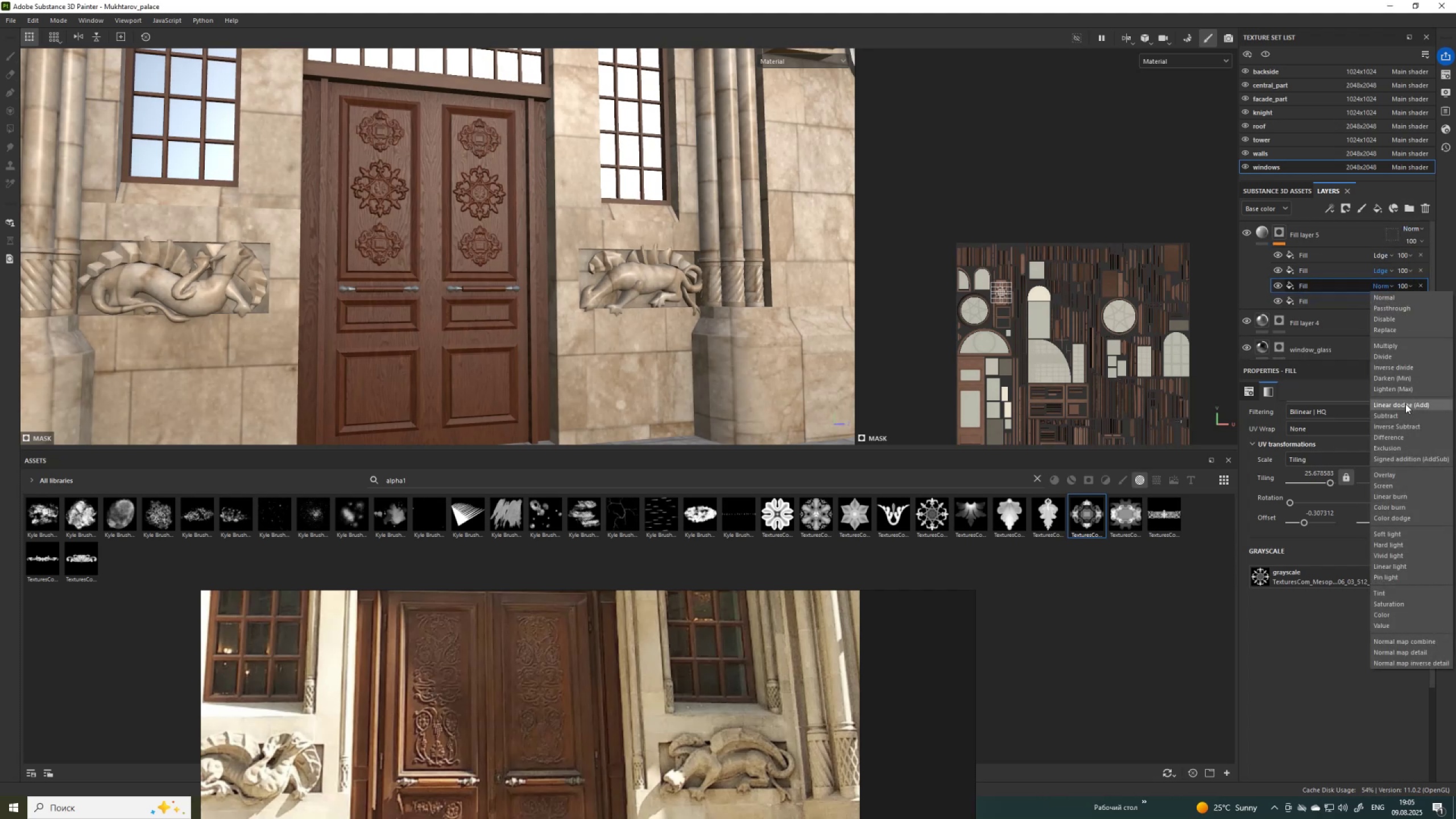 
left_click([1406, 406])
 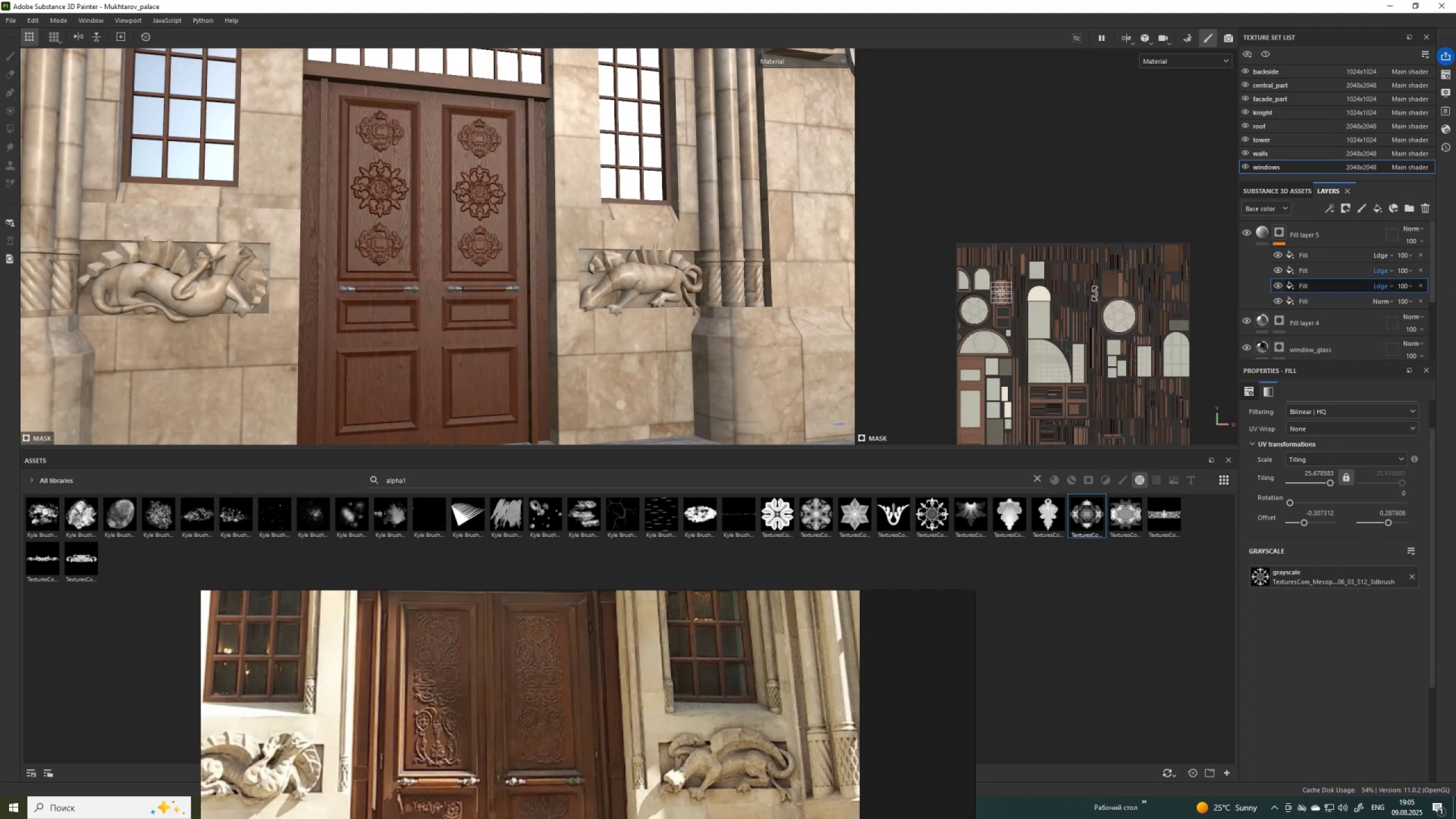 
scroll: coordinate [999, 303], scroll_direction: up, amount: 6.0
 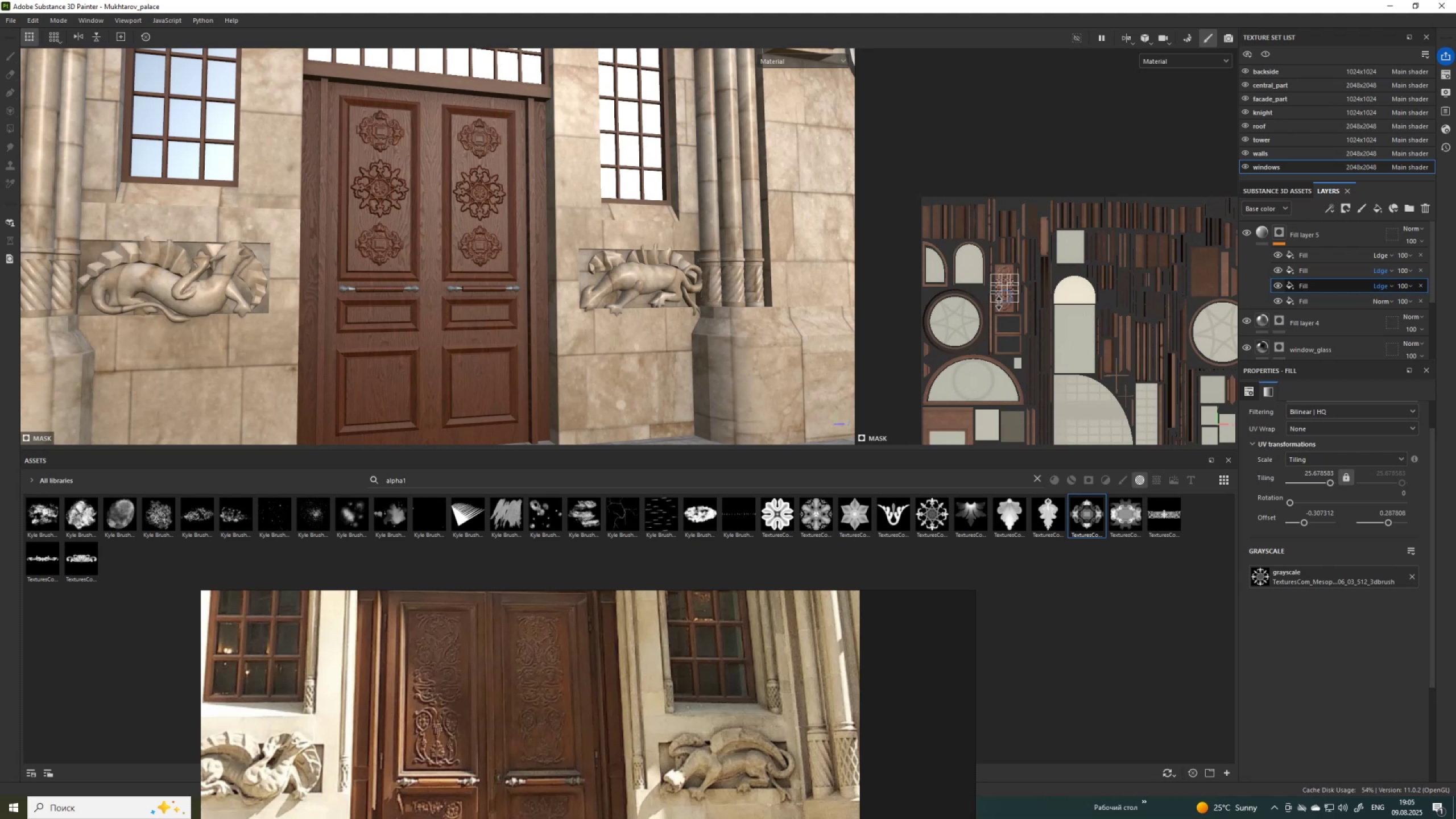 
scroll: coordinate [1004, 296], scroll_direction: none, amount: 0.0
 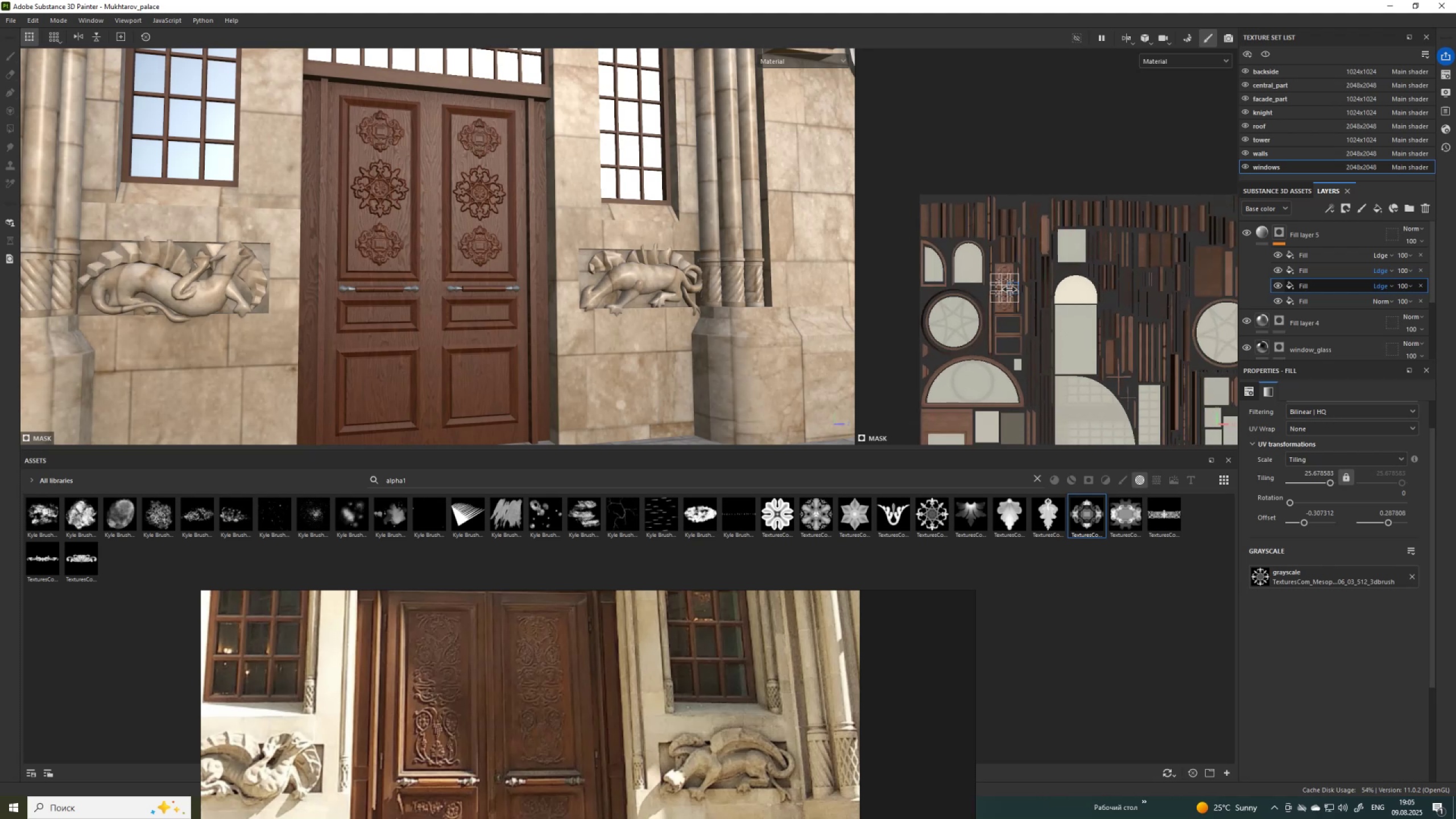 
scroll: coordinate [1002, 288], scroll_direction: down, amount: 3.0
 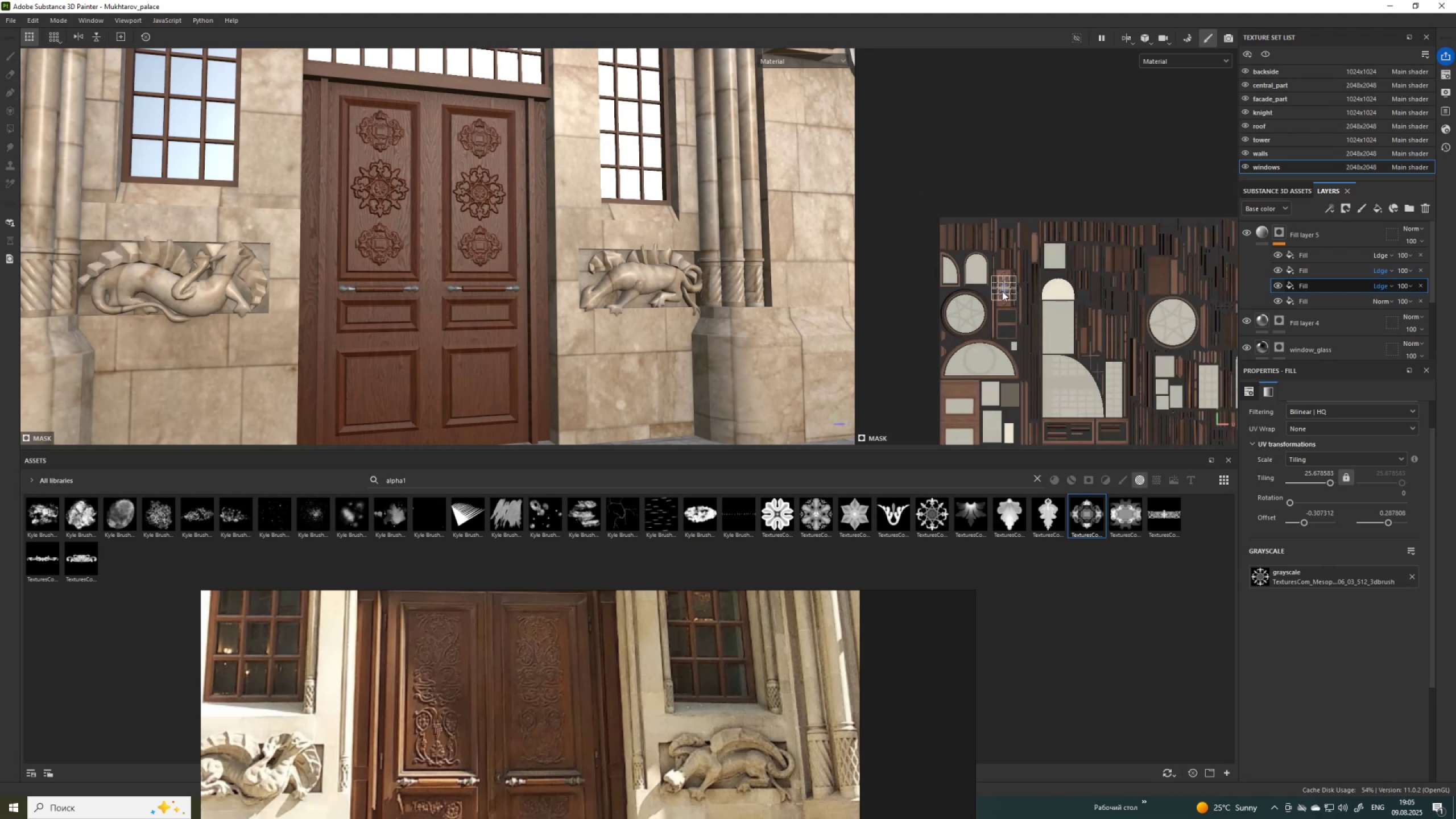 
scroll: coordinate [1002, 291], scroll_direction: up, amount: 8.0
 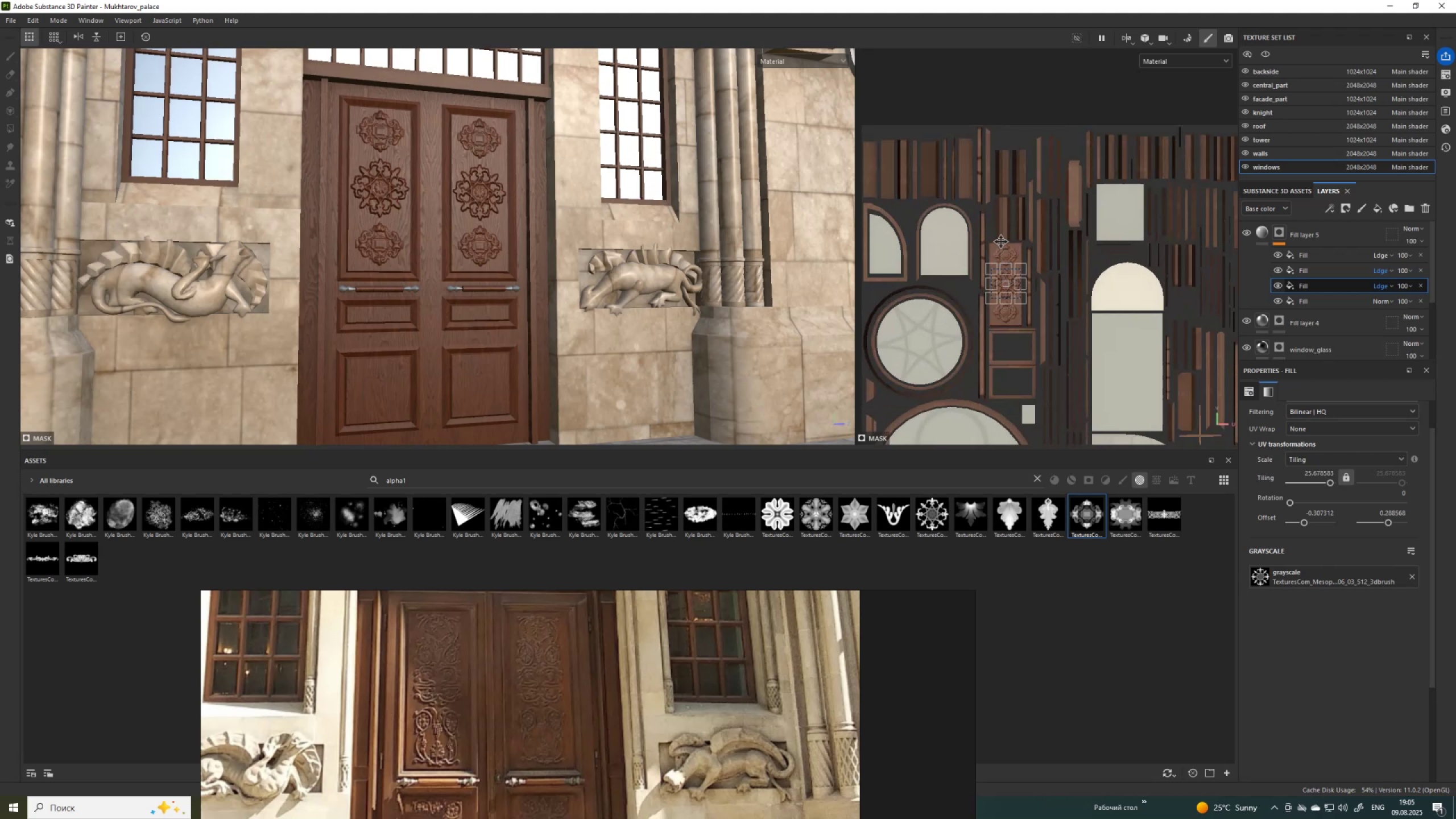 
wait(8.08)
 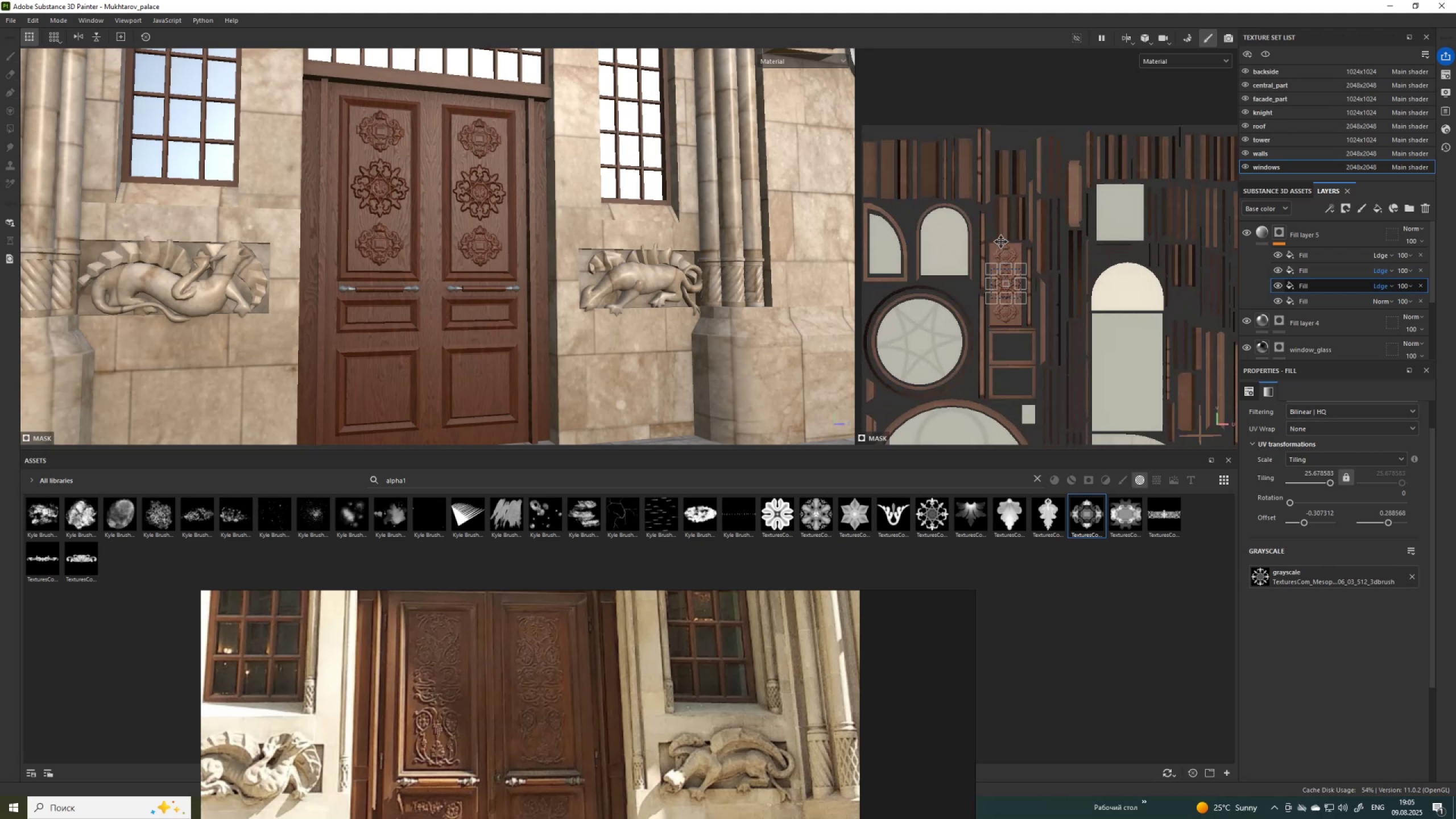 
scroll: coordinate [1010, 414], scroll_direction: down, amount: 11.0
 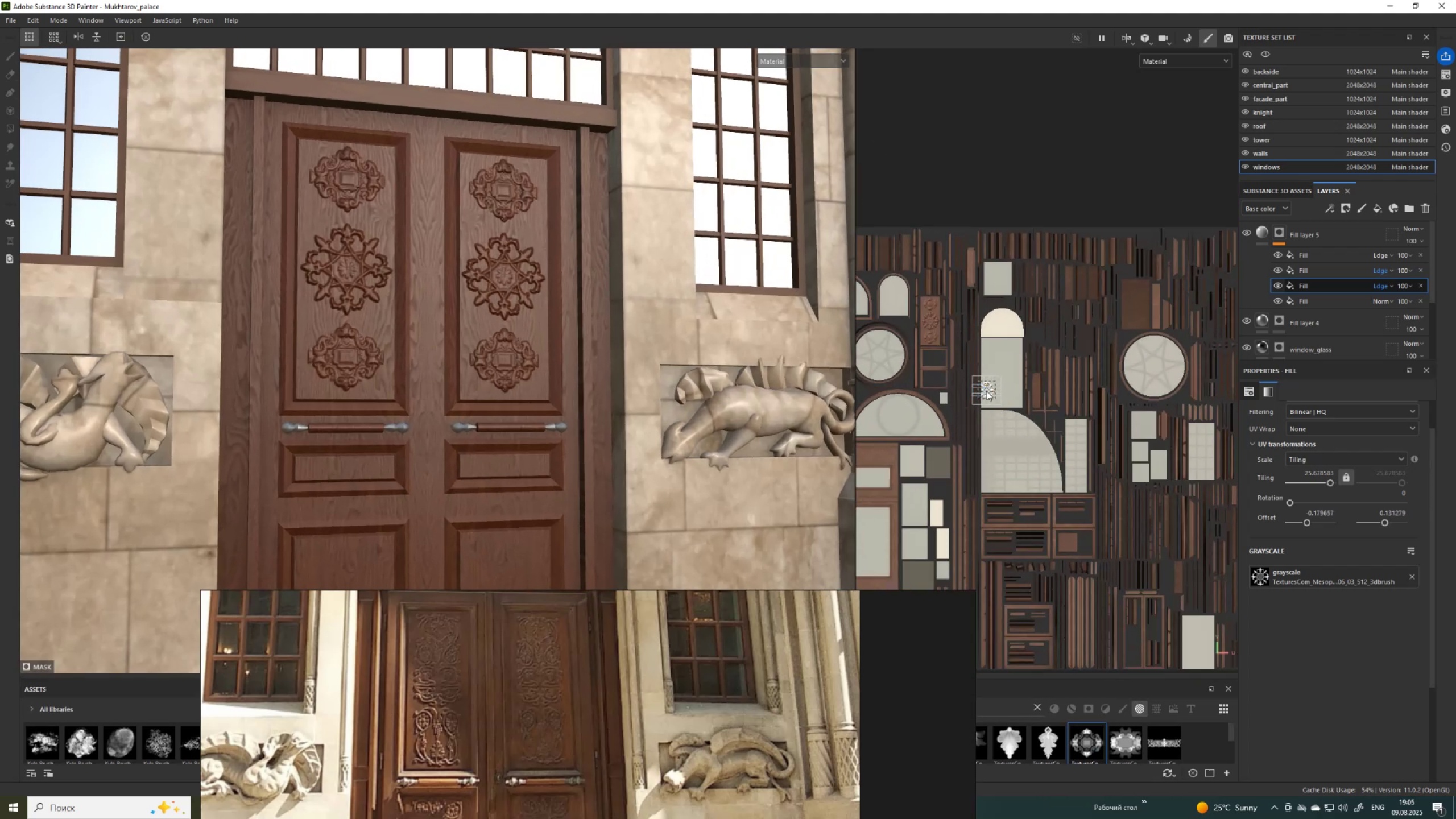 
scroll: coordinate [987, 389], scroll_direction: up, amount: 6.0
 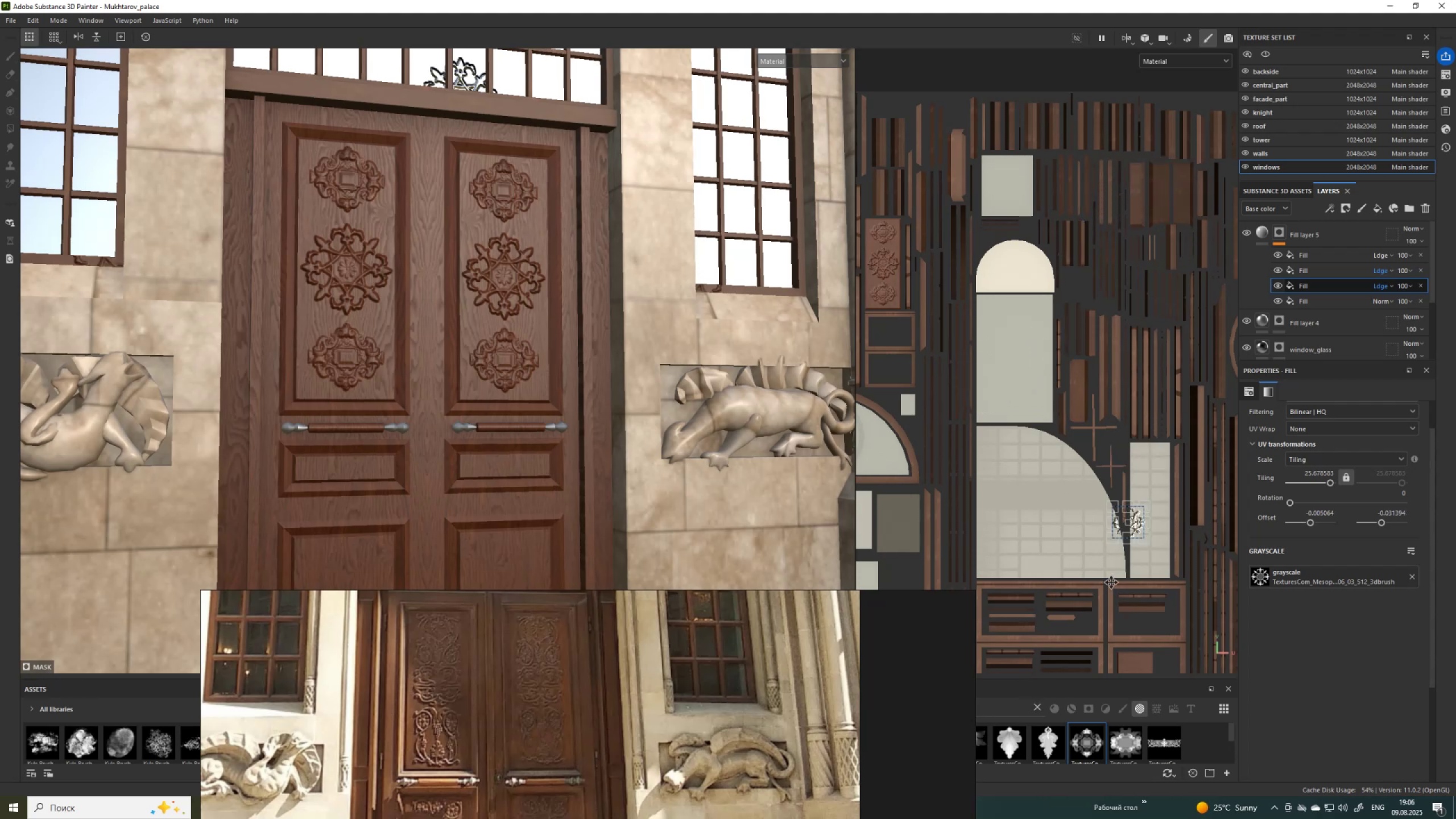 
wait(5.84)
 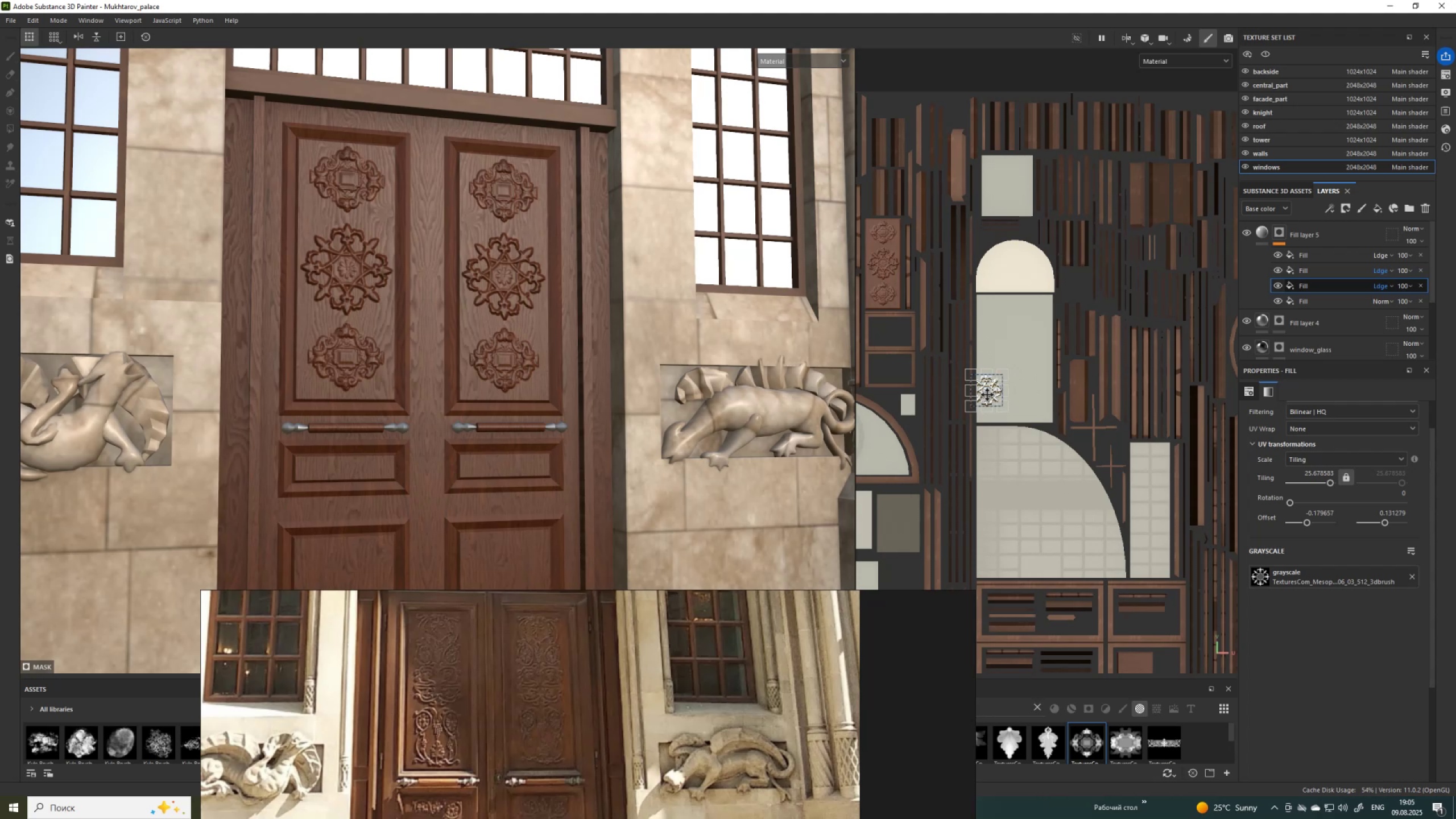 
scroll: coordinate [1106, 513], scroll_direction: up, amount: 9.0
 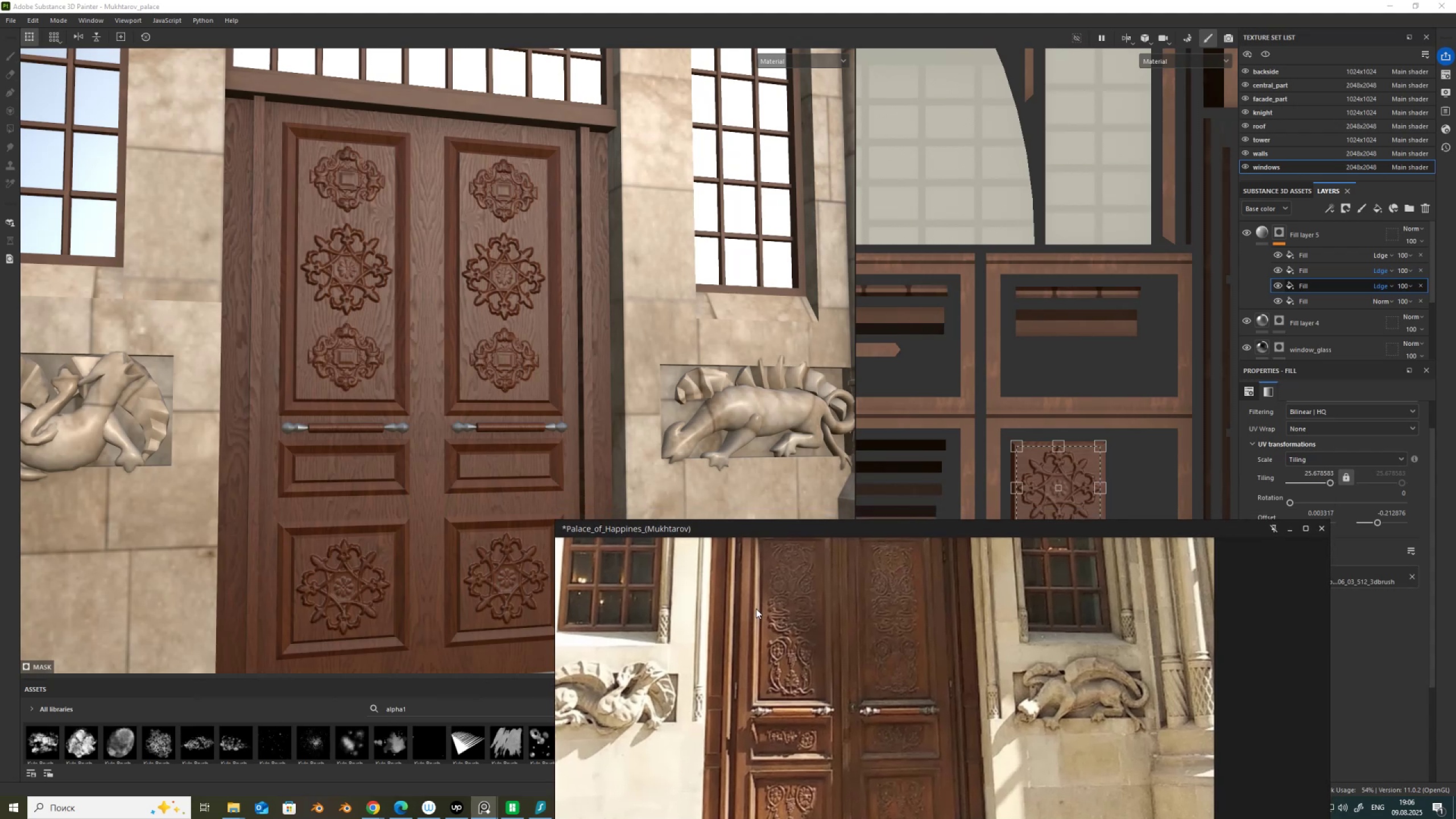 
wait(5.59)
 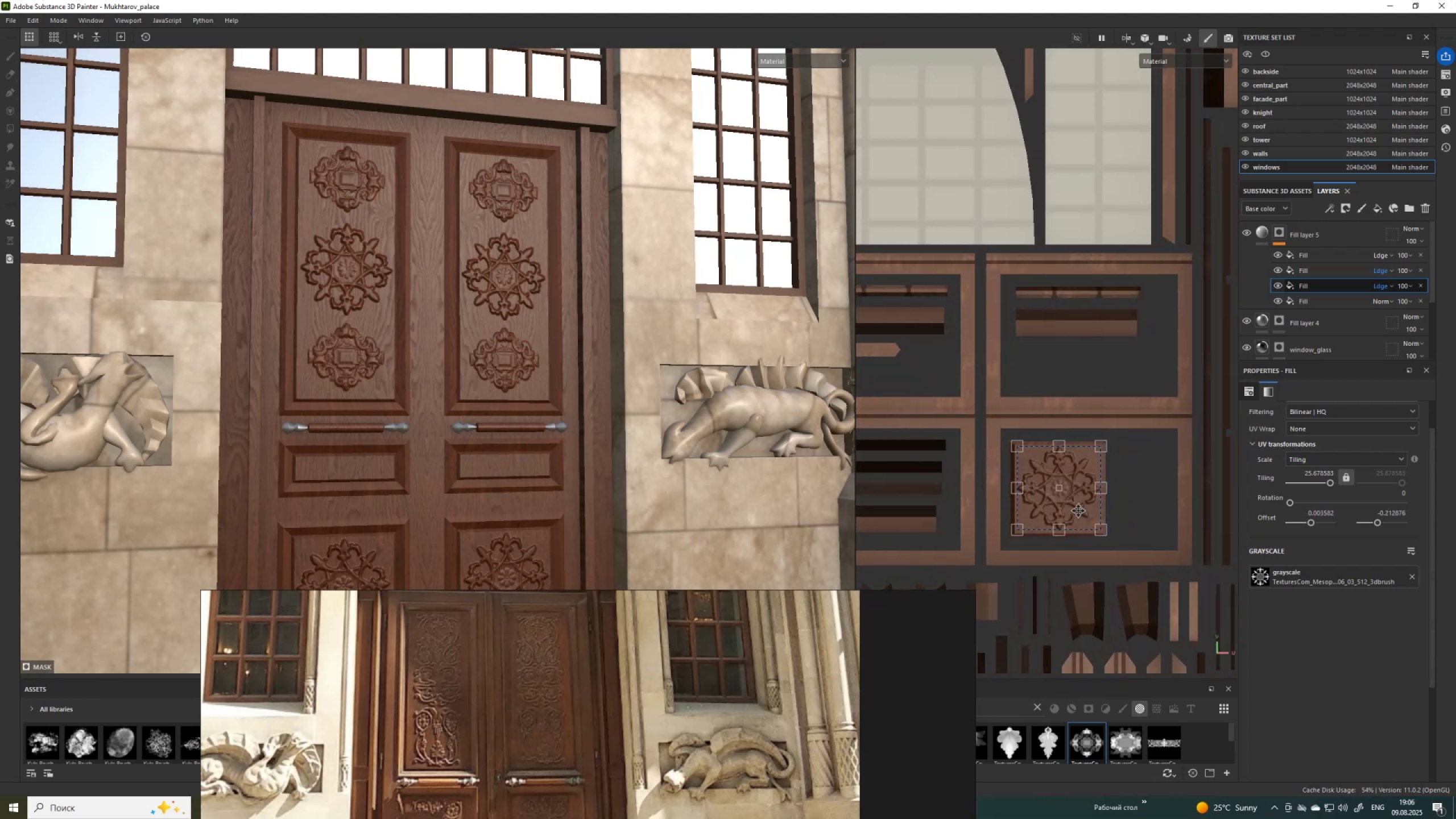 
scroll: coordinate [412, 251], scroll_direction: down, amount: 7.0
 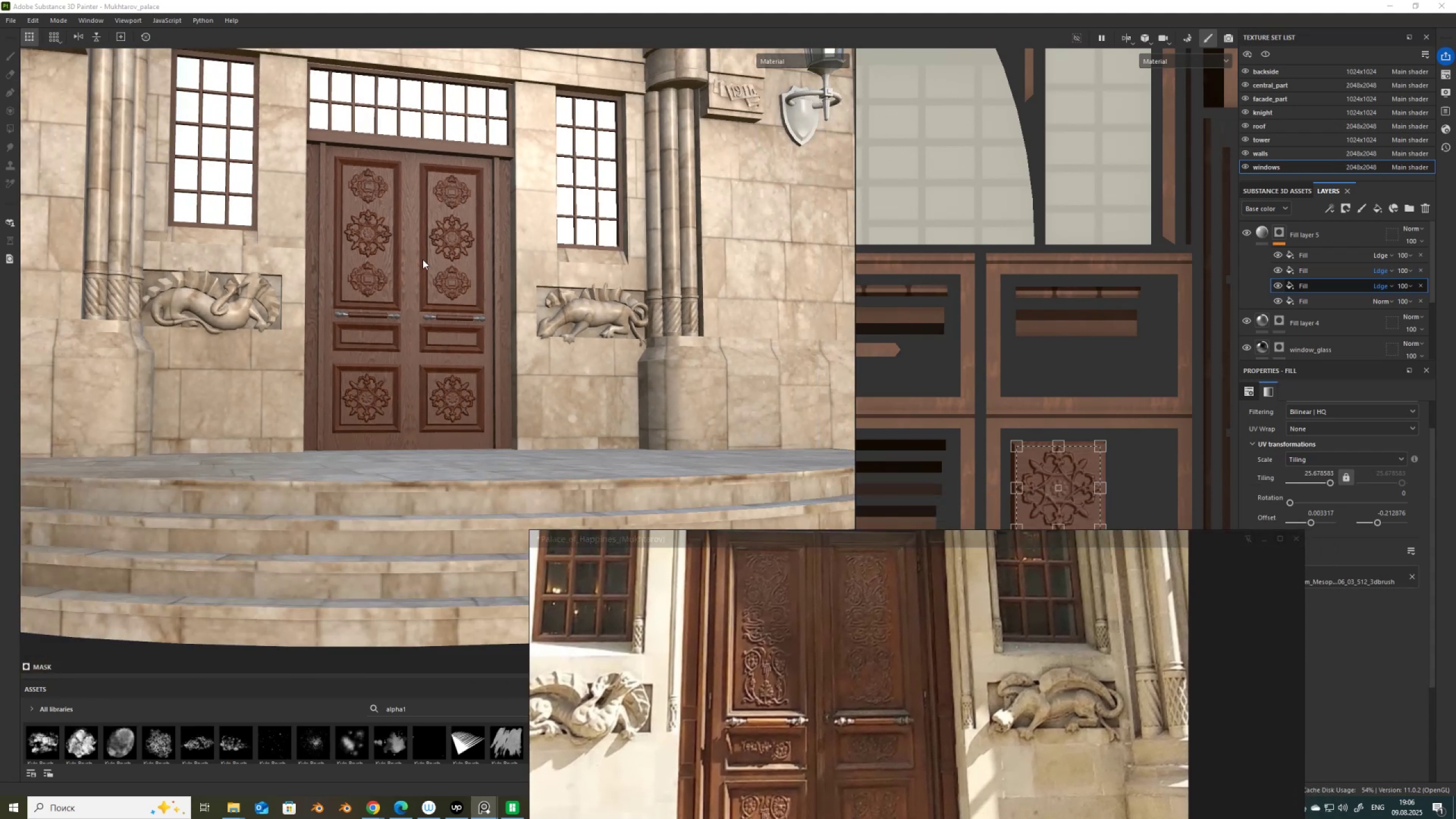 
scroll: coordinate [423, 259], scroll_direction: up, amount: 4.0
 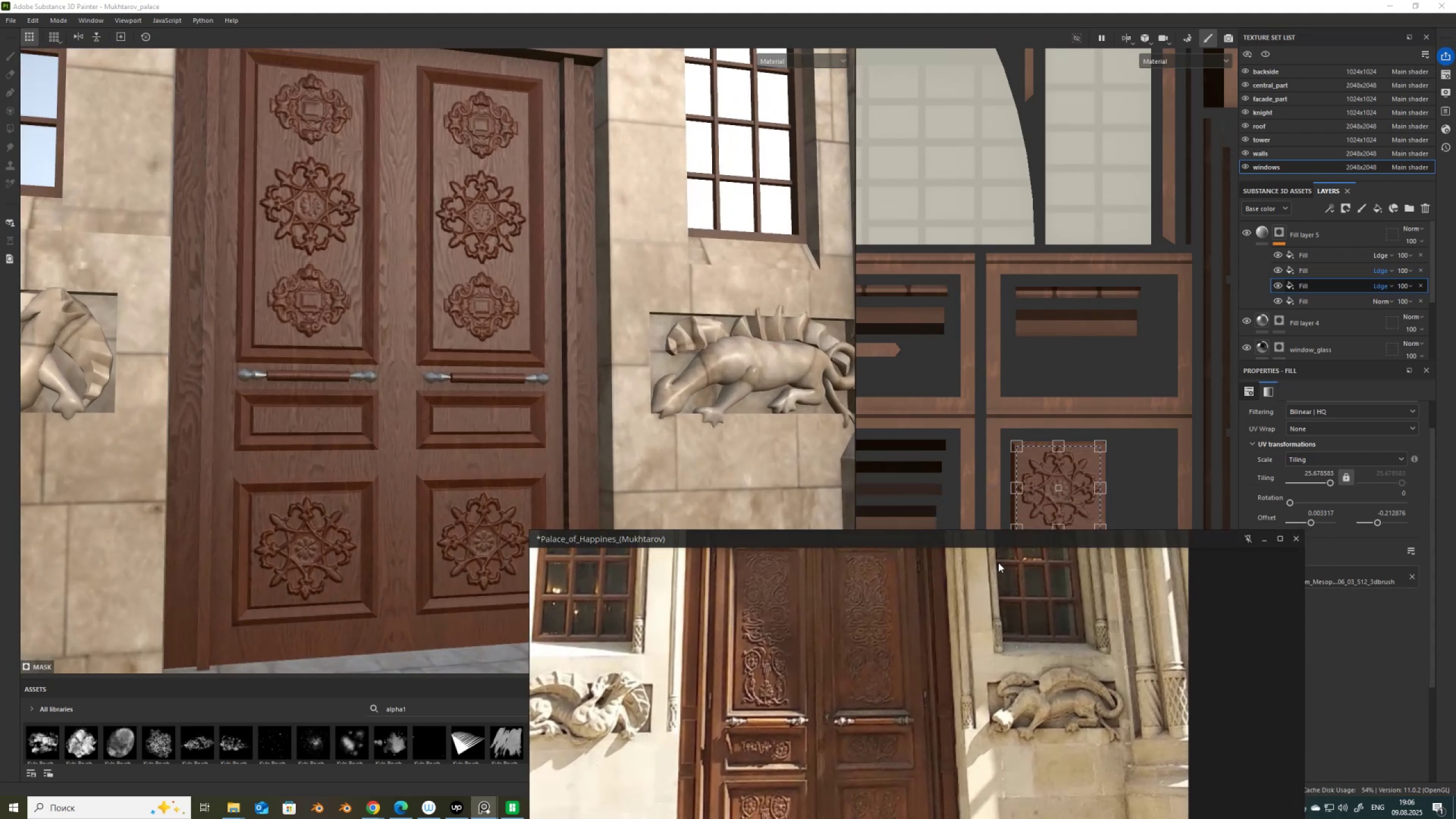 
wait(8.51)
 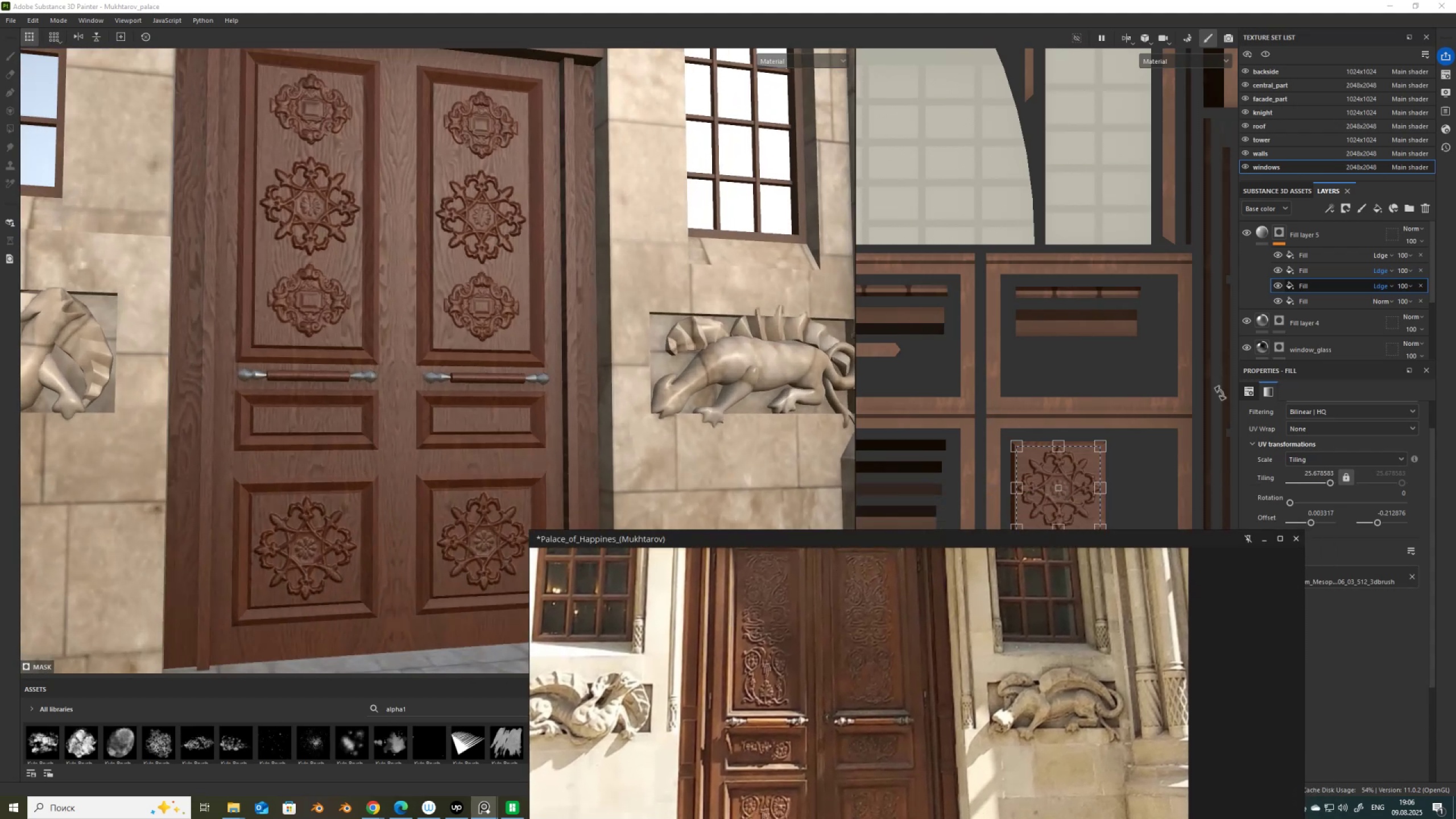 
key(Control+D)
 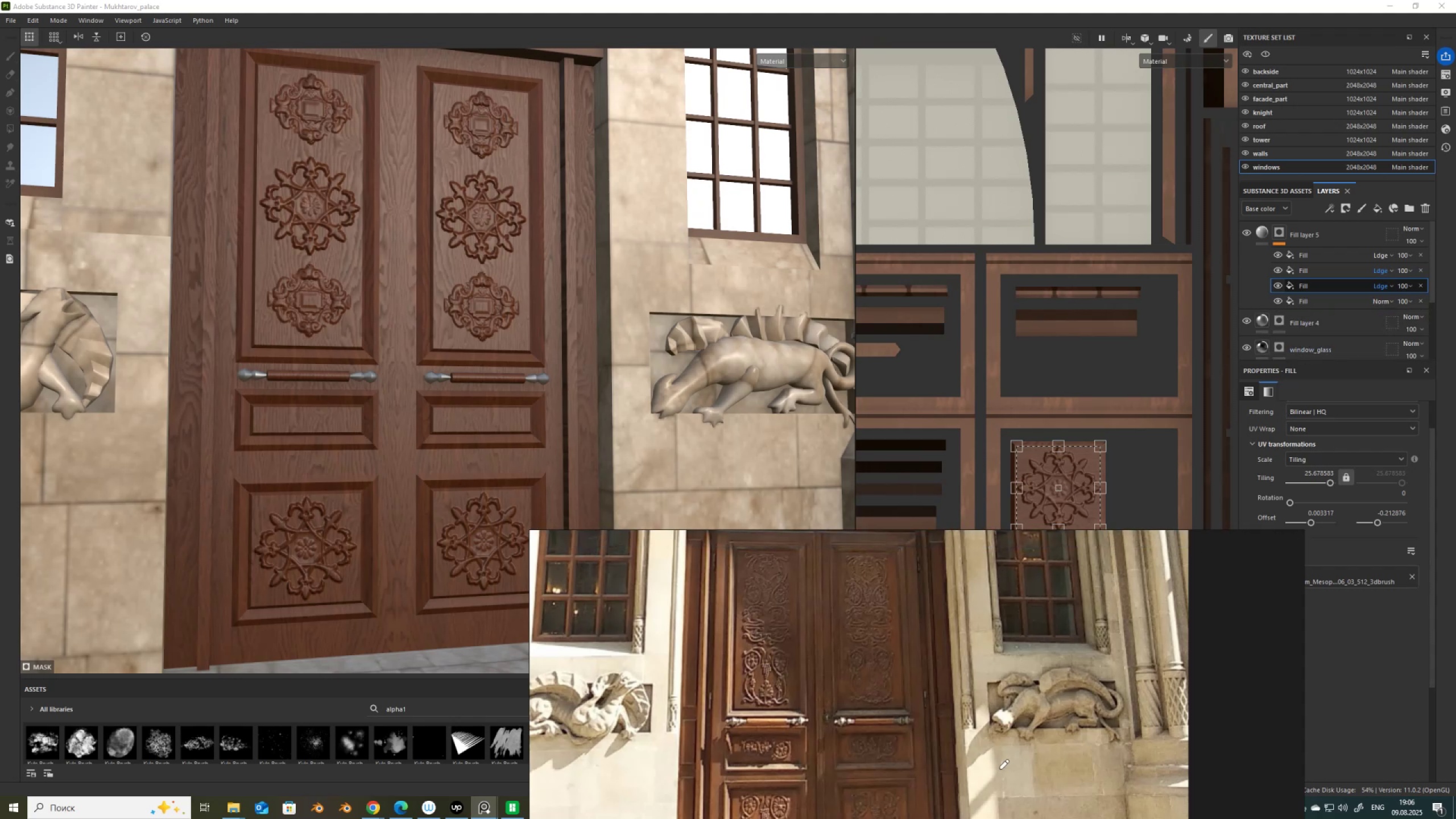 
scroll: coordinate [905, 652], scroll_direction: down, amount: 11.0
 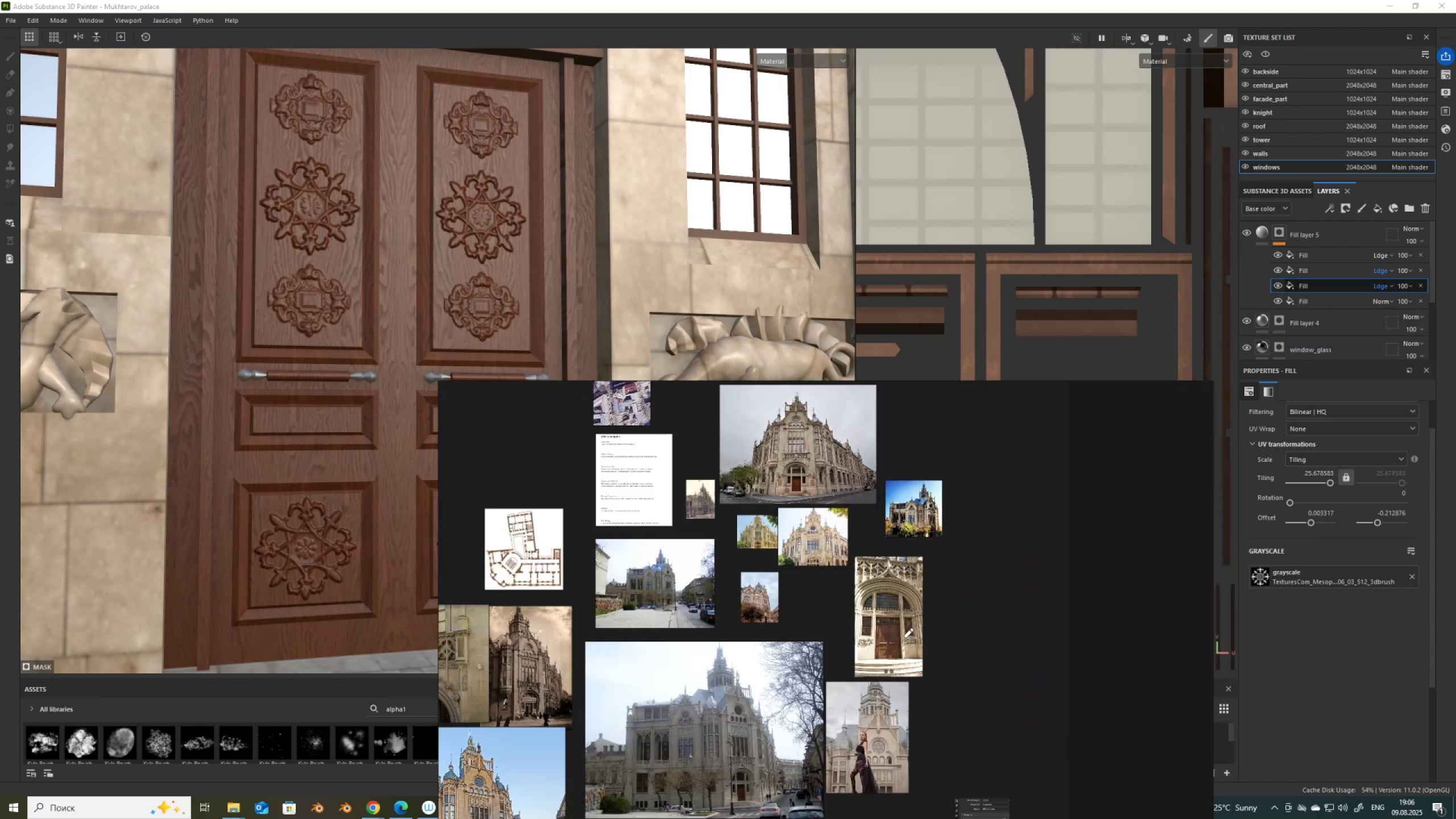 
scroll: coordinate [772, 590], scroll_direction: up, amount: 5.0
 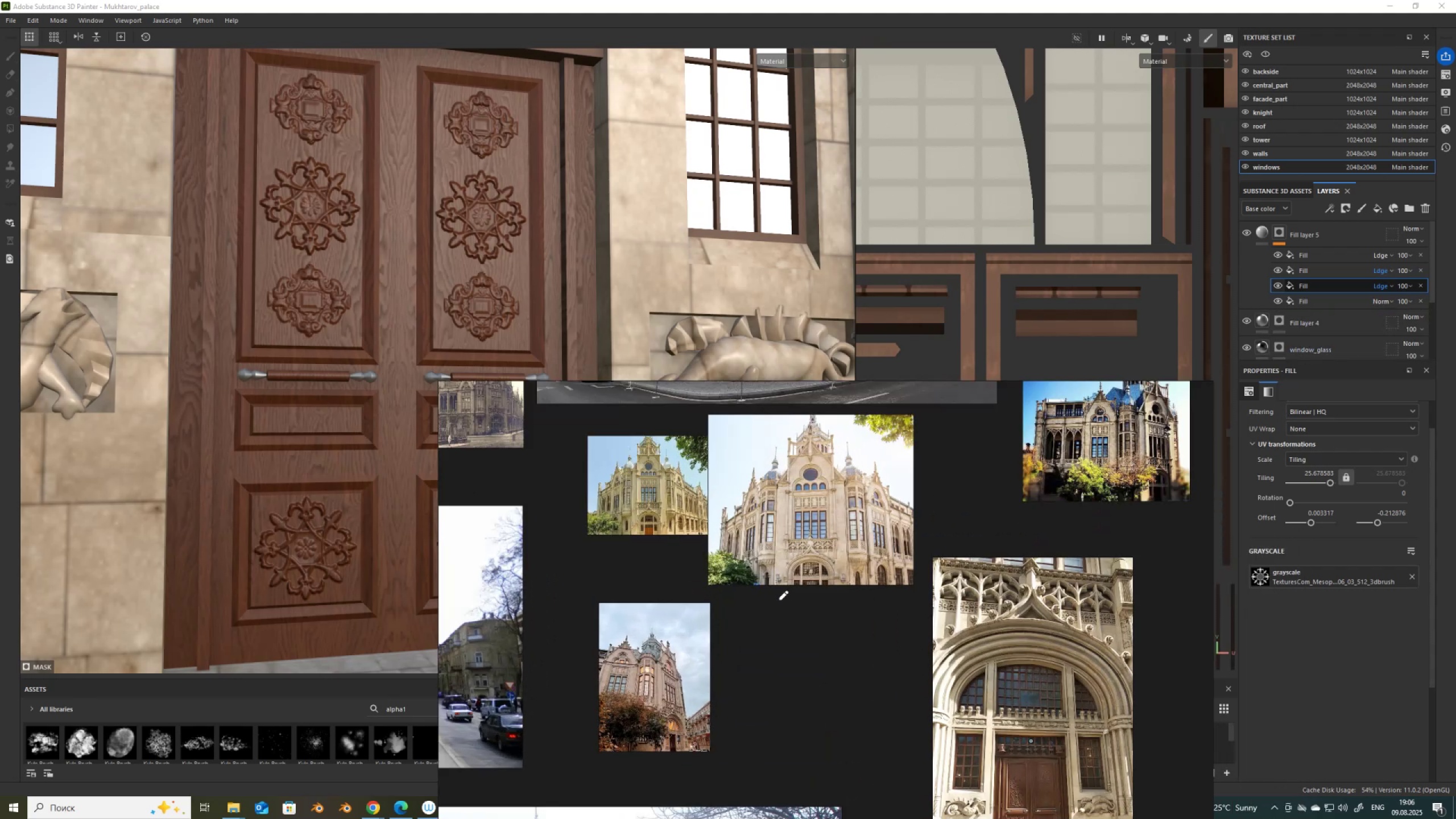 
scroll: coordinate [844, 627], scroll_direction: down, amount: 2.0
 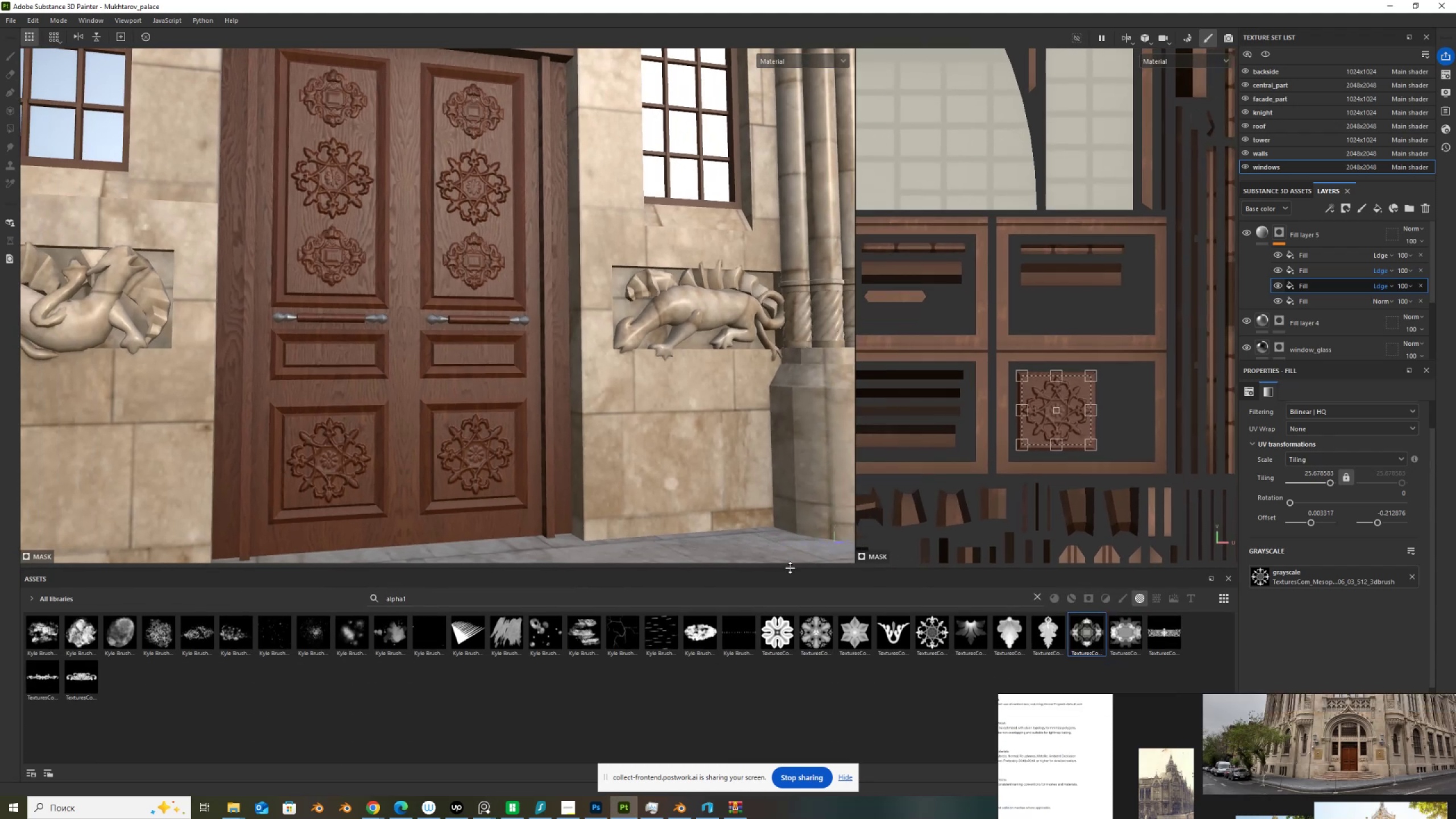 
left_click([1276, 286])
 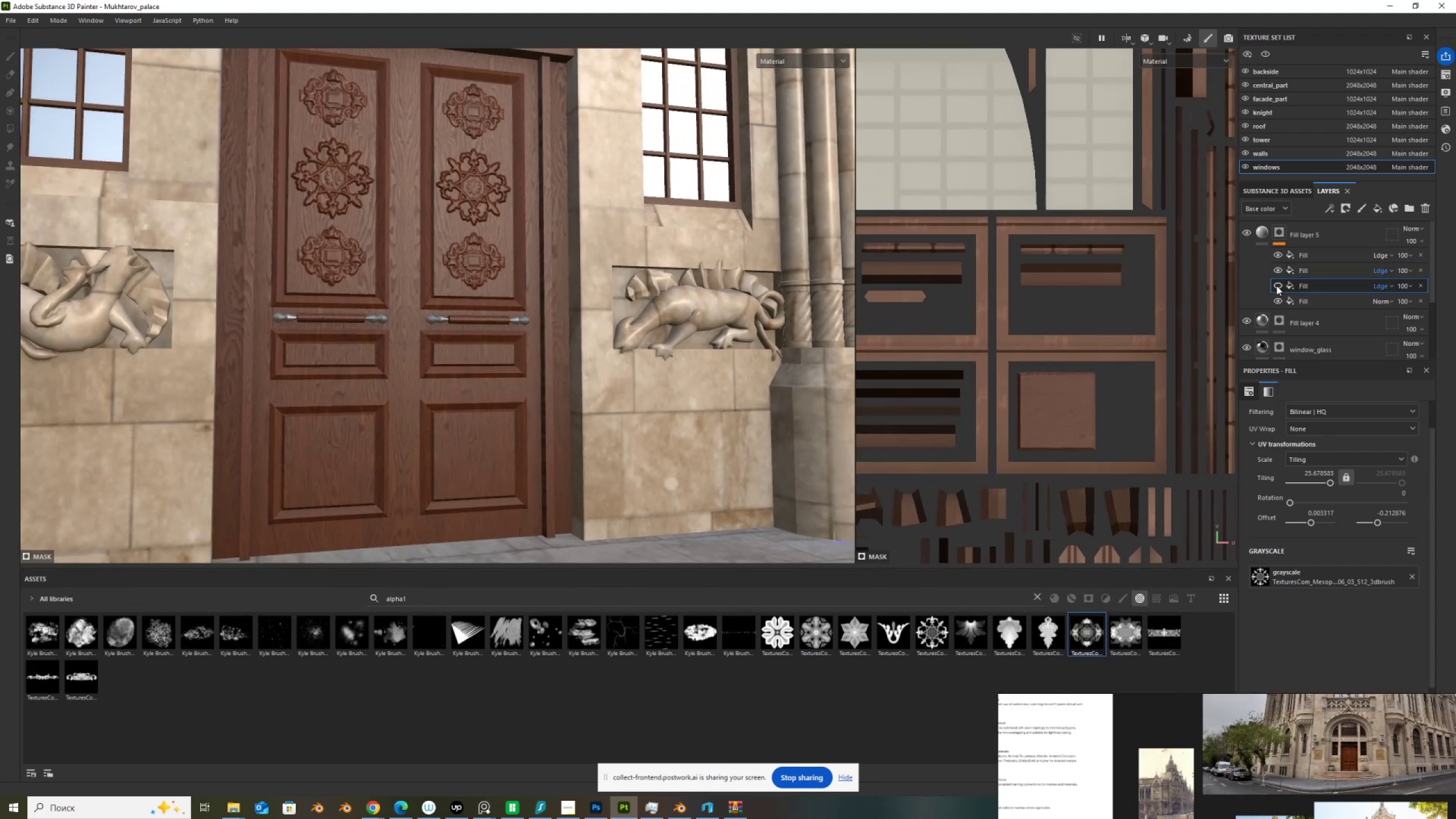 
left_click([1276, 286])
 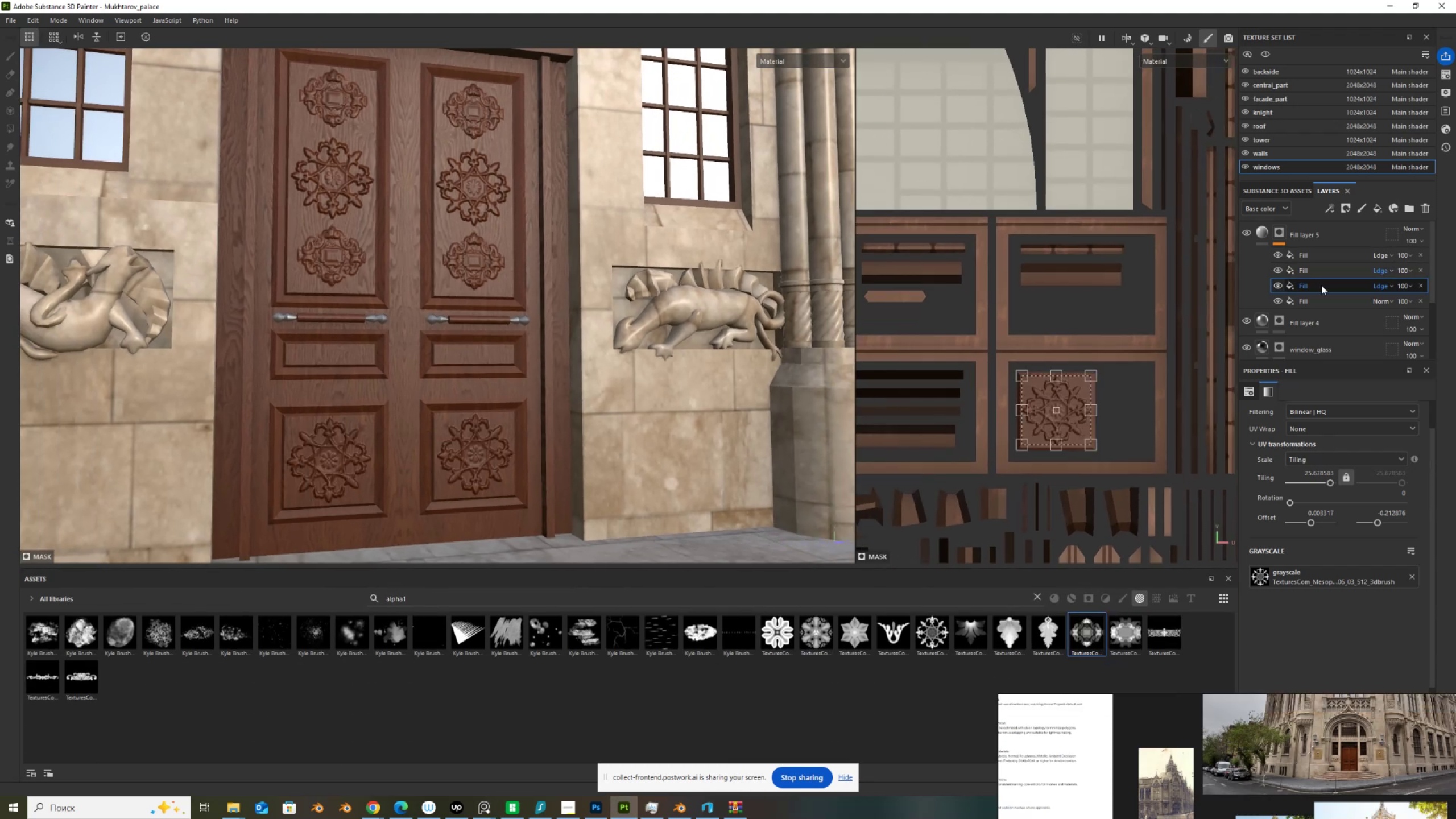 
left_click([1321, 284])
 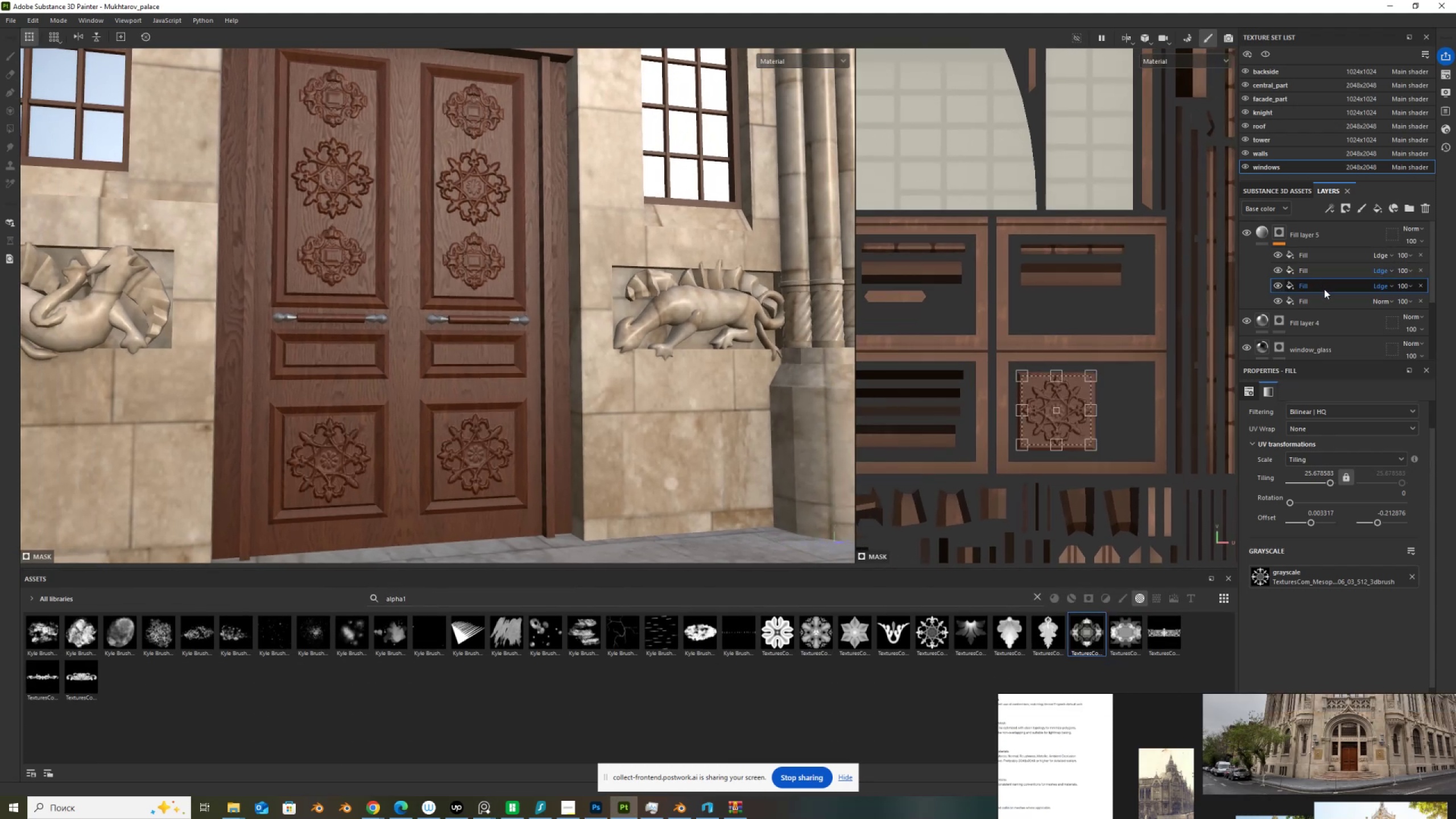 
key(Control+D)
 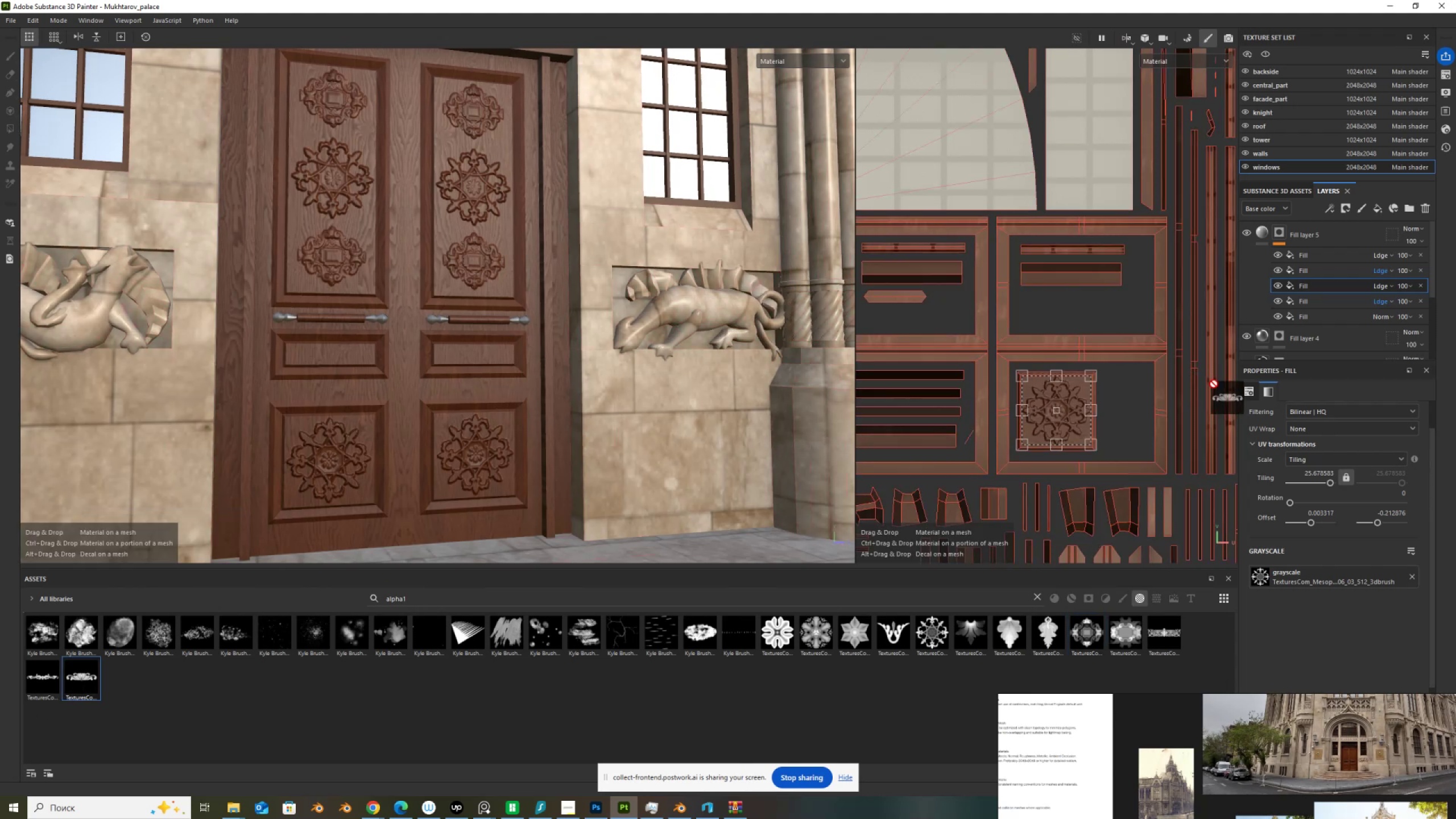 
wait(11.32)
 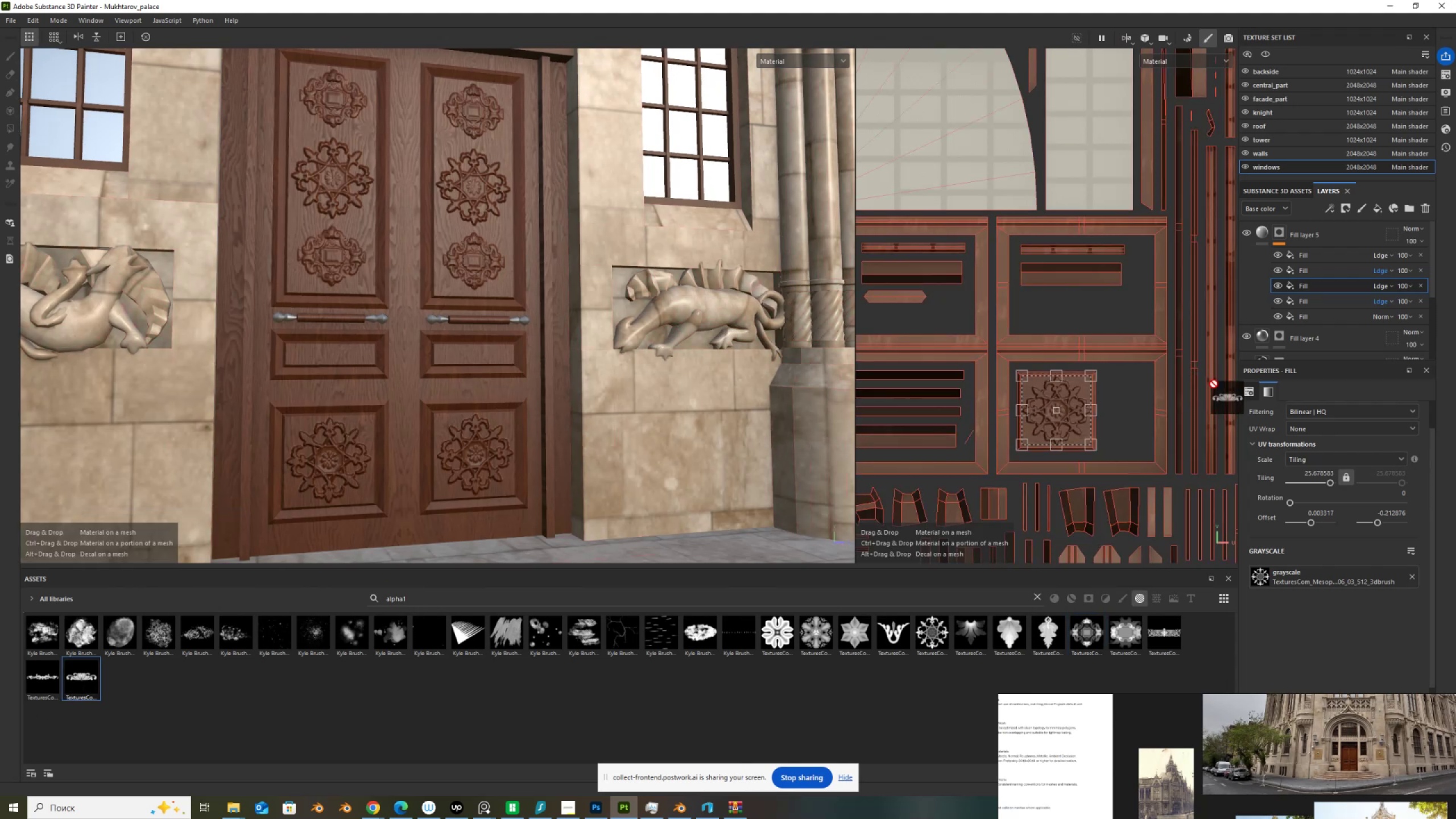 
scroll: coordinate [1053, 385], scroll_direction: down, amount: 9.0
 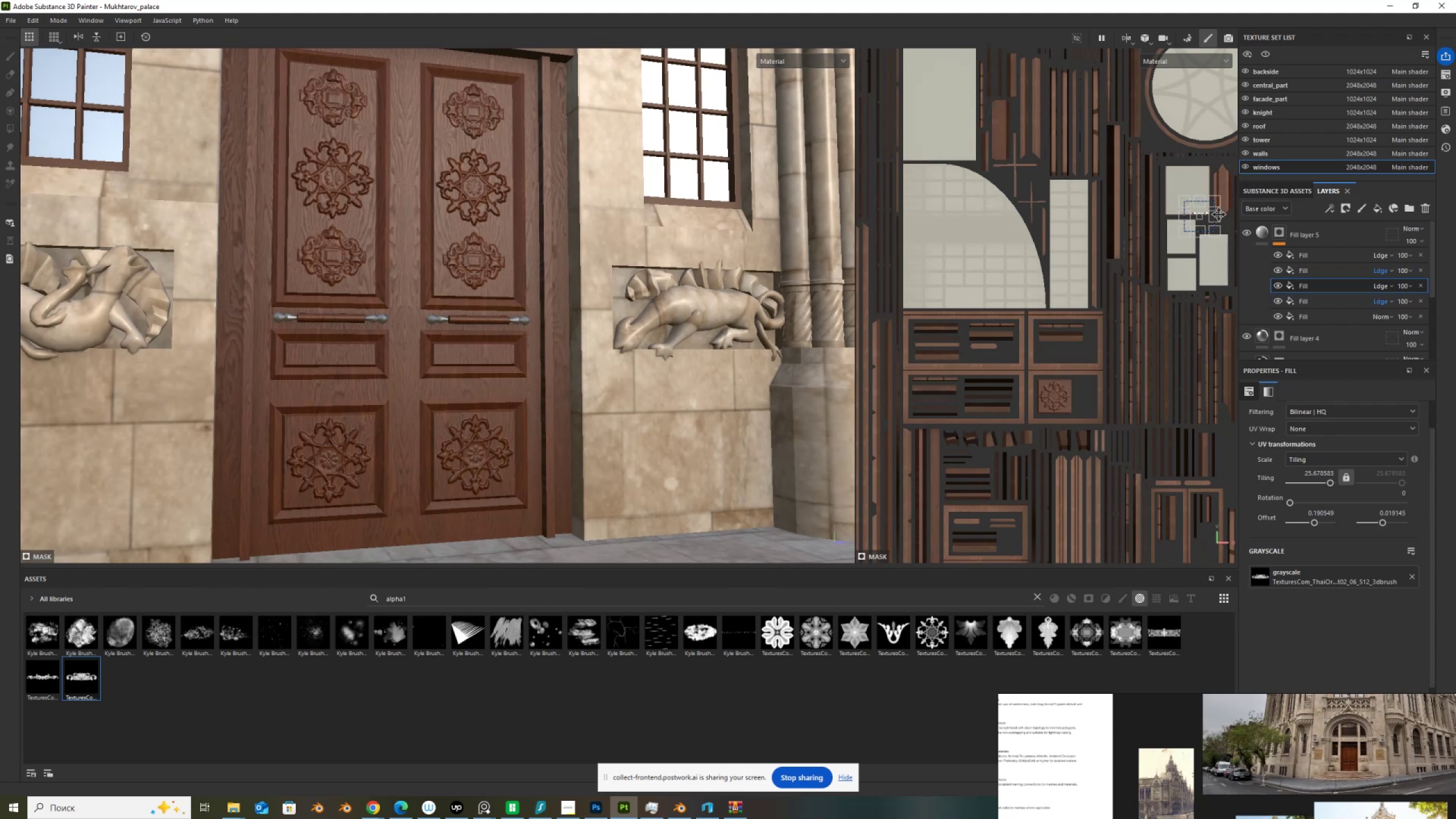 
wait(9.47)
 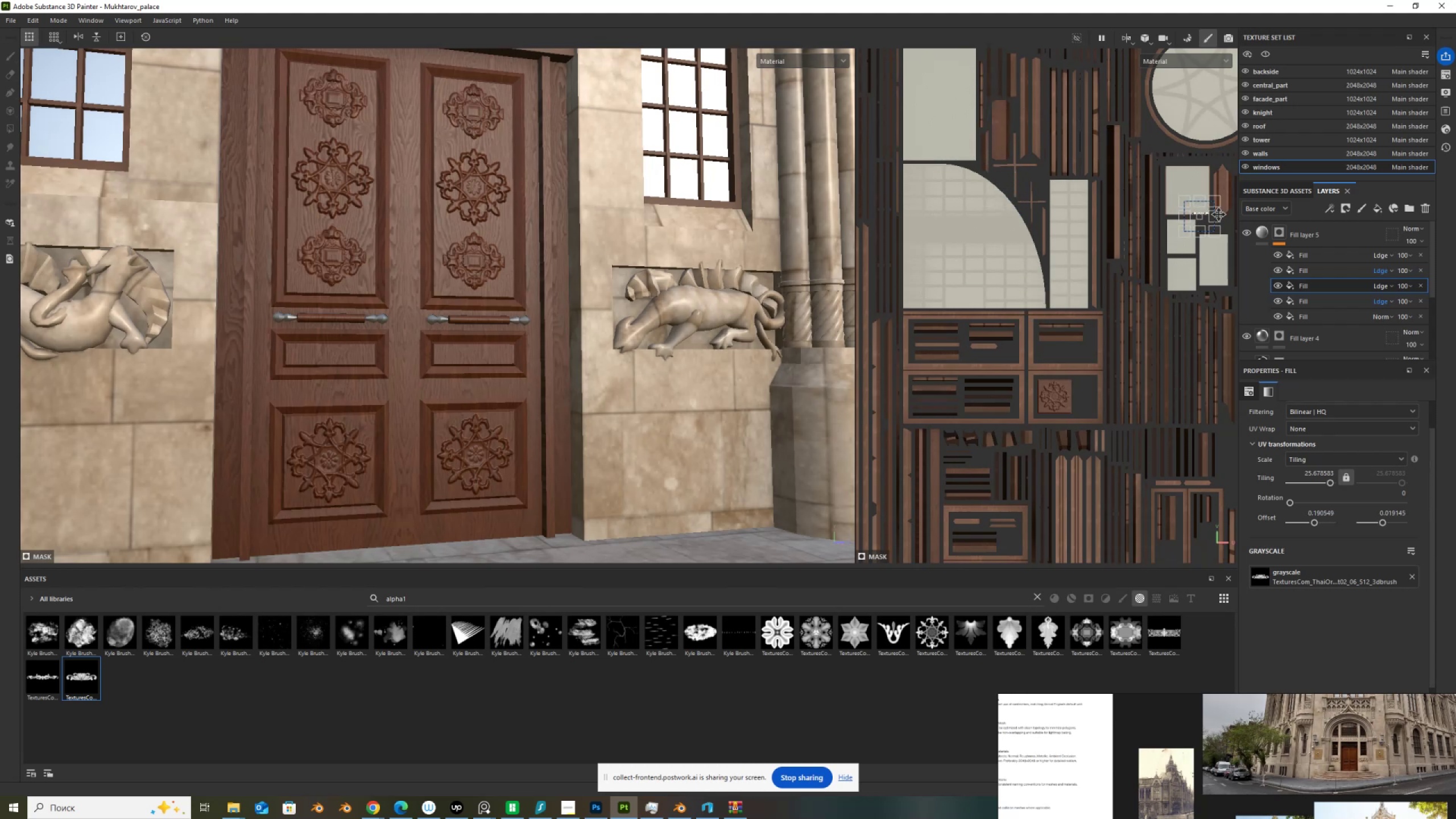 
scroll: coordinate [1130, 238], scroll_direction: down, amount: 8.0
 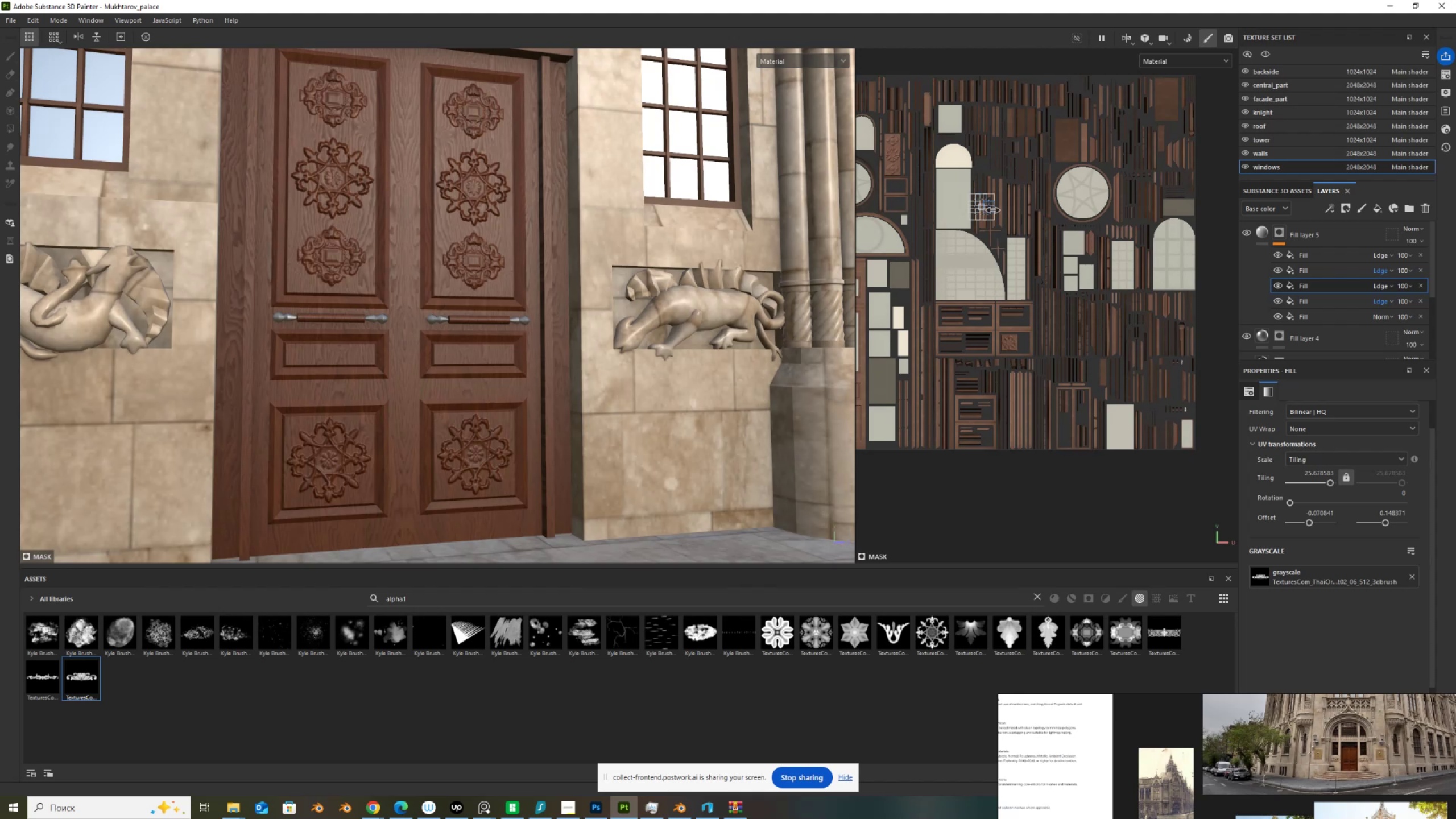 
scroll: coordinate [992, 189], scroll_direction: up, amount: 3.0
 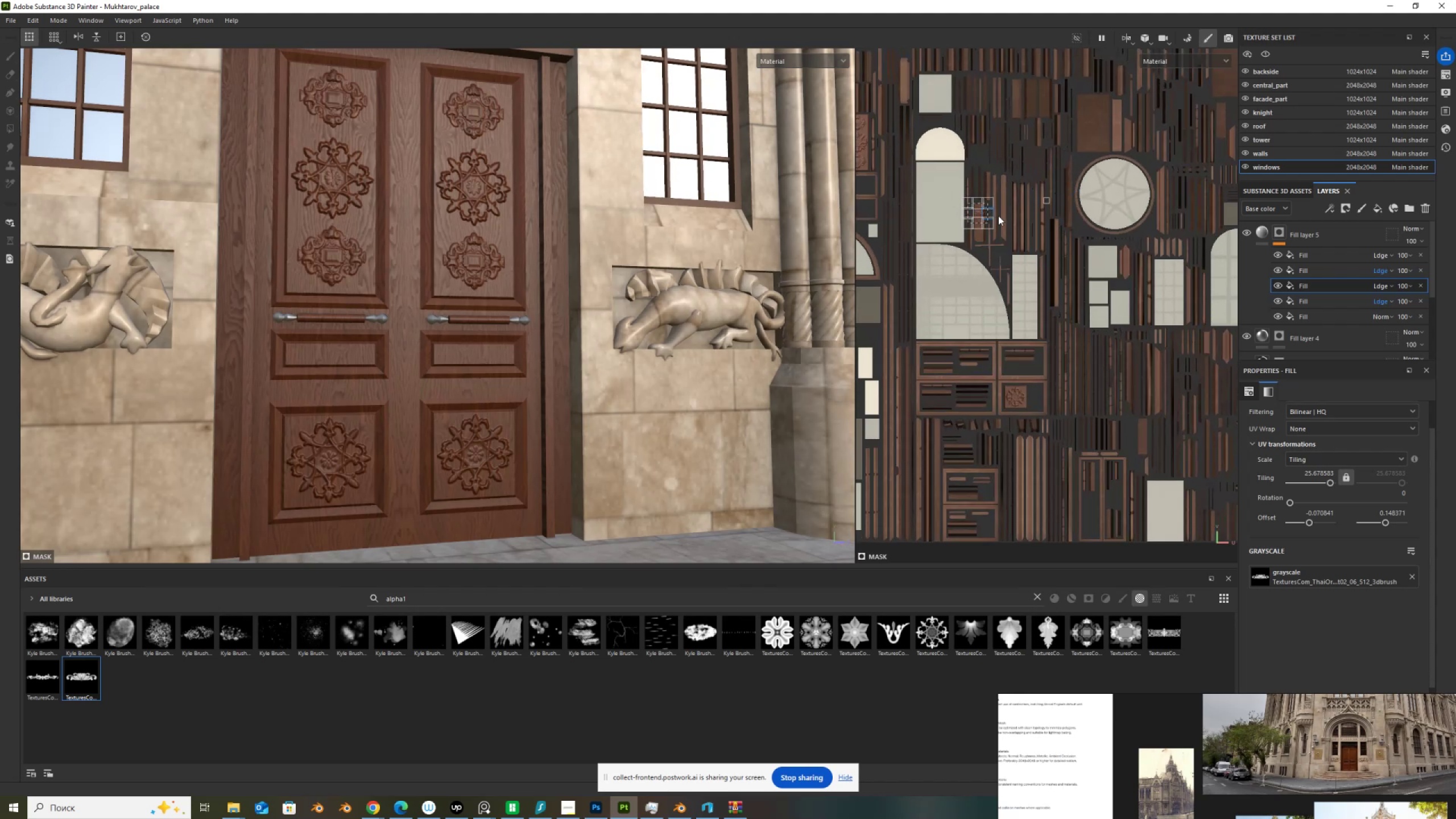 
key(Control+ControlLeft)
 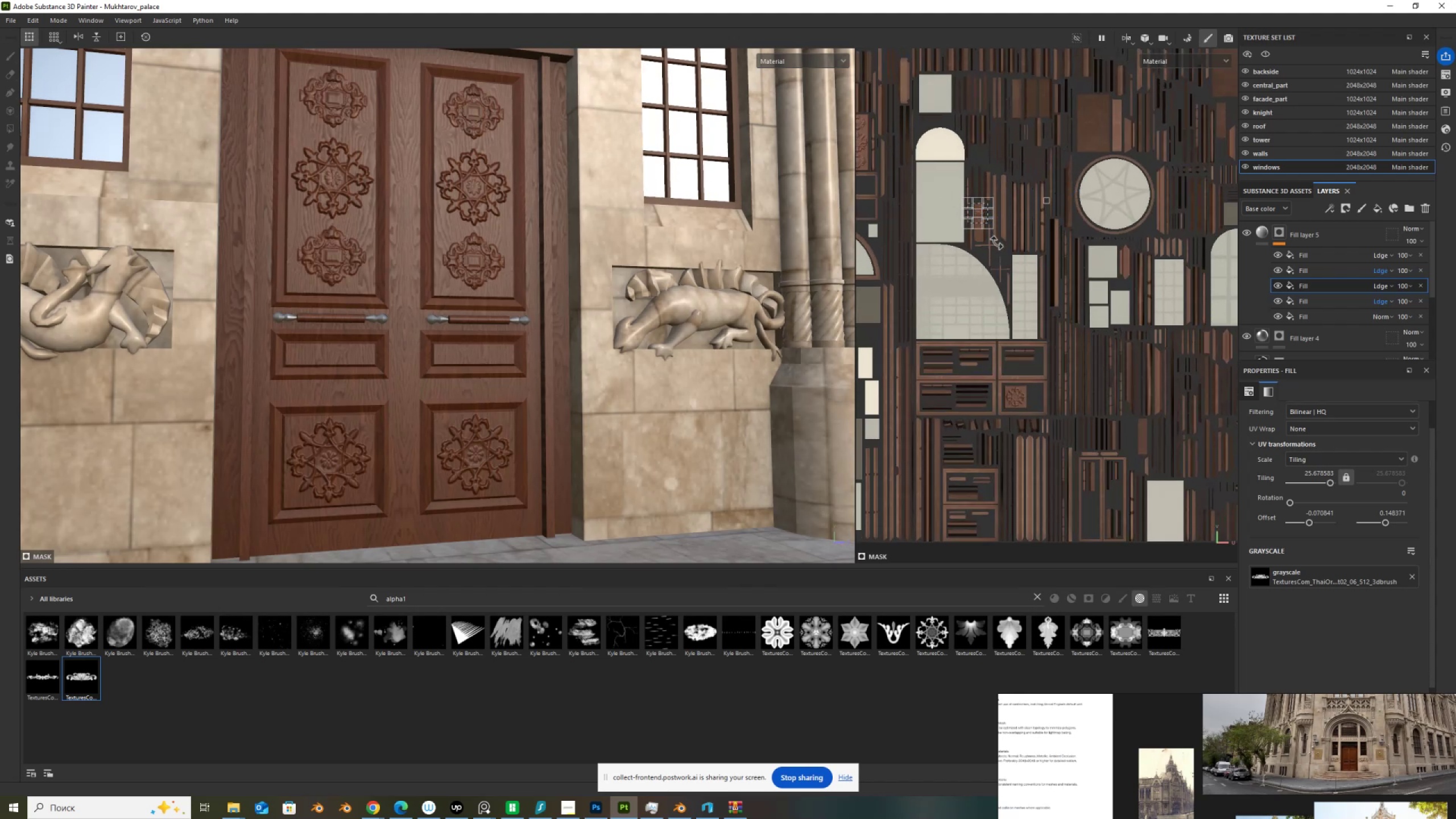 
key(Control+Z)
 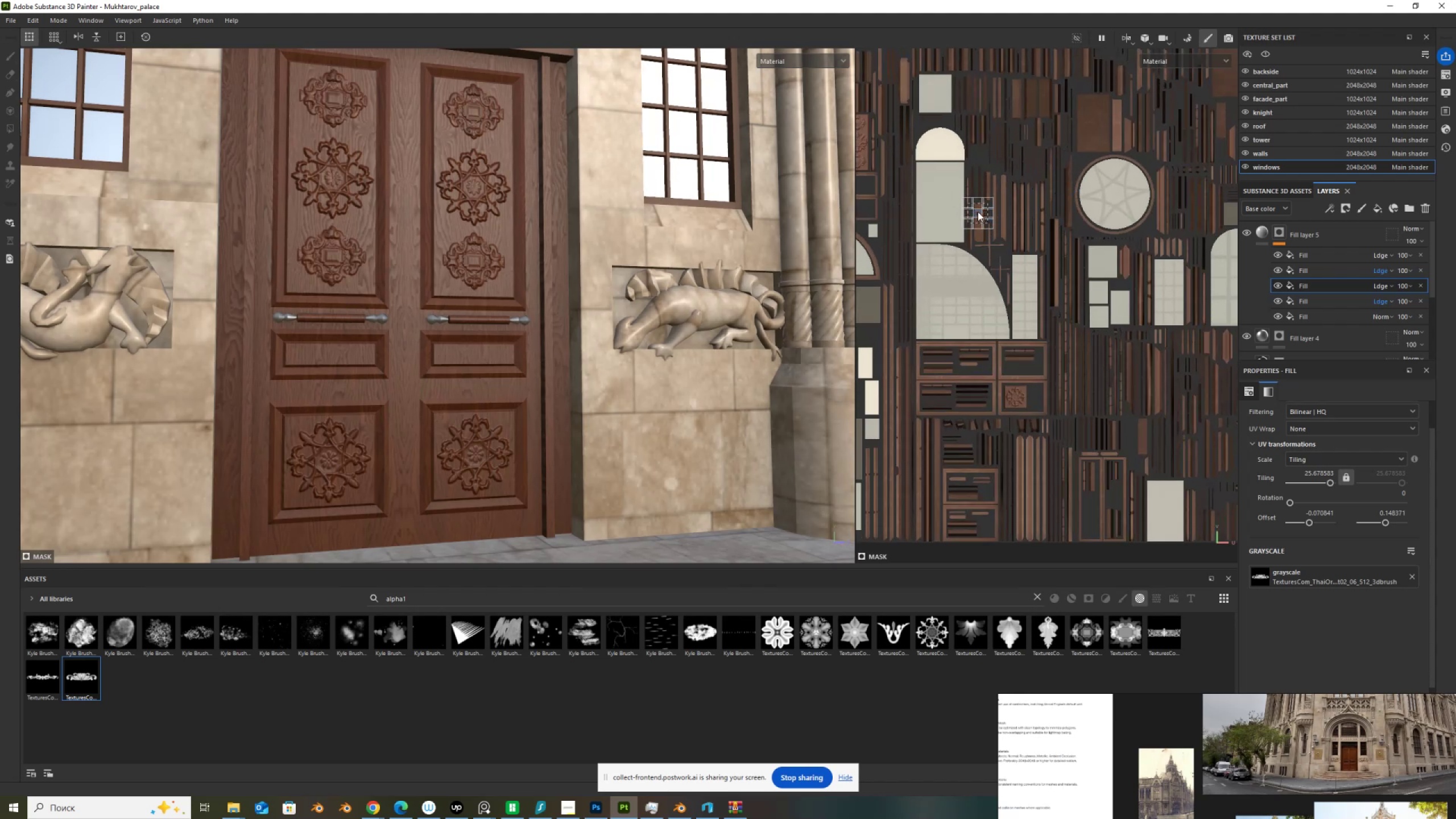 
scroll: coordinate [980, 216], scroll_direction: up, amount: 3.0
 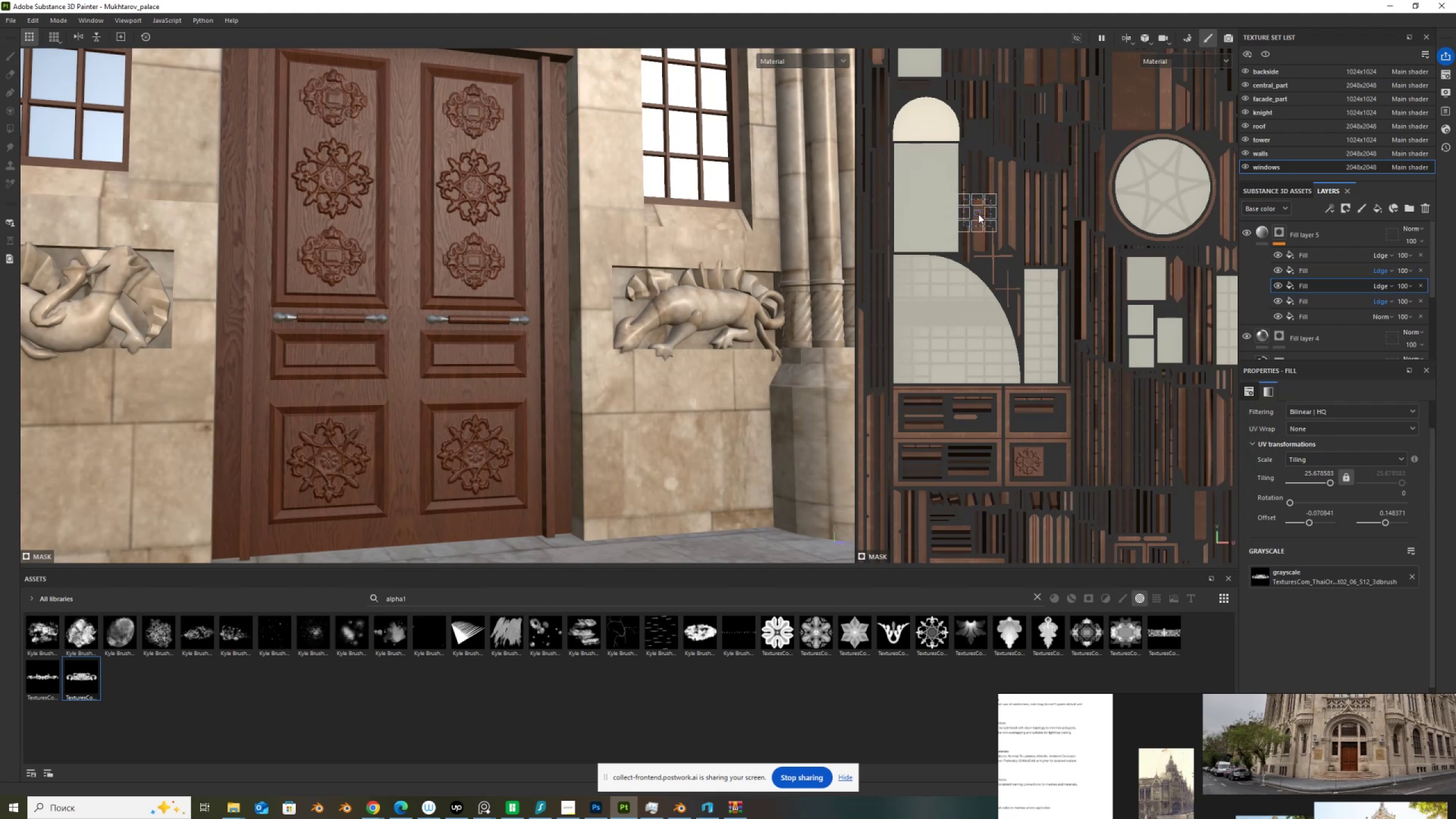 
wait(9.33)
 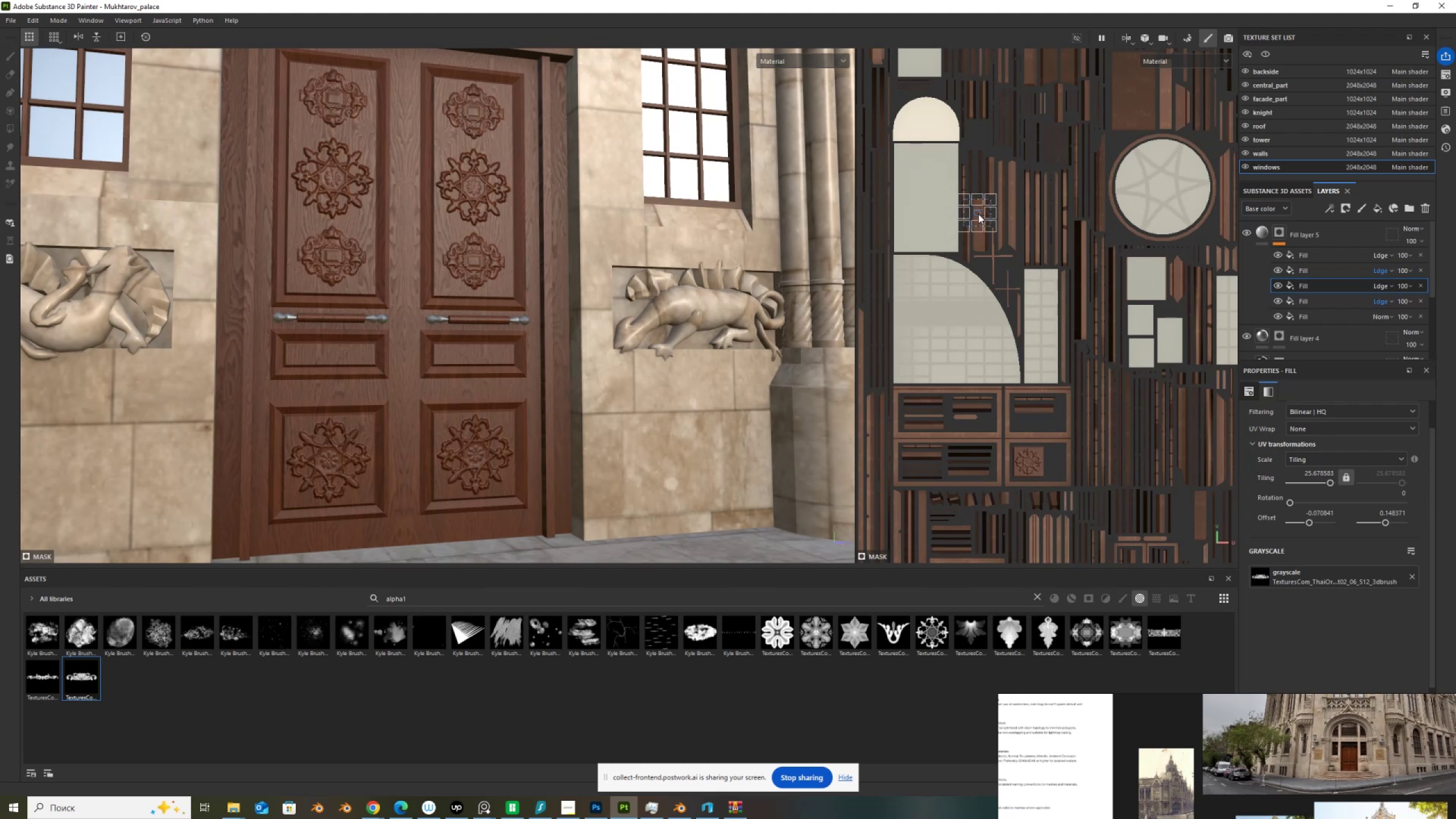 
scroll: coordinate [986, 205], scroll_direction: up, amount: 4.0
 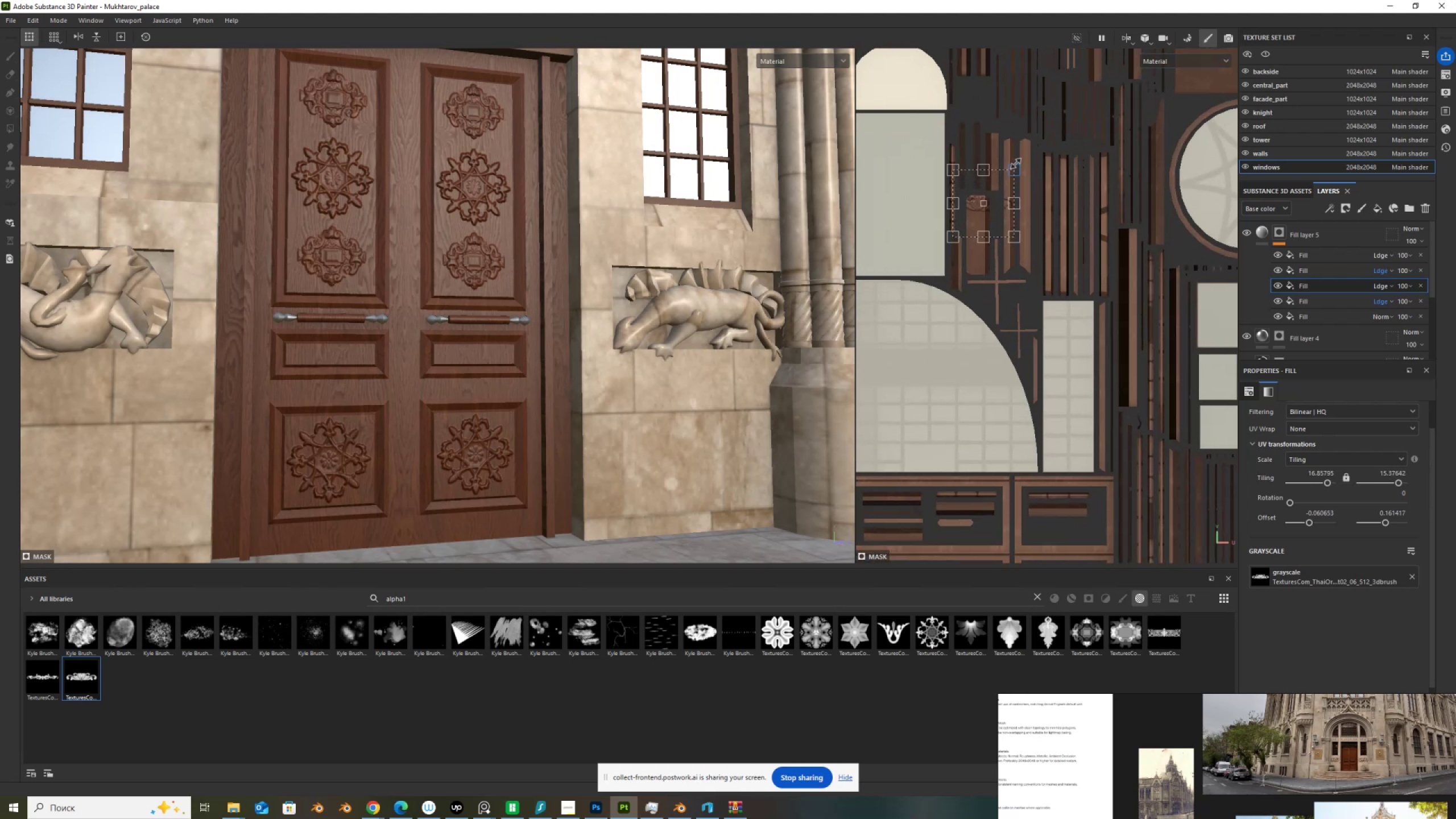 
hold_key(key=ShiftLeft, duration=1.53)
 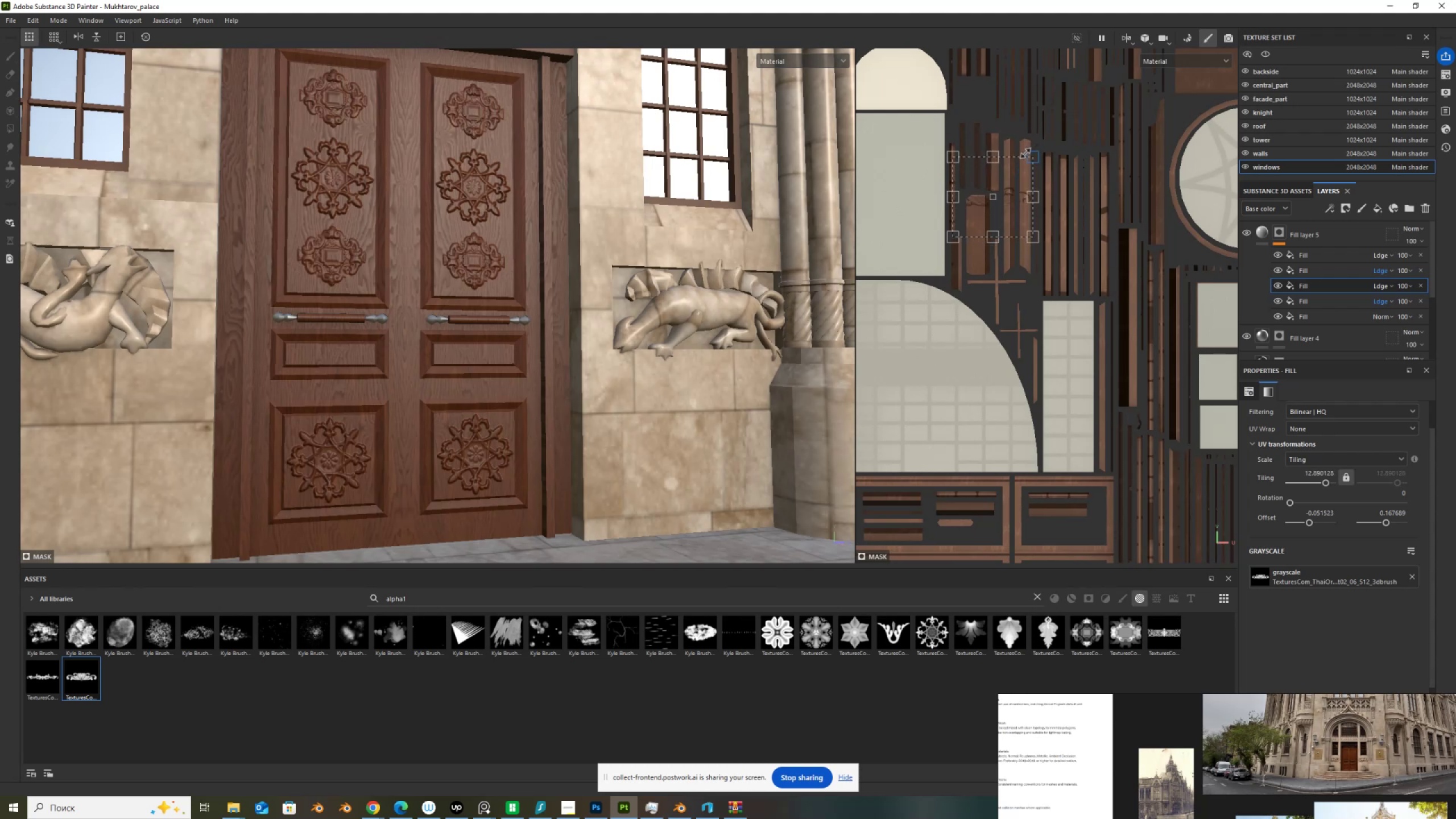 
key(Shift+ShiftLeft)
 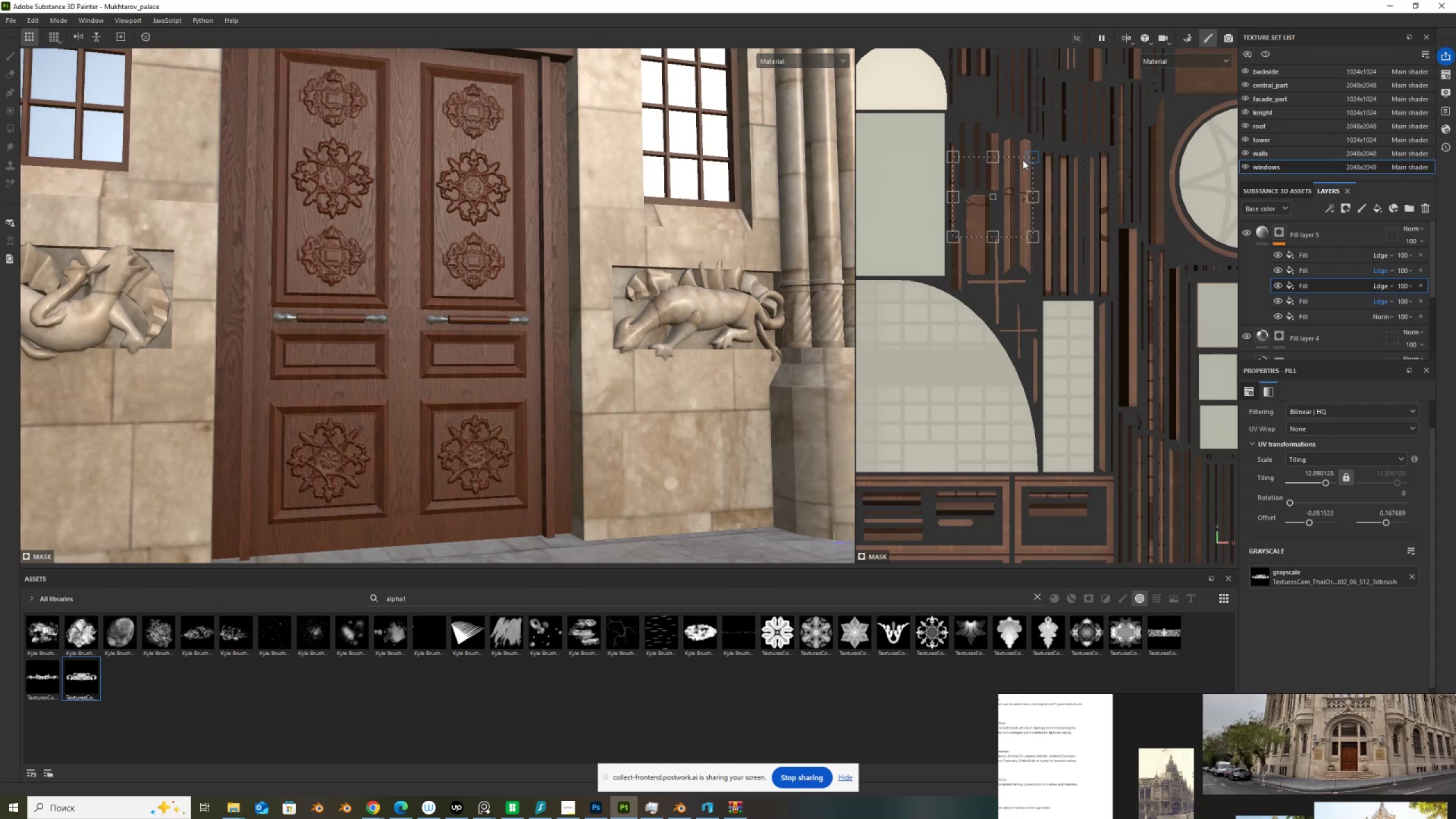 
key(Shift+ShiftLeft)
 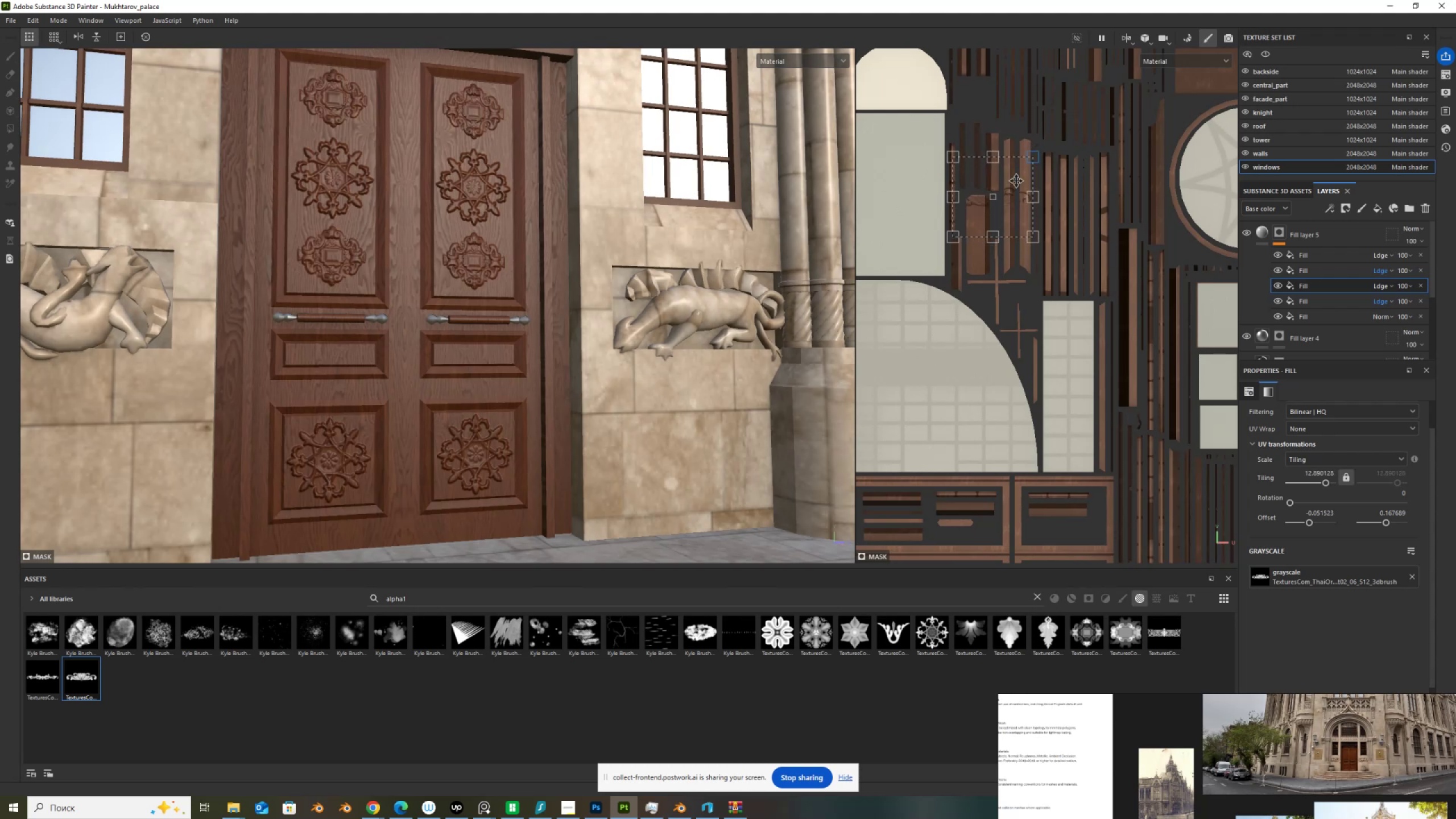 
key(Shift+ShiftLeft)
 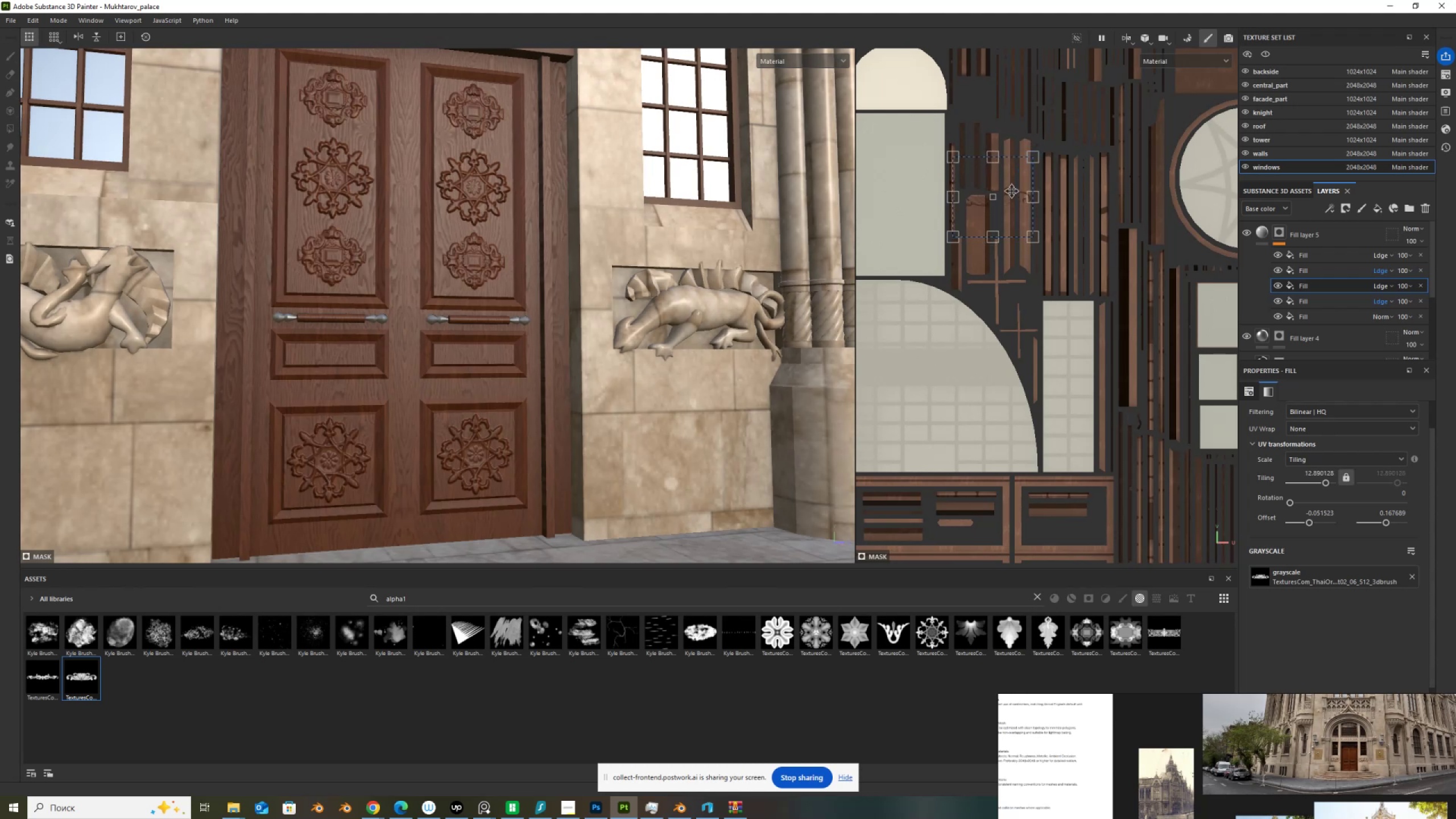 
key(Shift+ShiftLeft)
 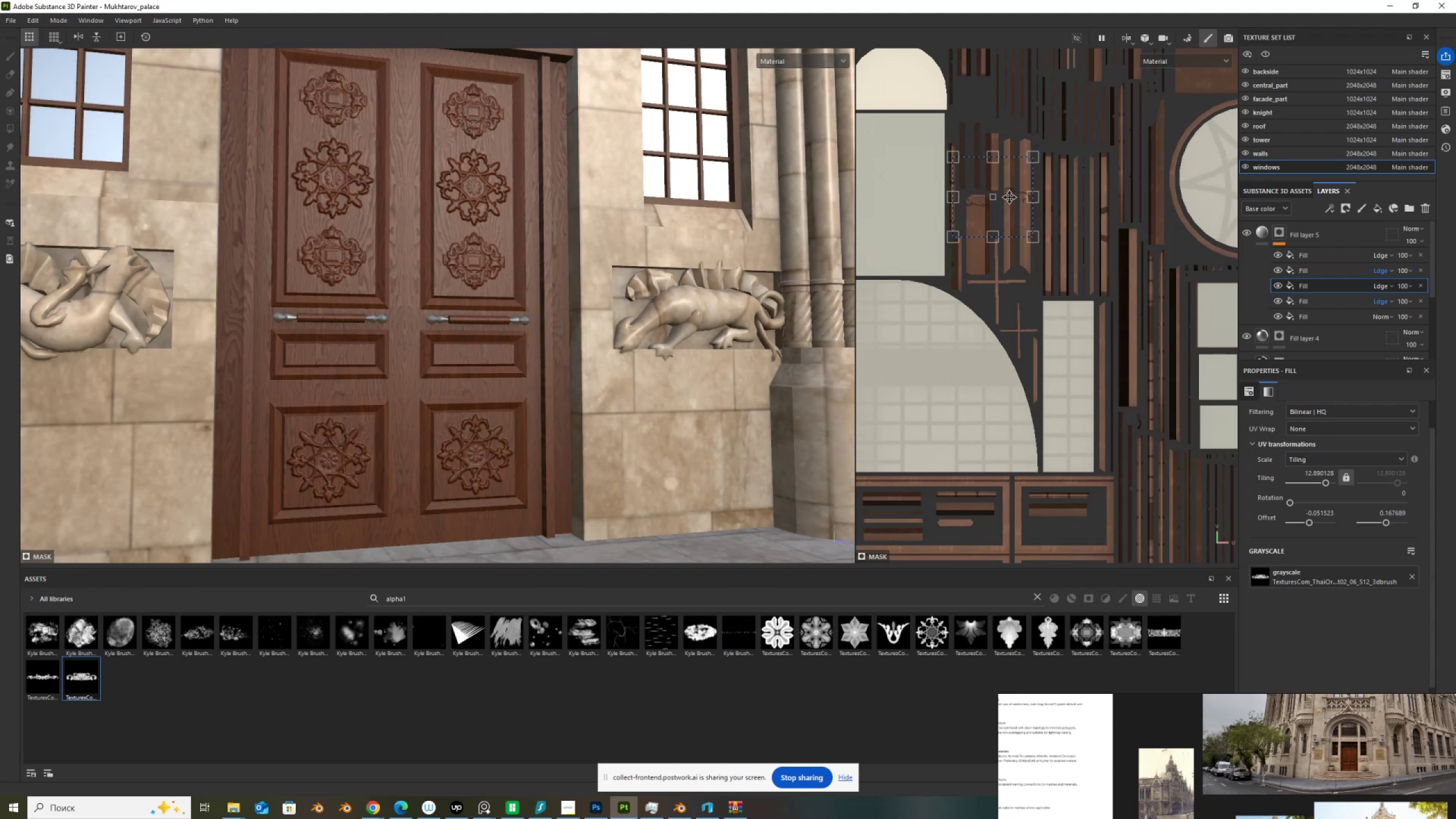 
key(Shift+ShiftLeft)
 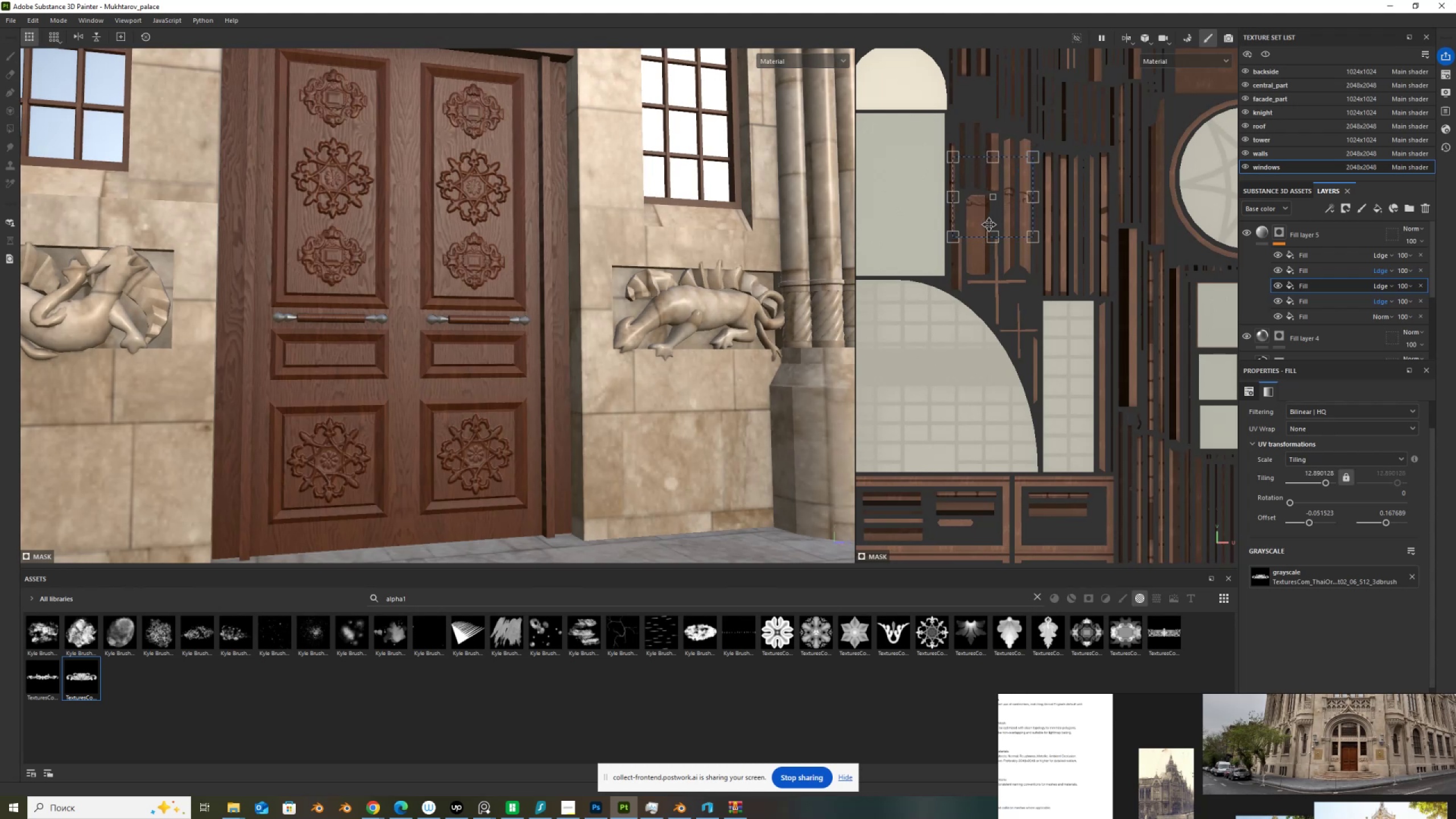 
scroll: coordinate [985, 229], scroll_direction: down, amount: 8.0
 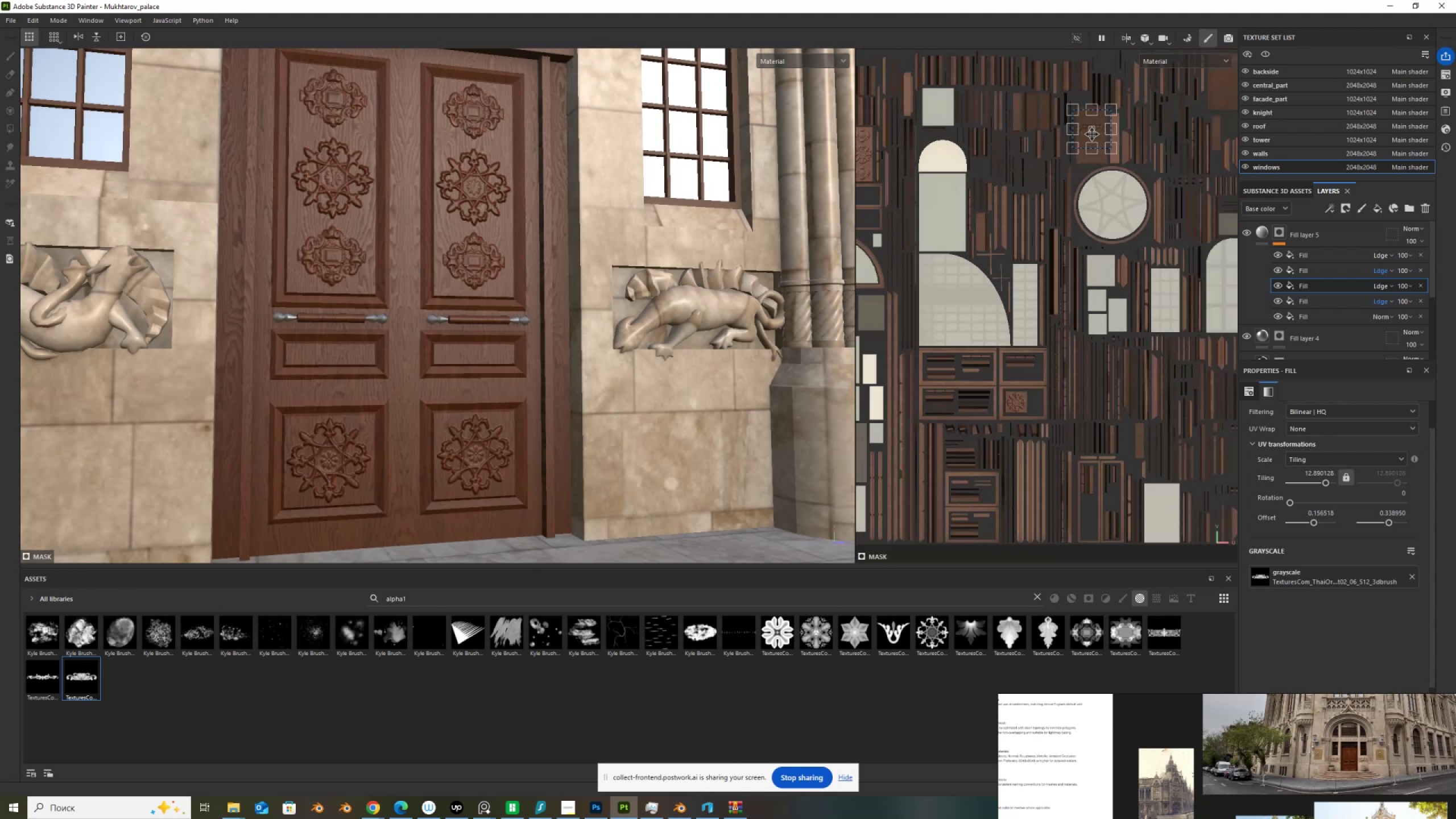 
wait(8.46)
 